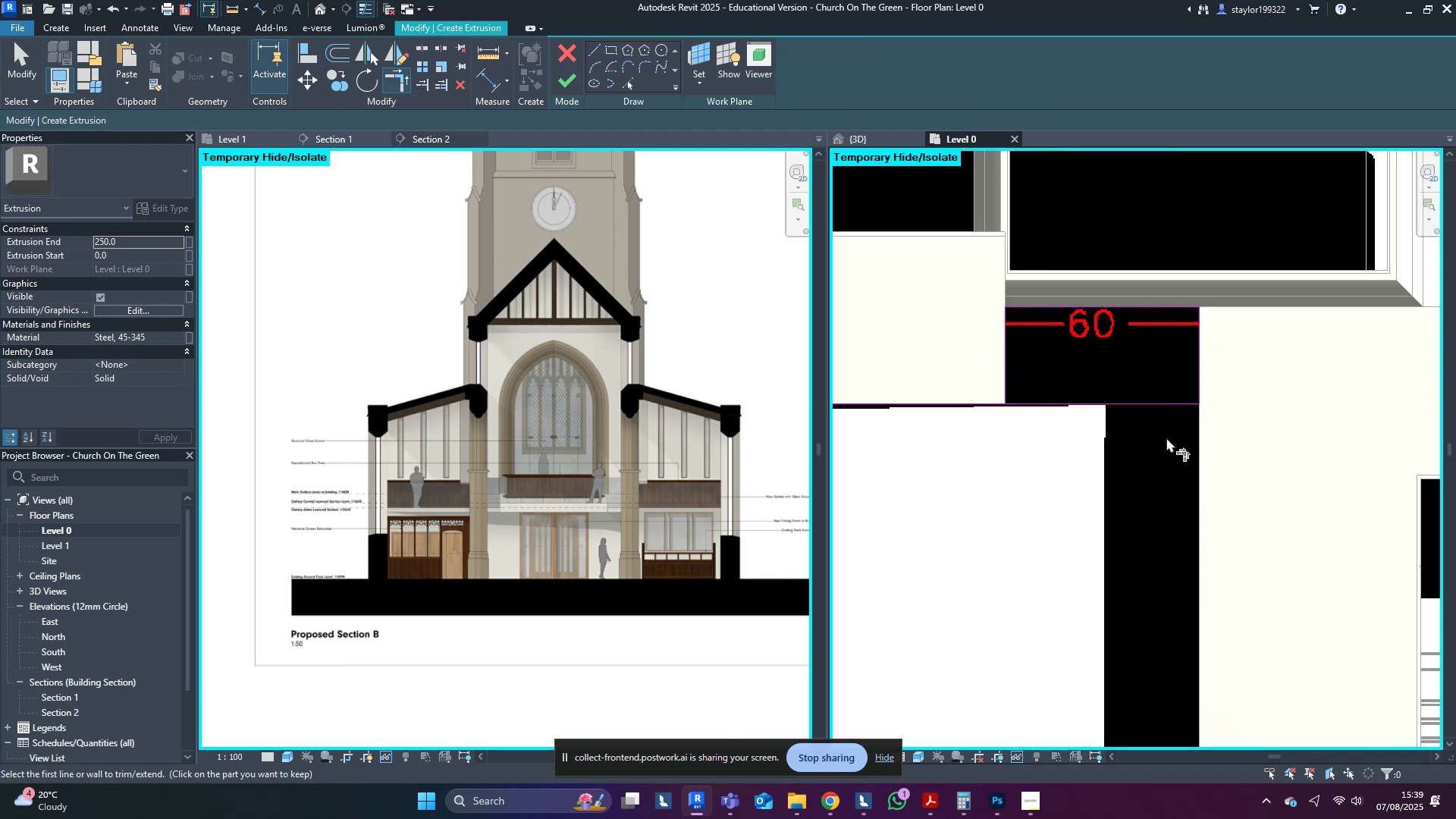 
scroll: coordinate [1174, 480], scroll_direction: down, amount: 10.0
 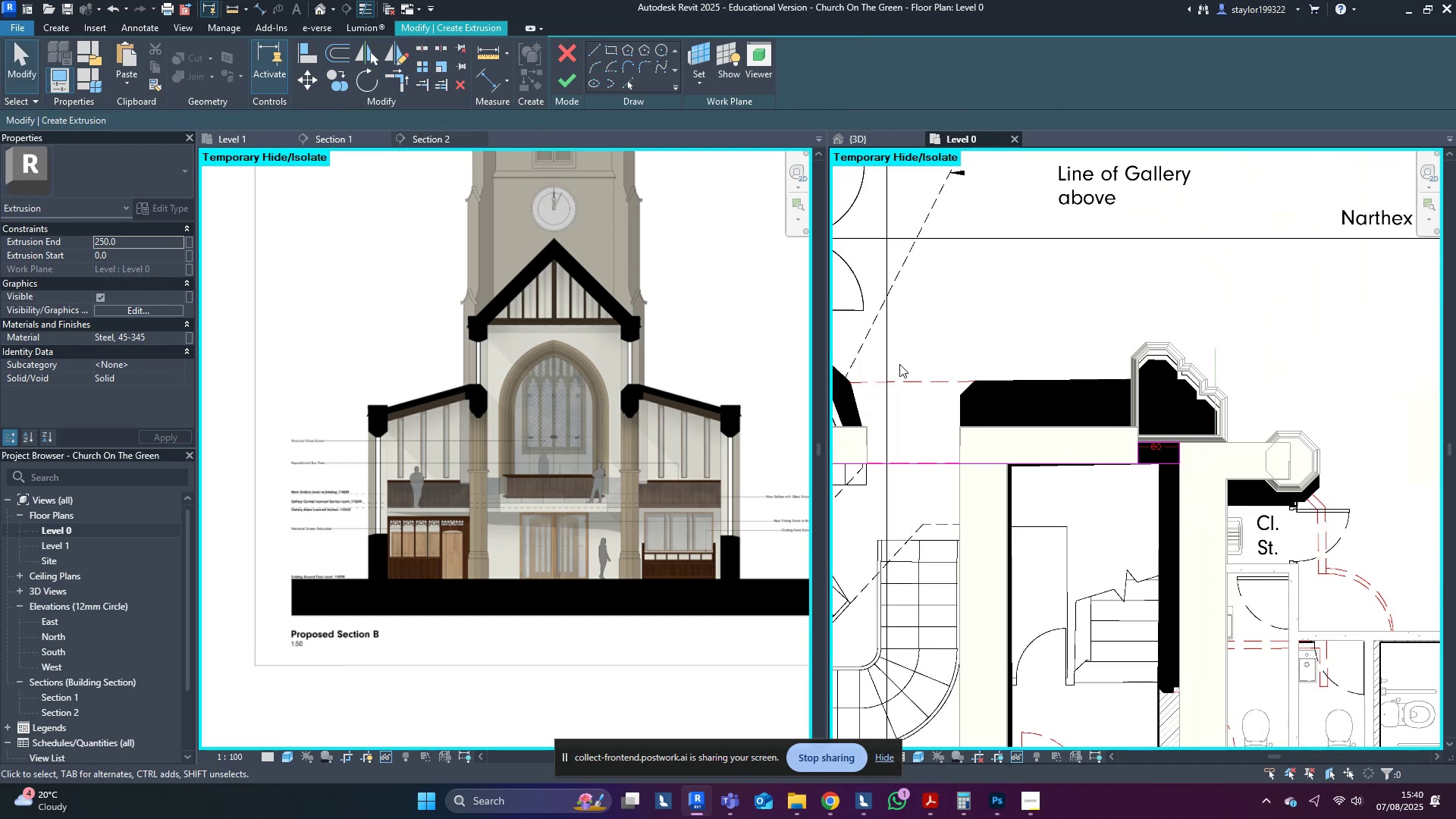 
type(md)
 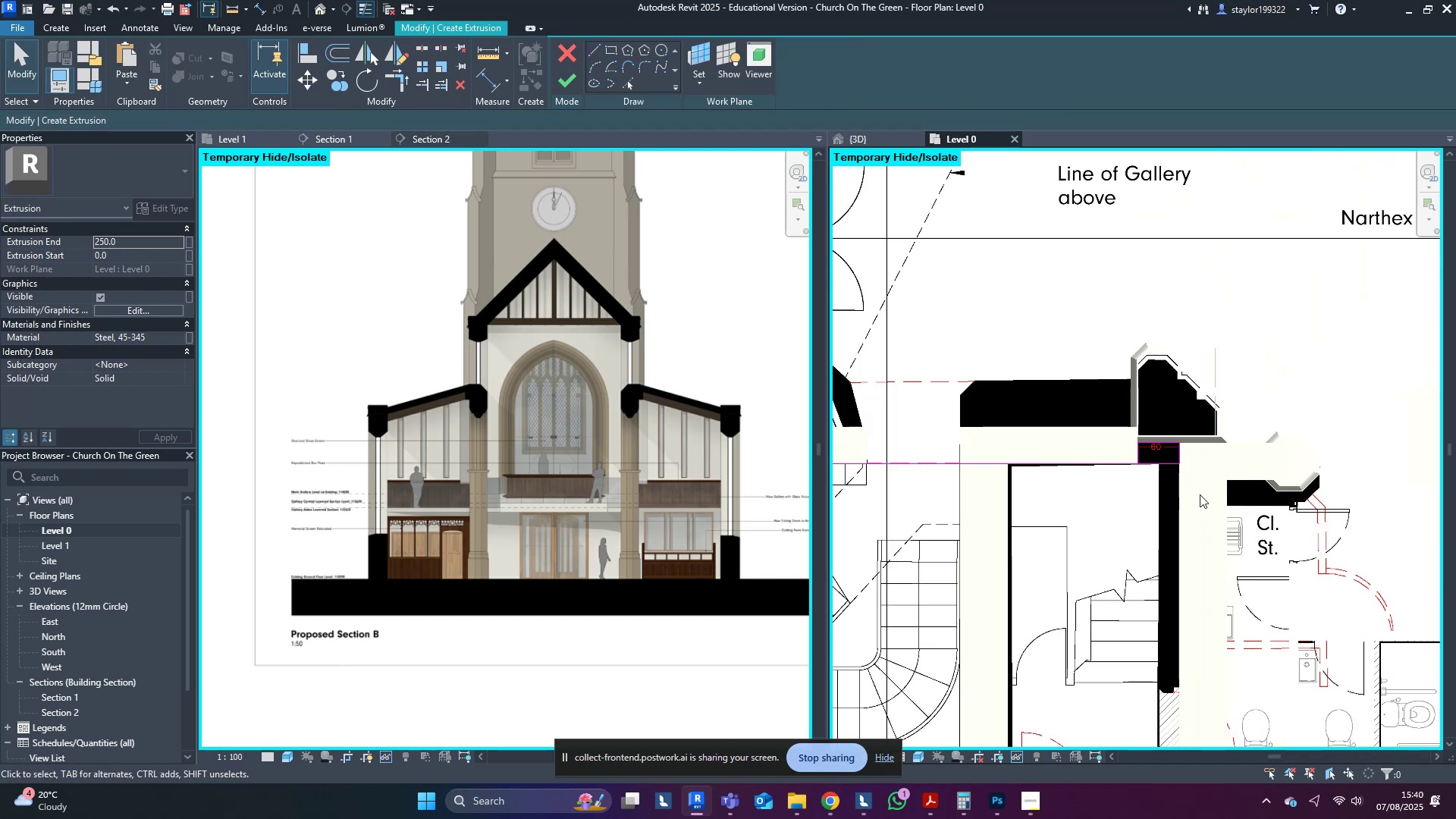 
middle_click([1200, 495])
 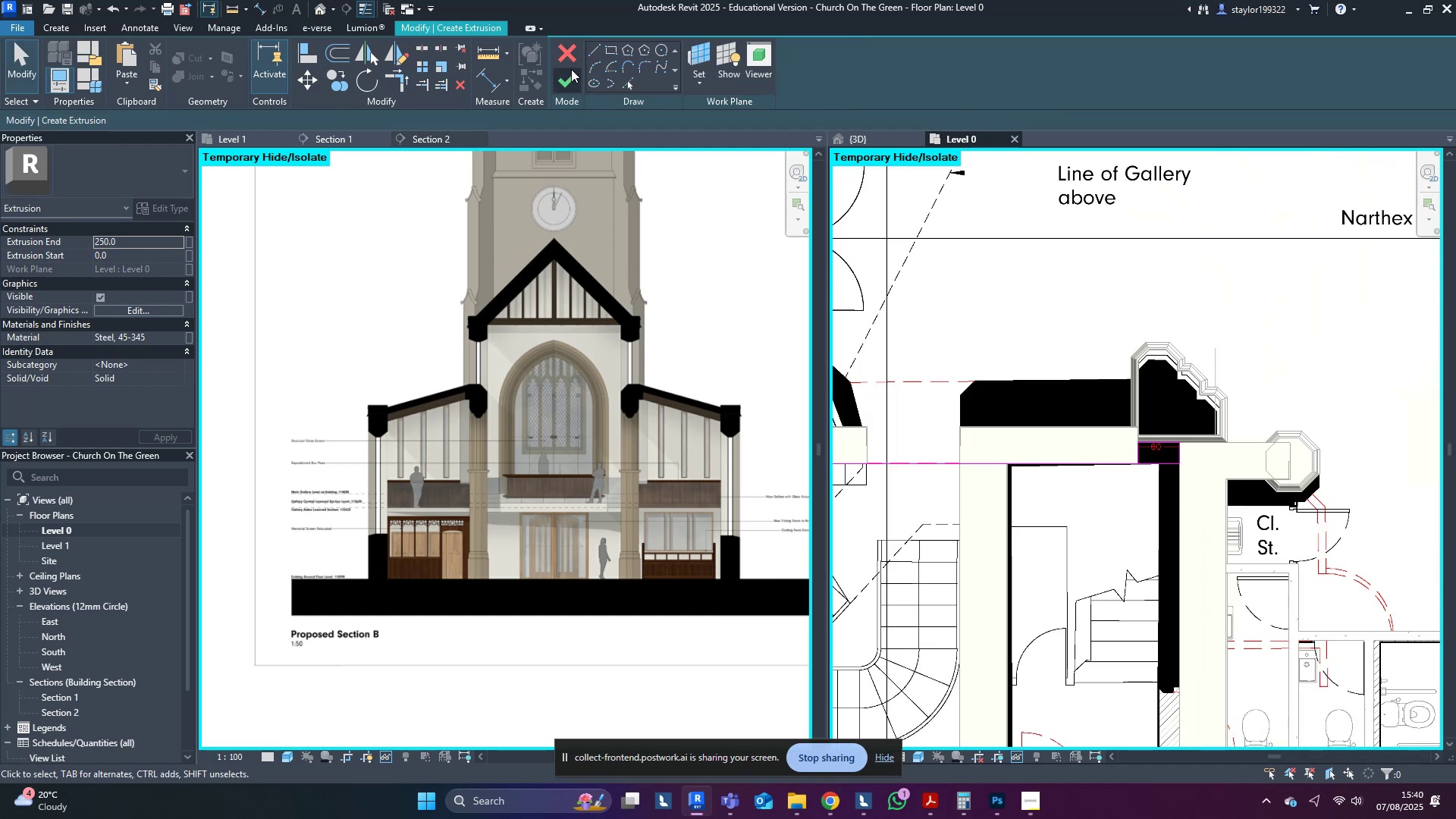 
left_click([570, 74])
 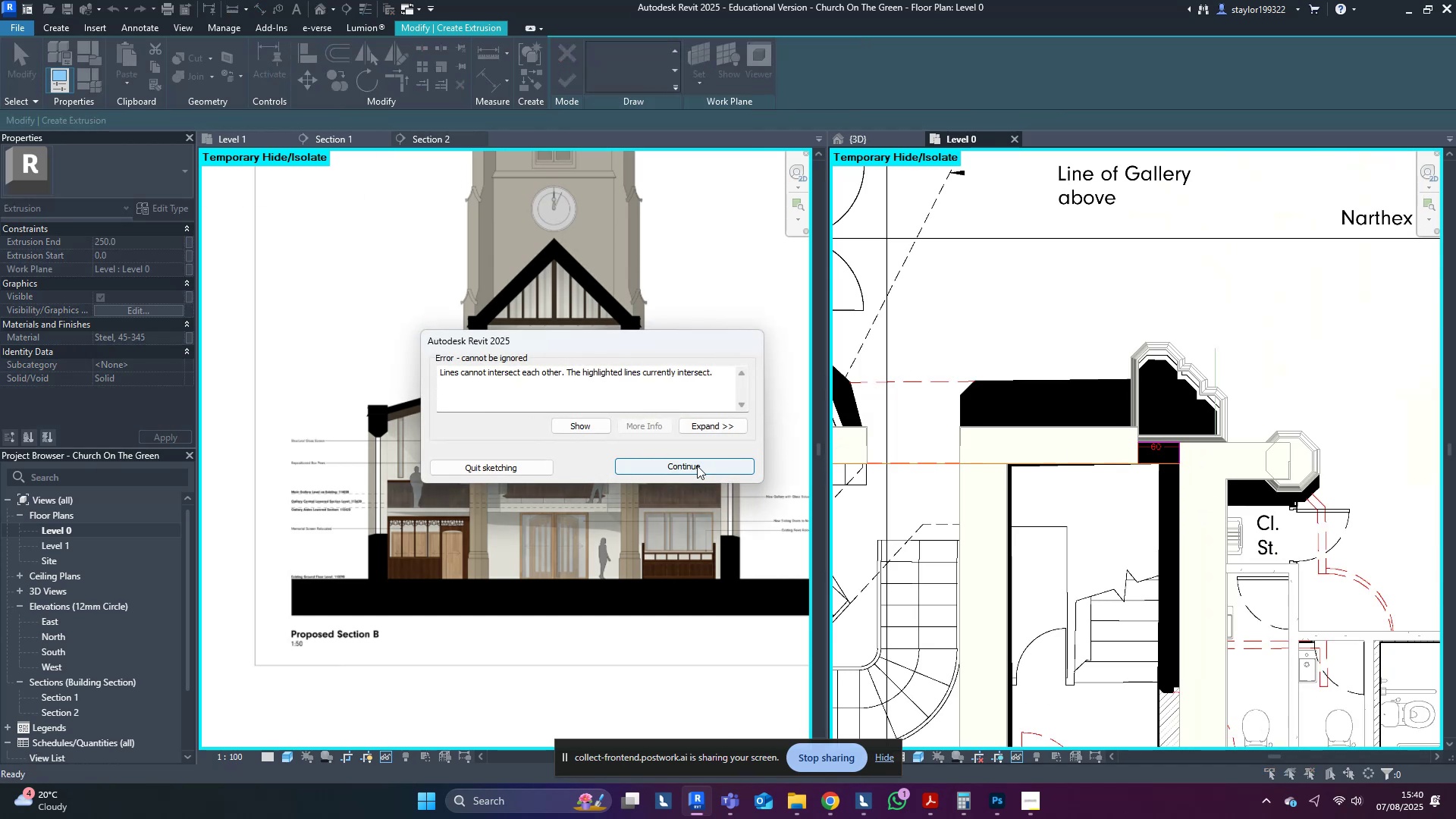 
left_click([704, 464])
 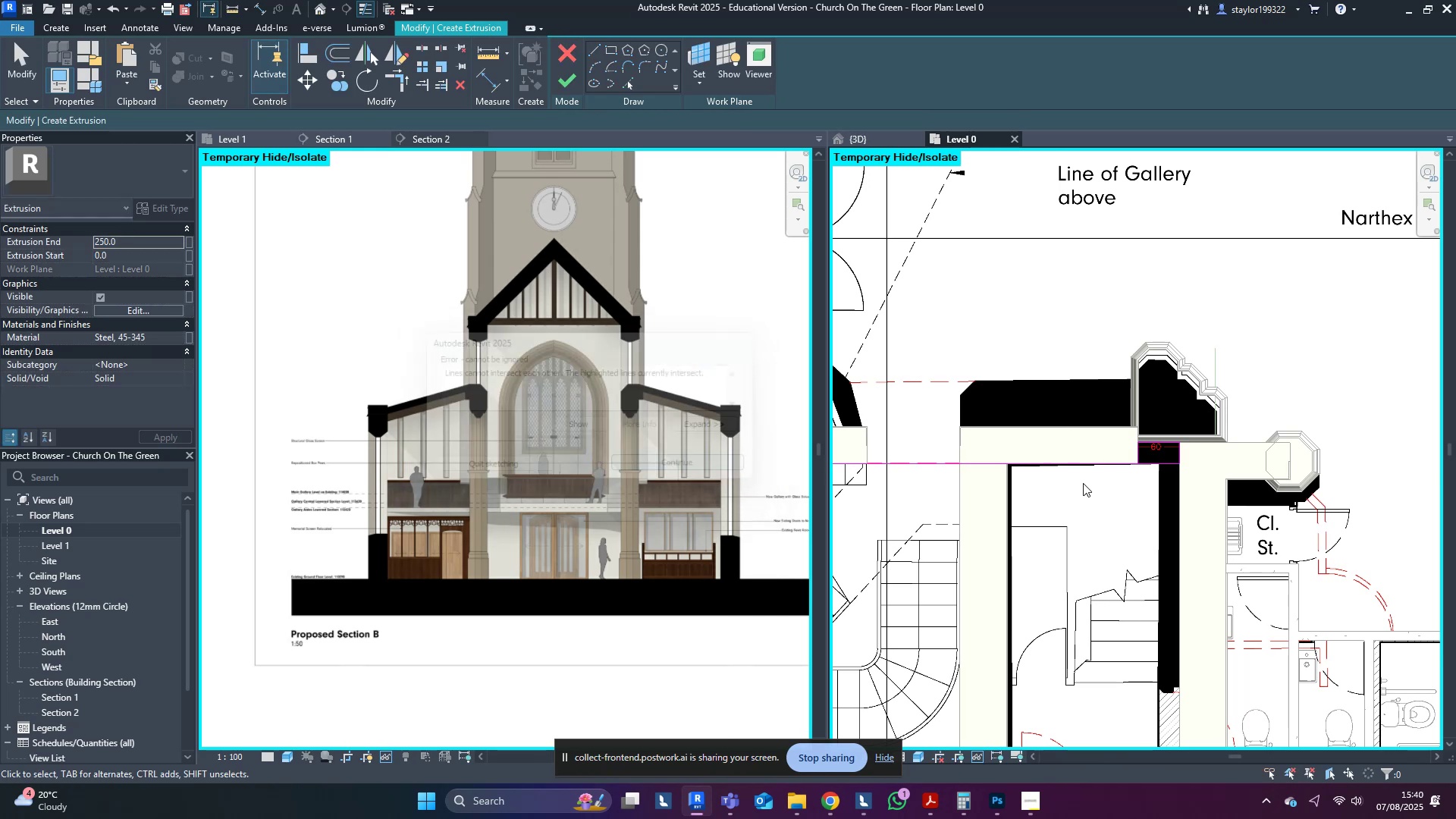 
middle_click([1090, 485])
 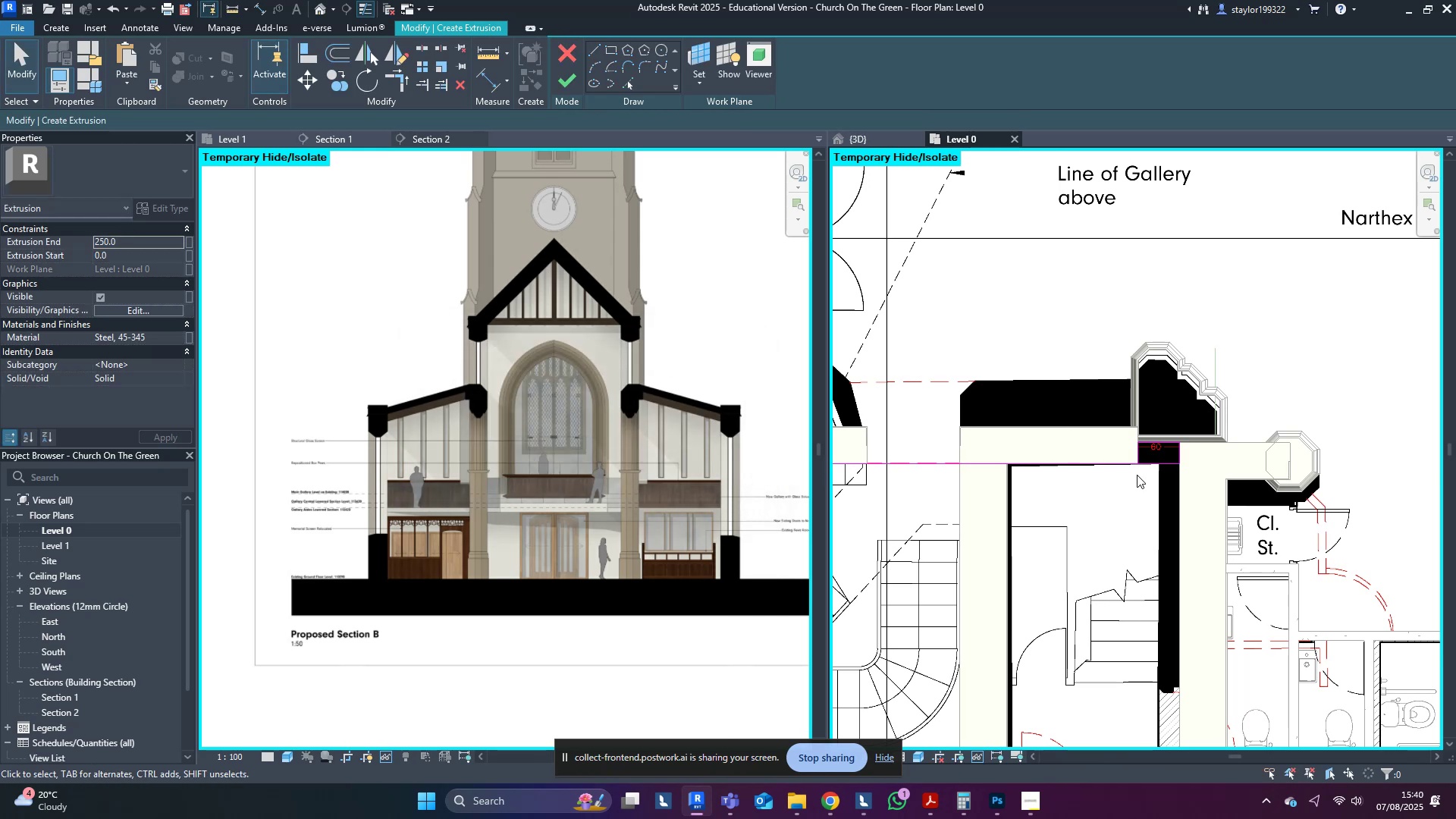 
scroll: coordinate [1130, 463], scroll_direction: up, amount: 3.0
 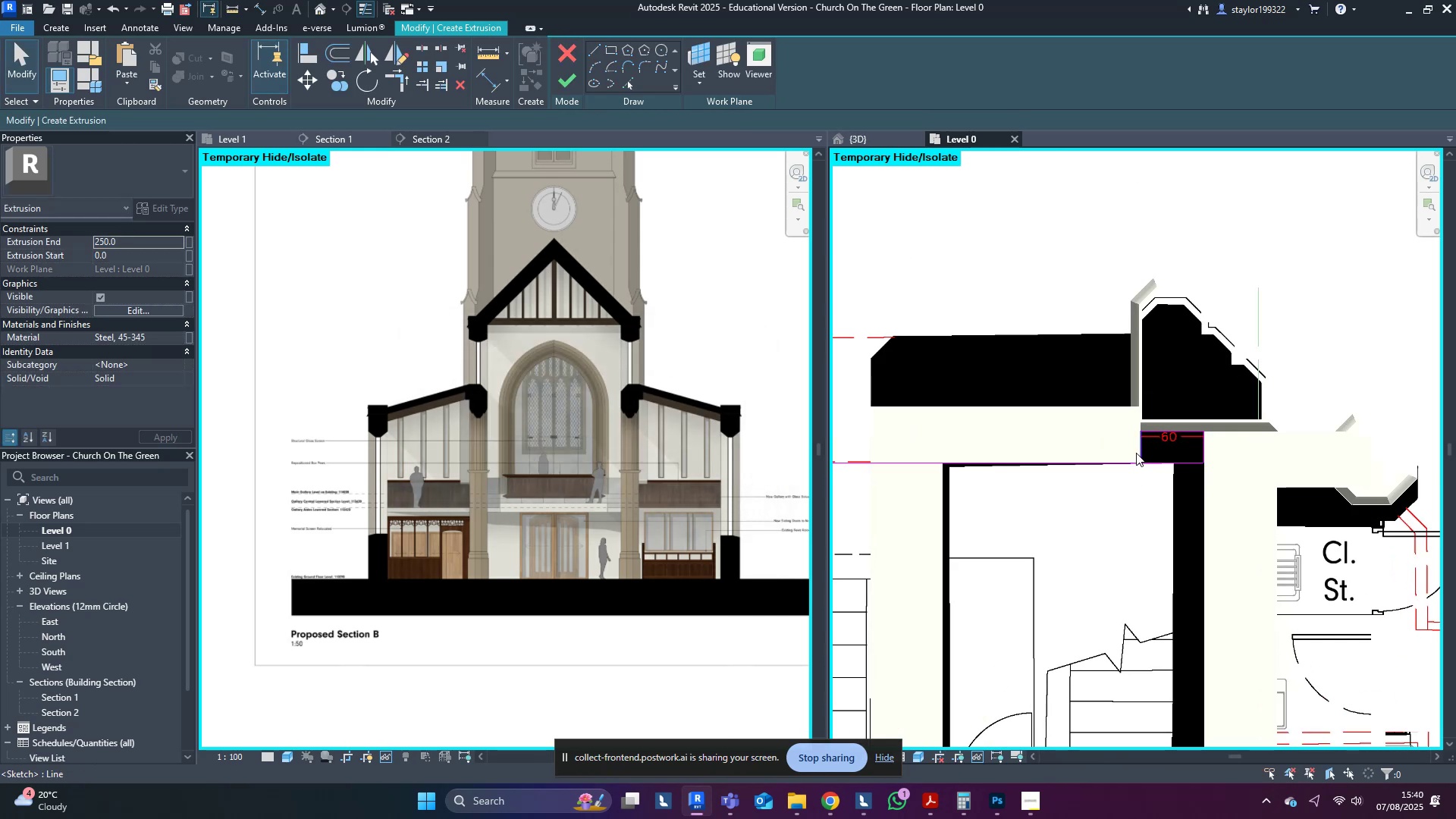 
type(tr)
 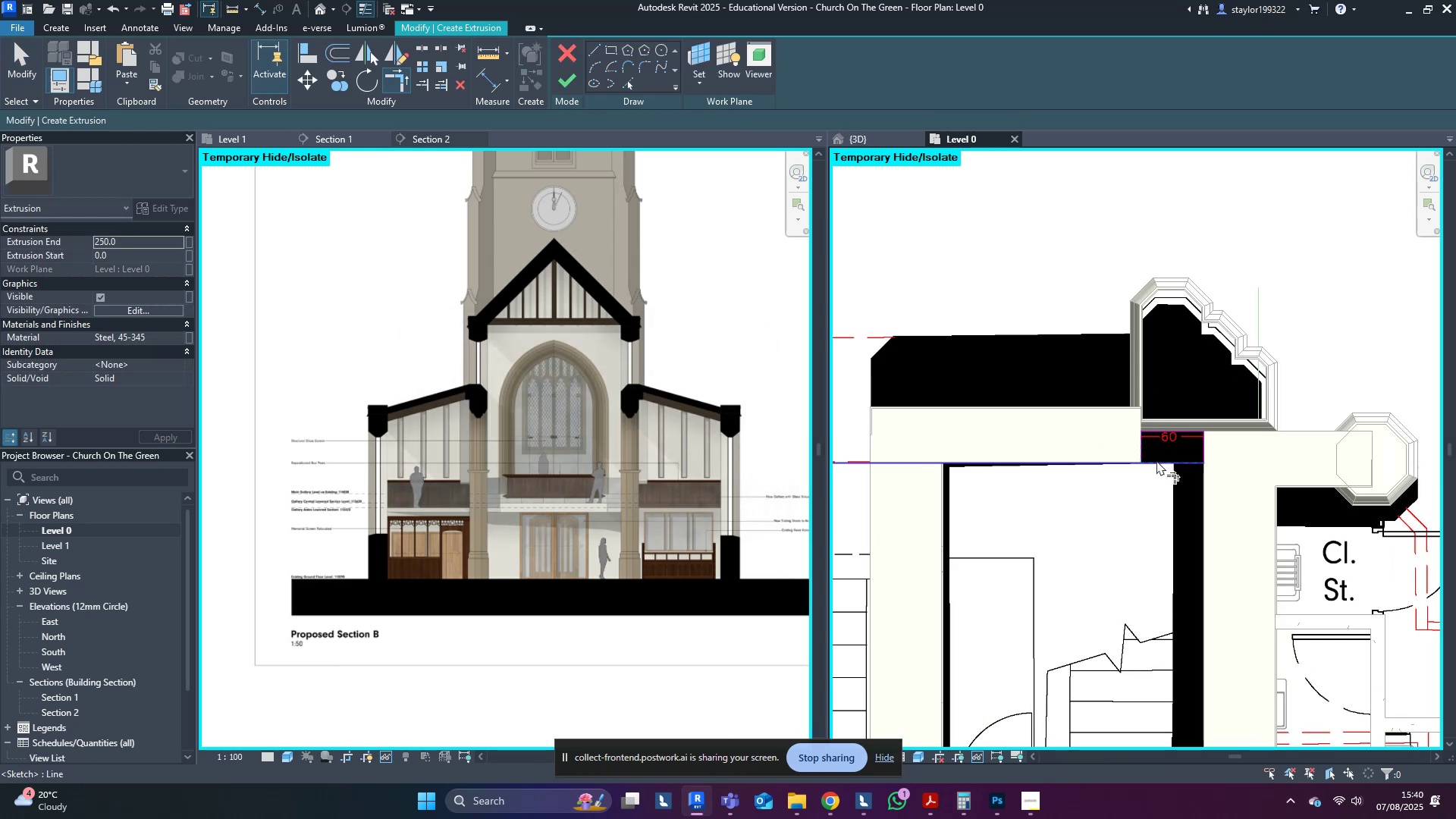 
double_click([1156, 460])
 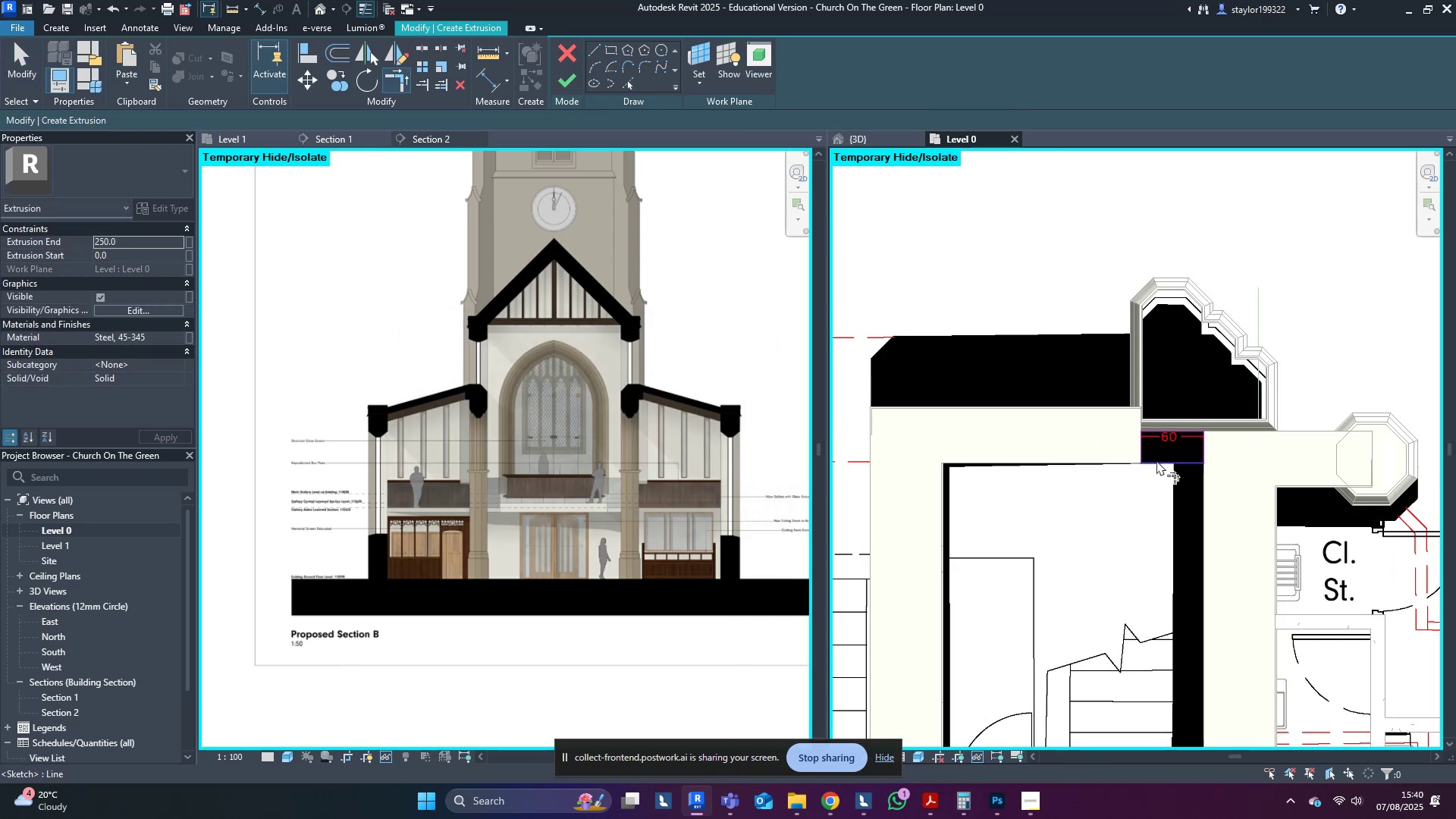 
scroll: coordinate [1156, 460], scroll_direction: down, amount: 2.0
 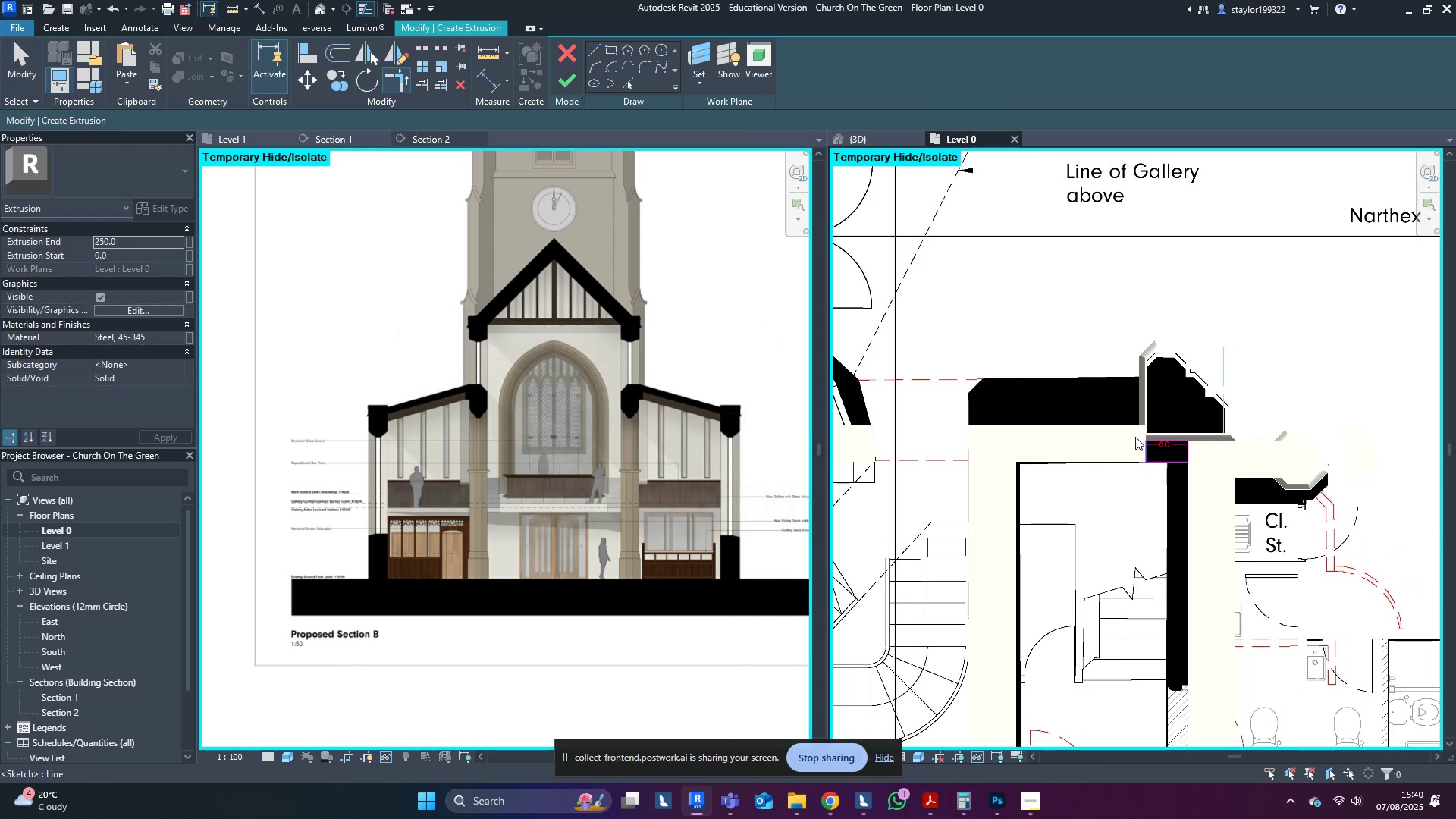 
left_click_drag(start_coordinate=[1016, 351], to_coordinate=[1398, 588])
 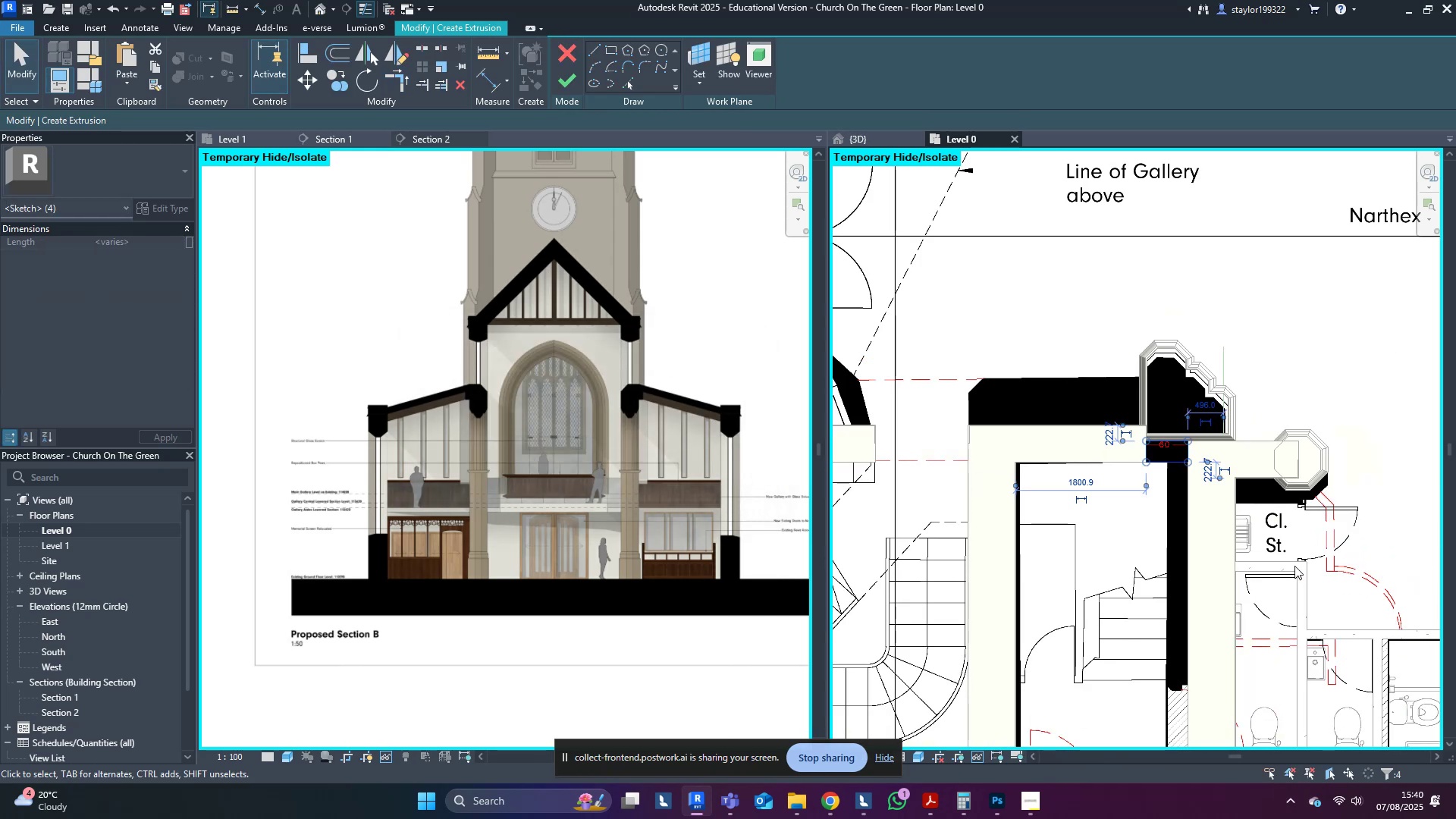 
left_click([1294, 566])
 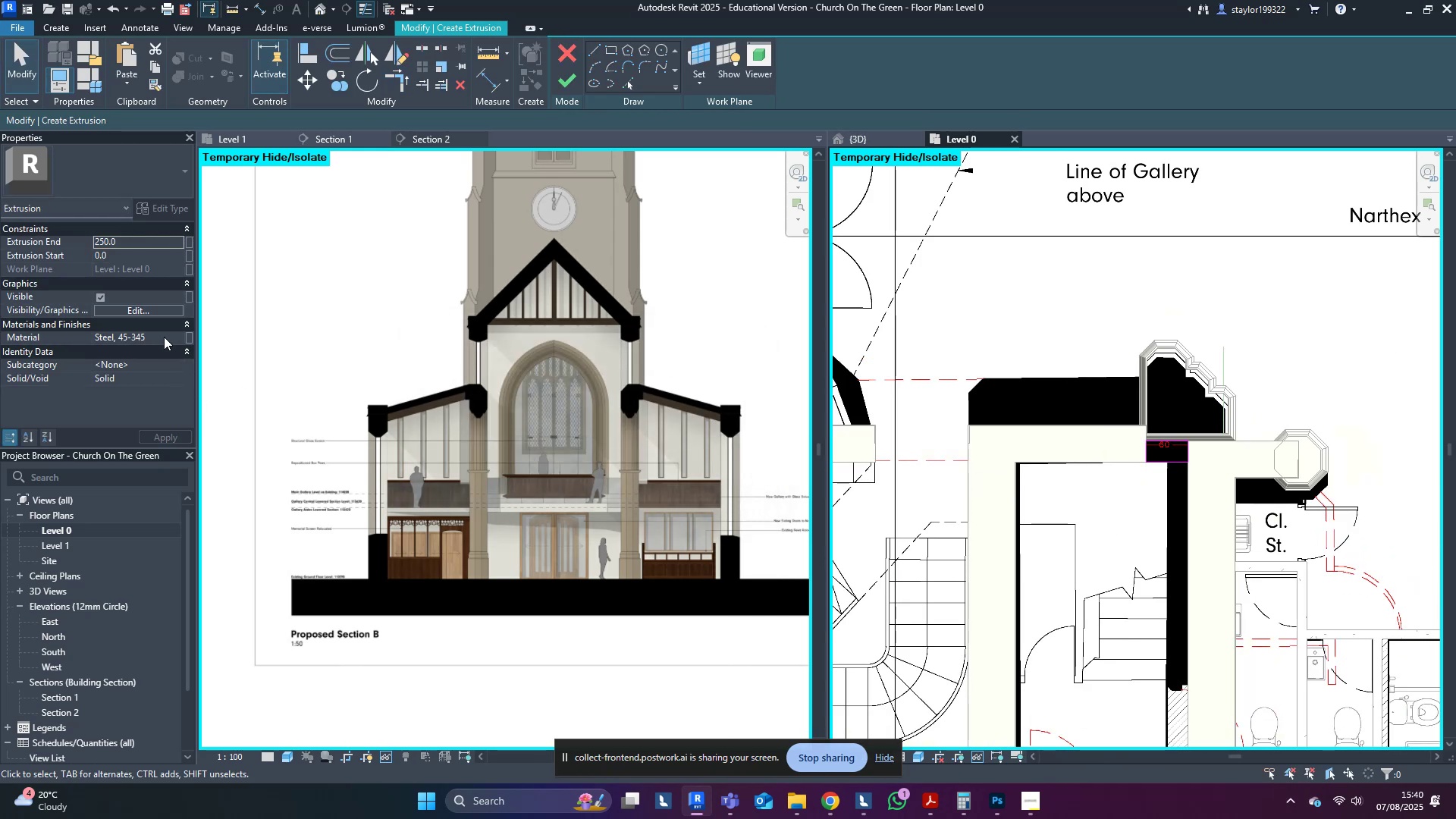 
left_click([164, 337])
 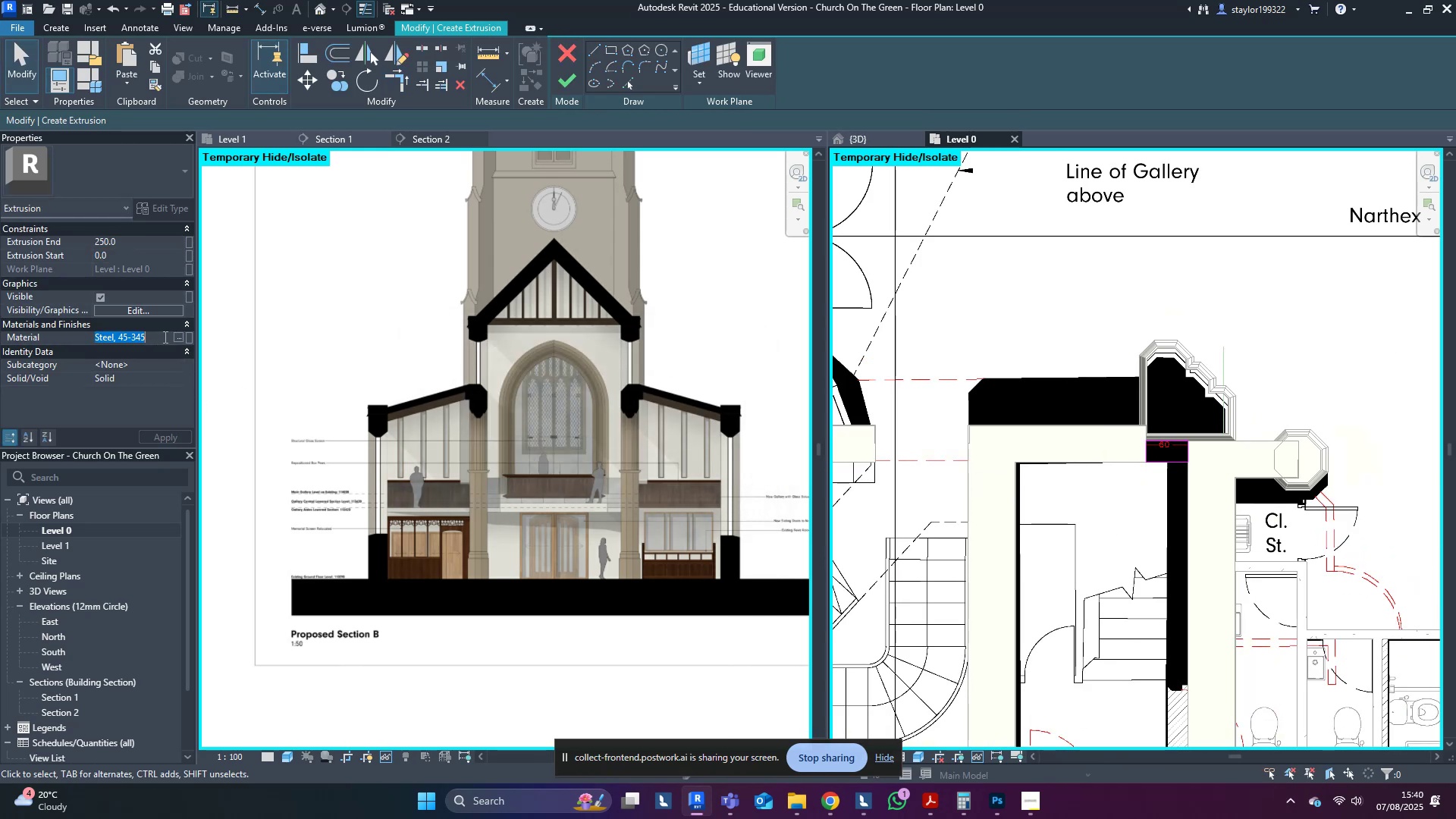 
type(plaster)
 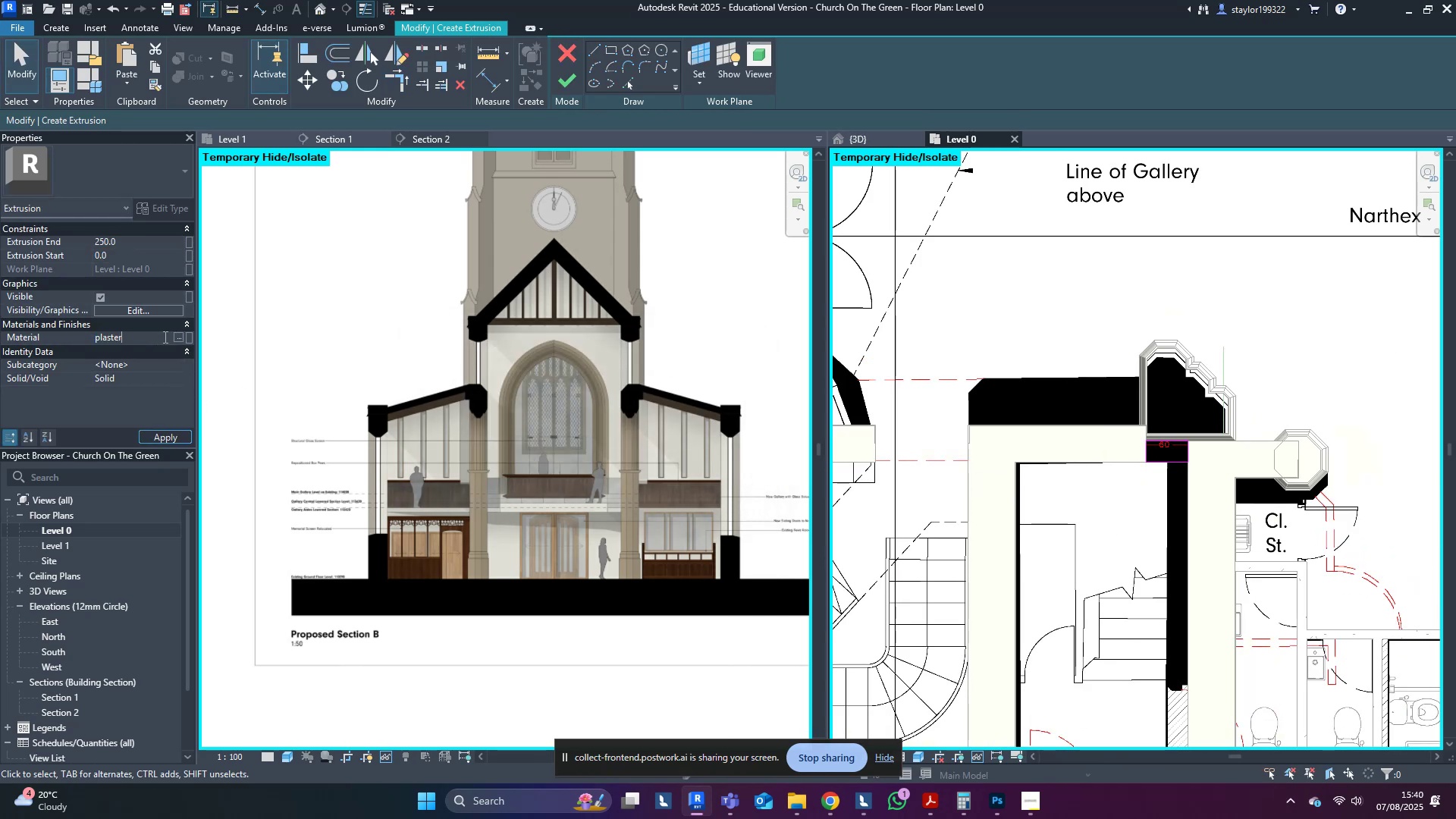 
key(Enter)
 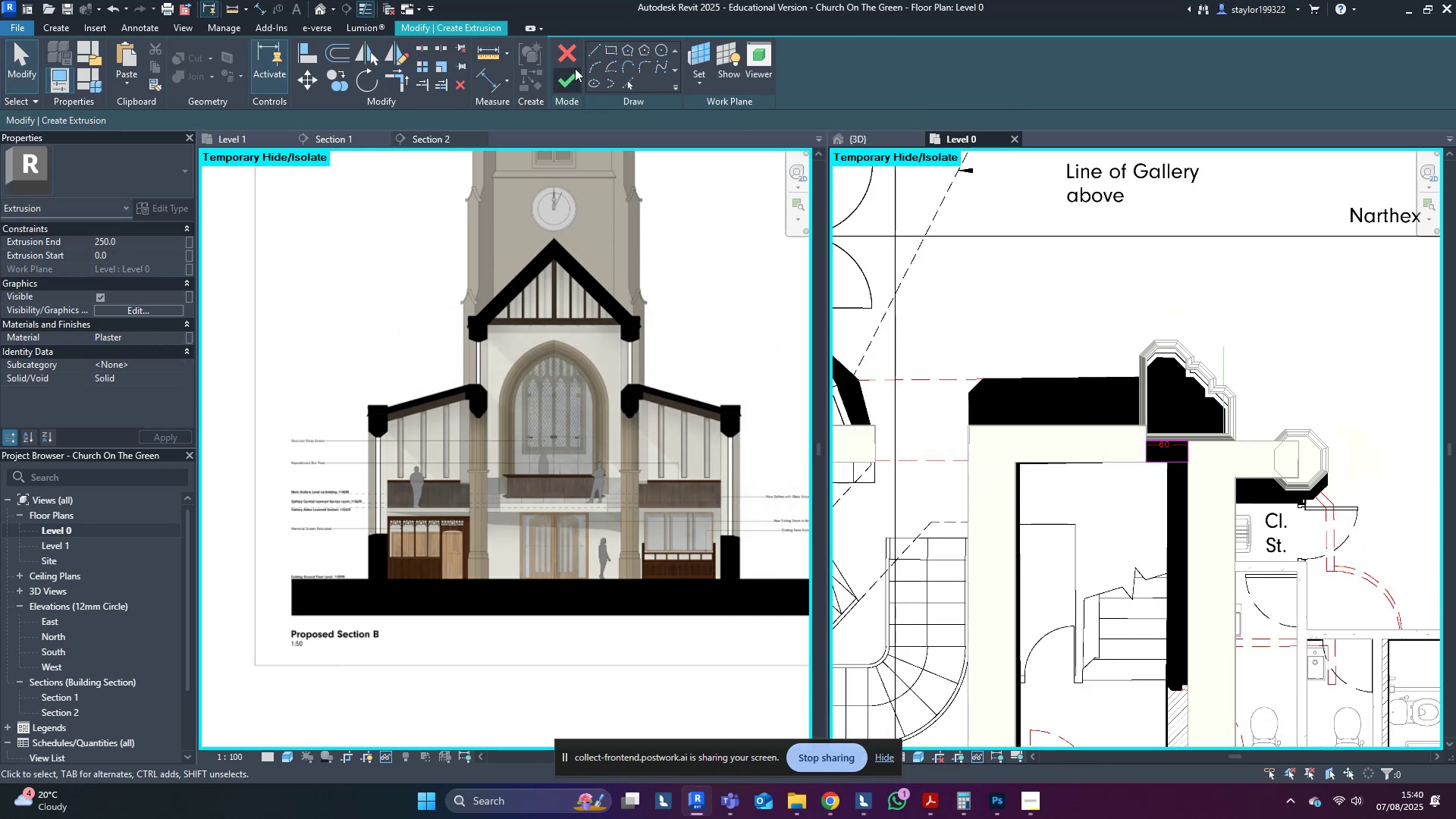 
left_click([566, 76])
 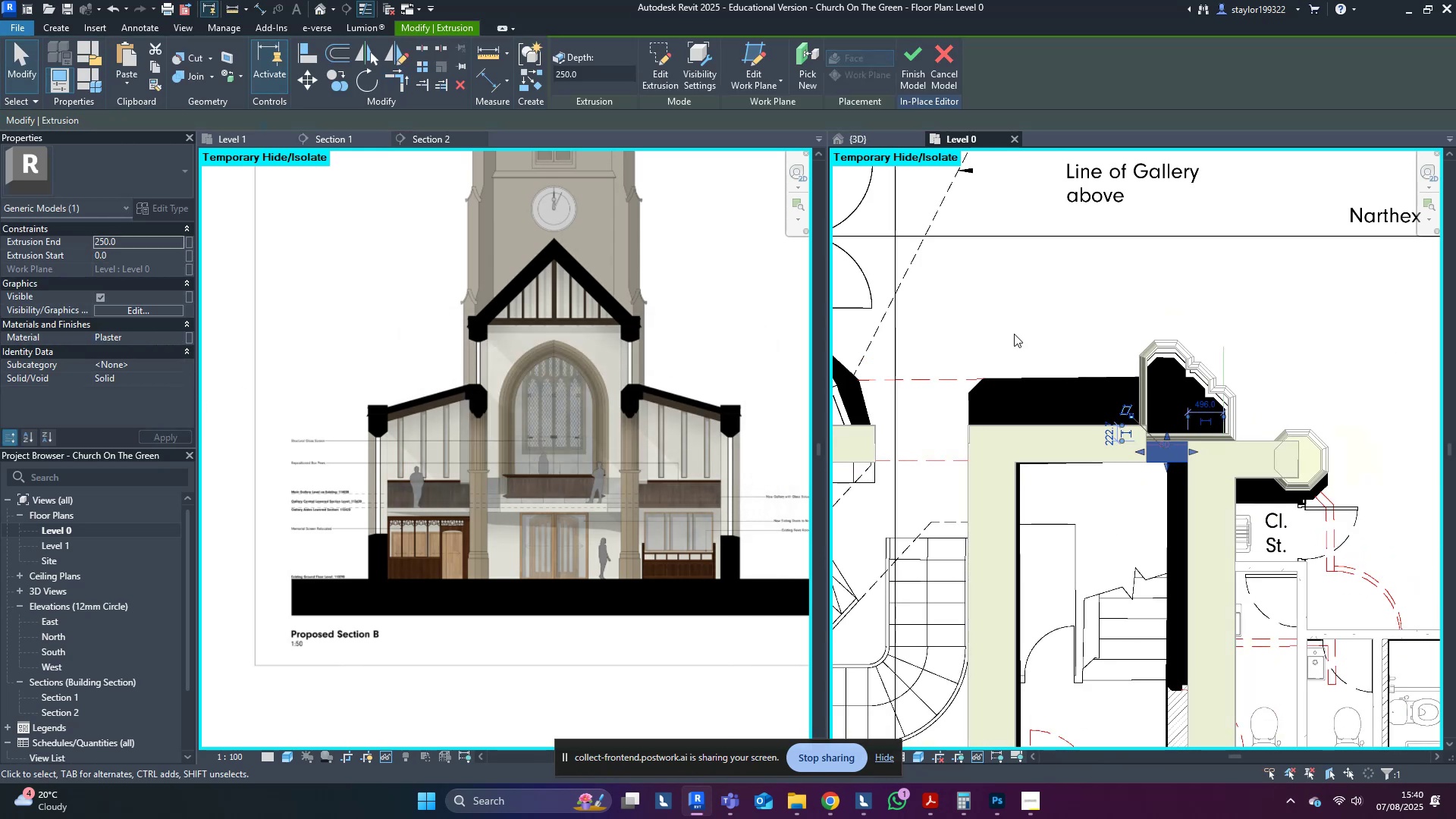 
middle_click([1015, 334])
 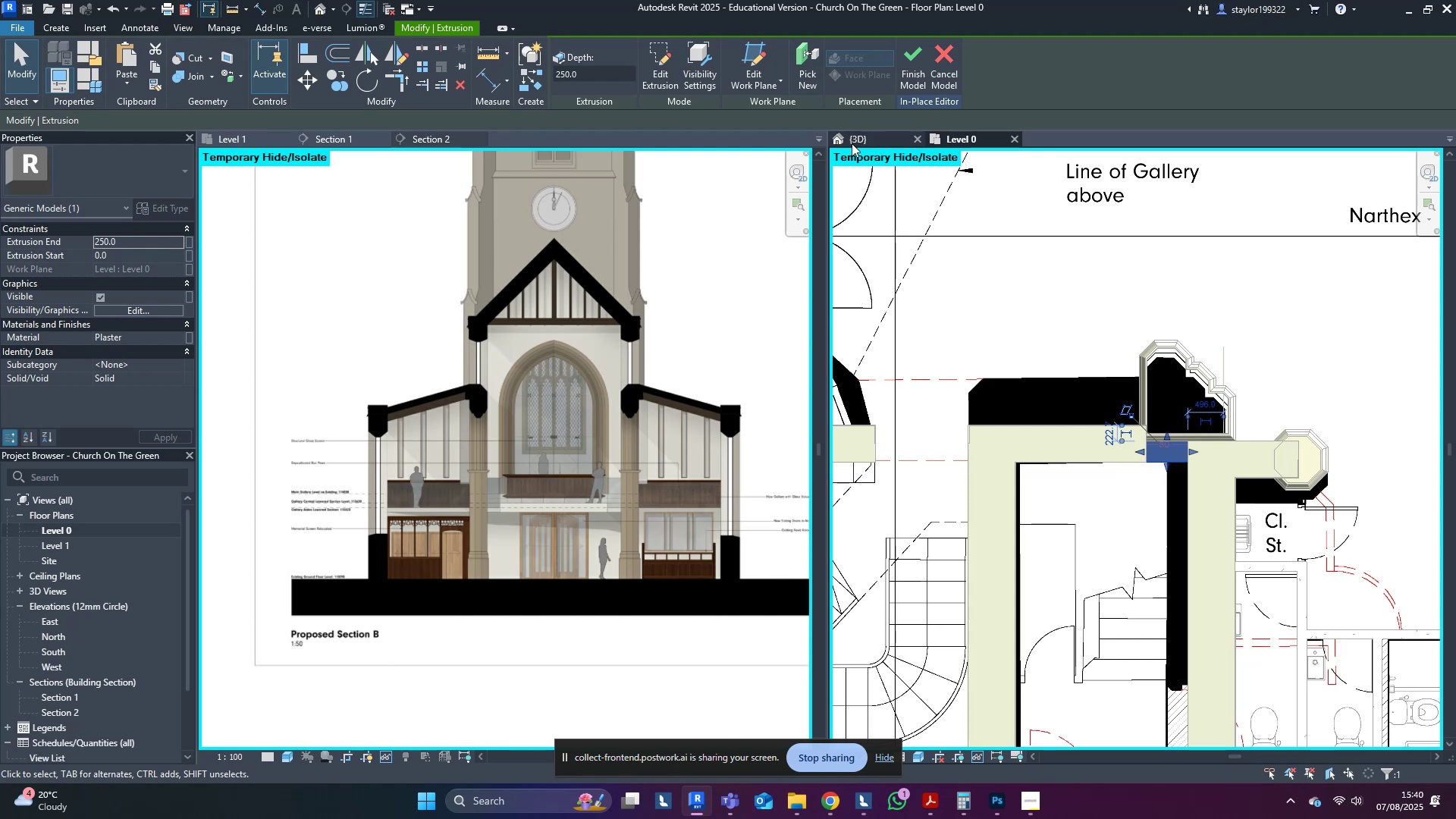 
middle_click([1032, 401])
 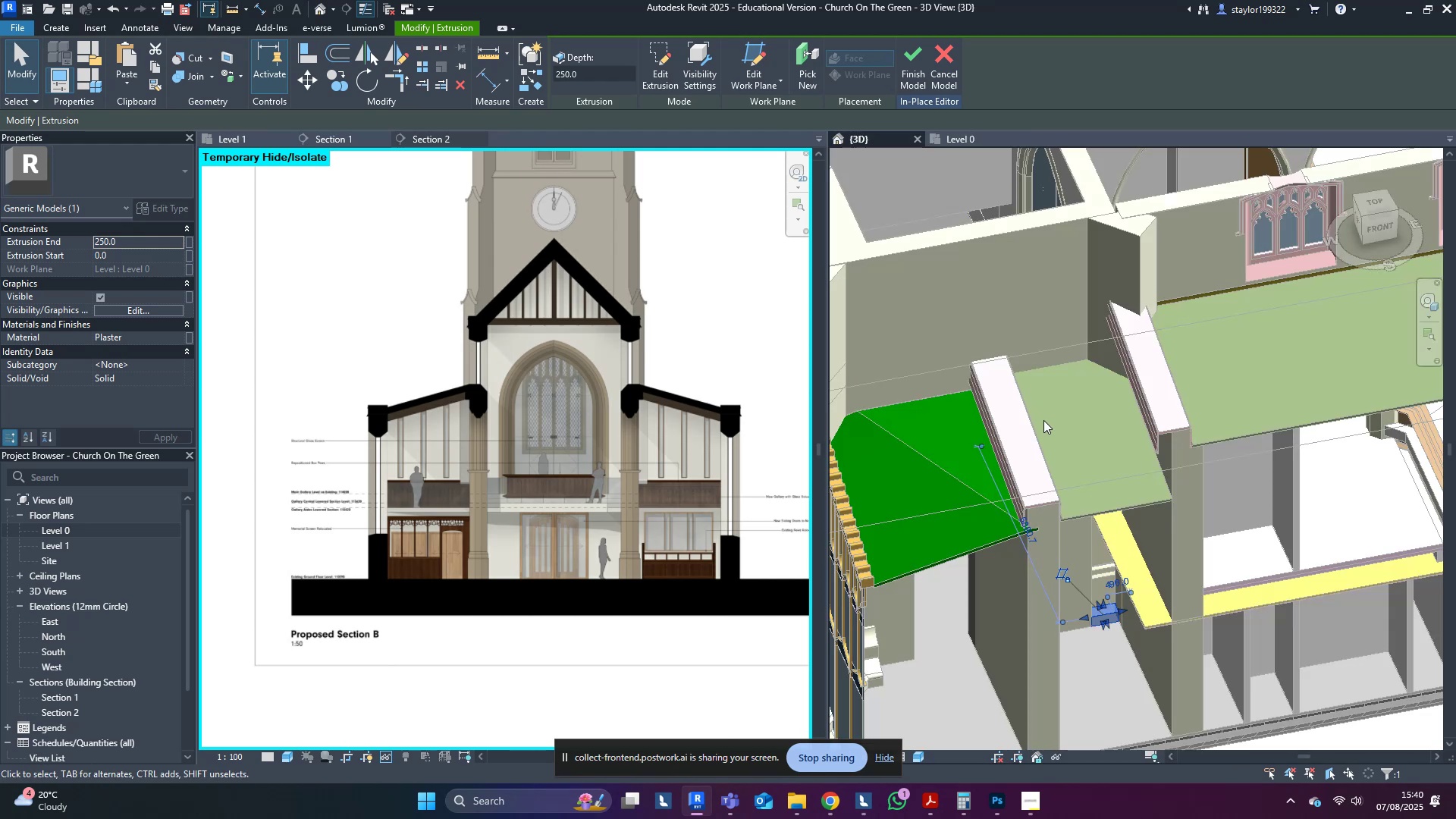 
scroll: coordinate [1080, 486], scroll_direction: down, amount: 2.0
 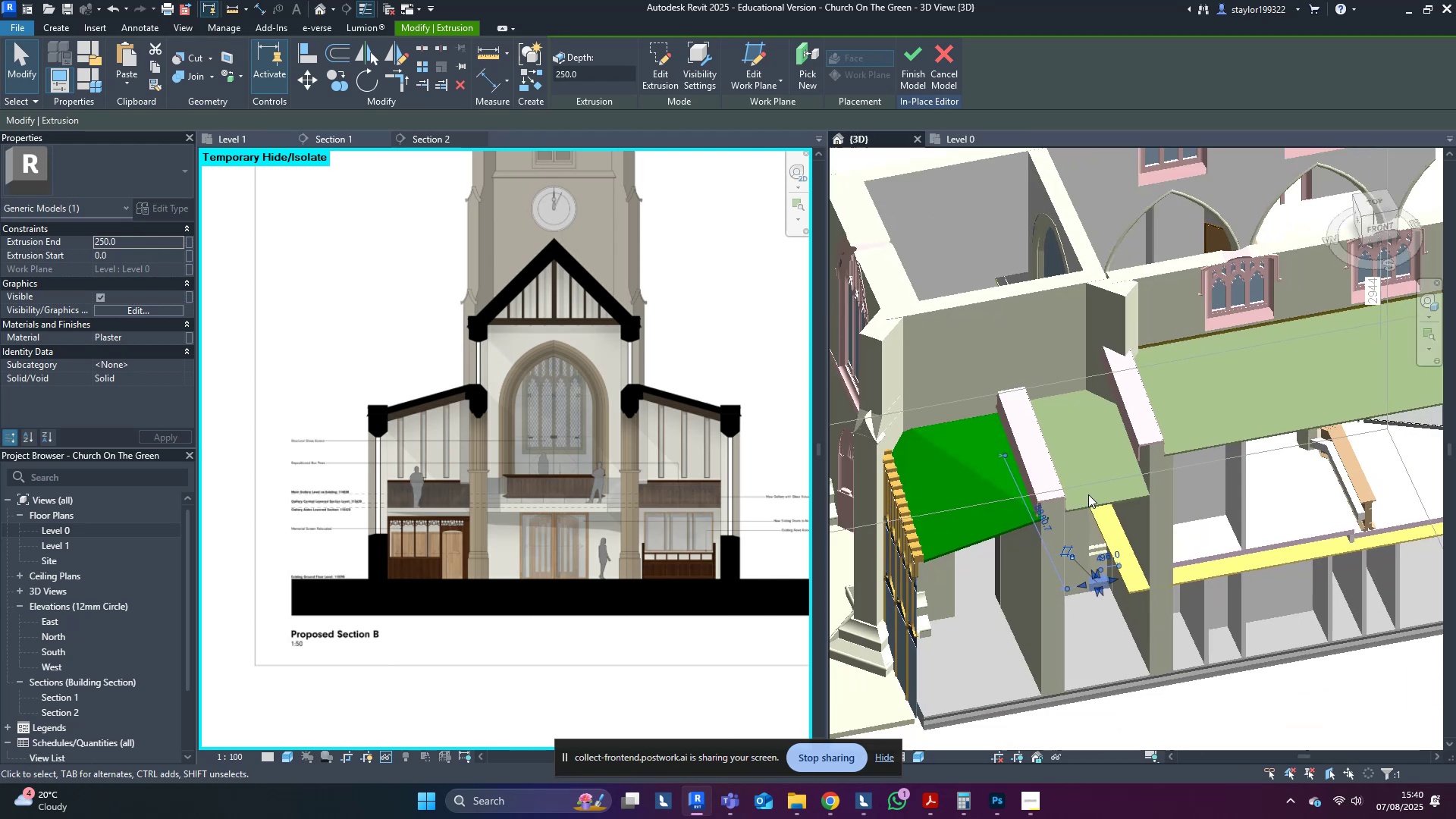 
hold_key(key=ShiftLeft, duration=0.36)
 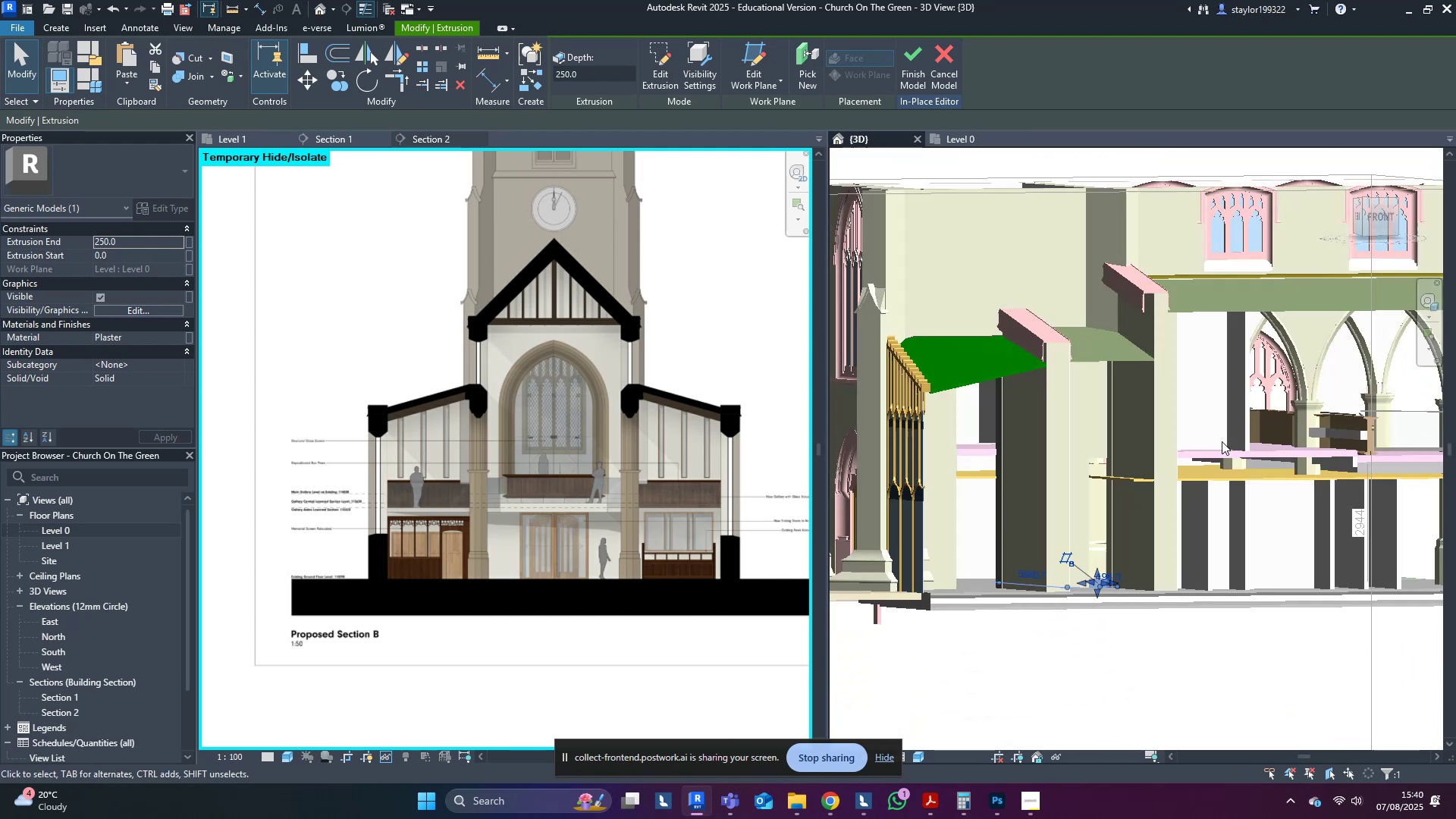 
scroll: coordinate [1128, 554], scroll_direction: up, amount: 5.0
 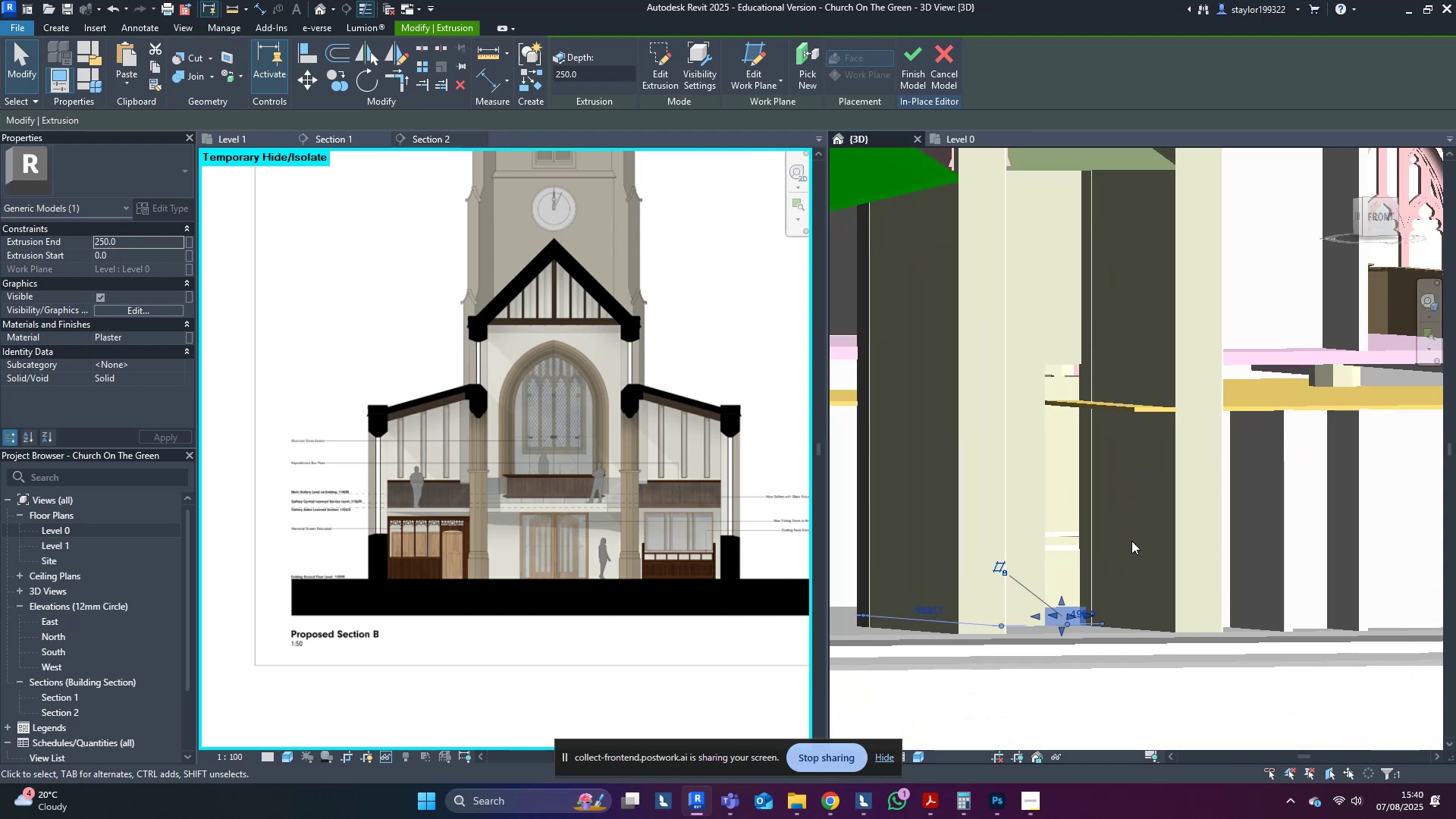 
hold_key(key=ShiftLeft, duration=0.48)
 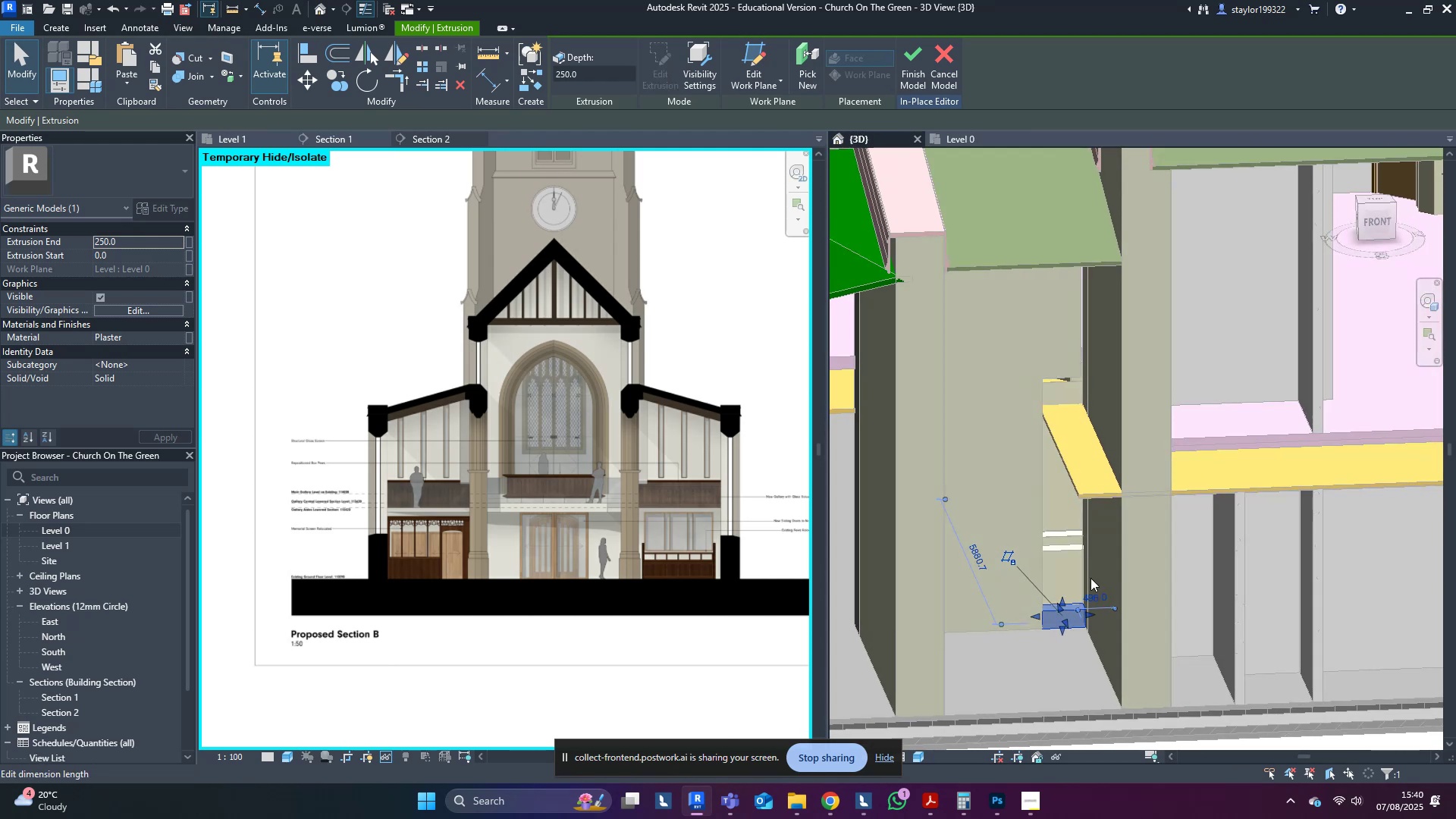 
scroll: coordinate [1044, 375], scroll_direction: up, amount: 3.0
 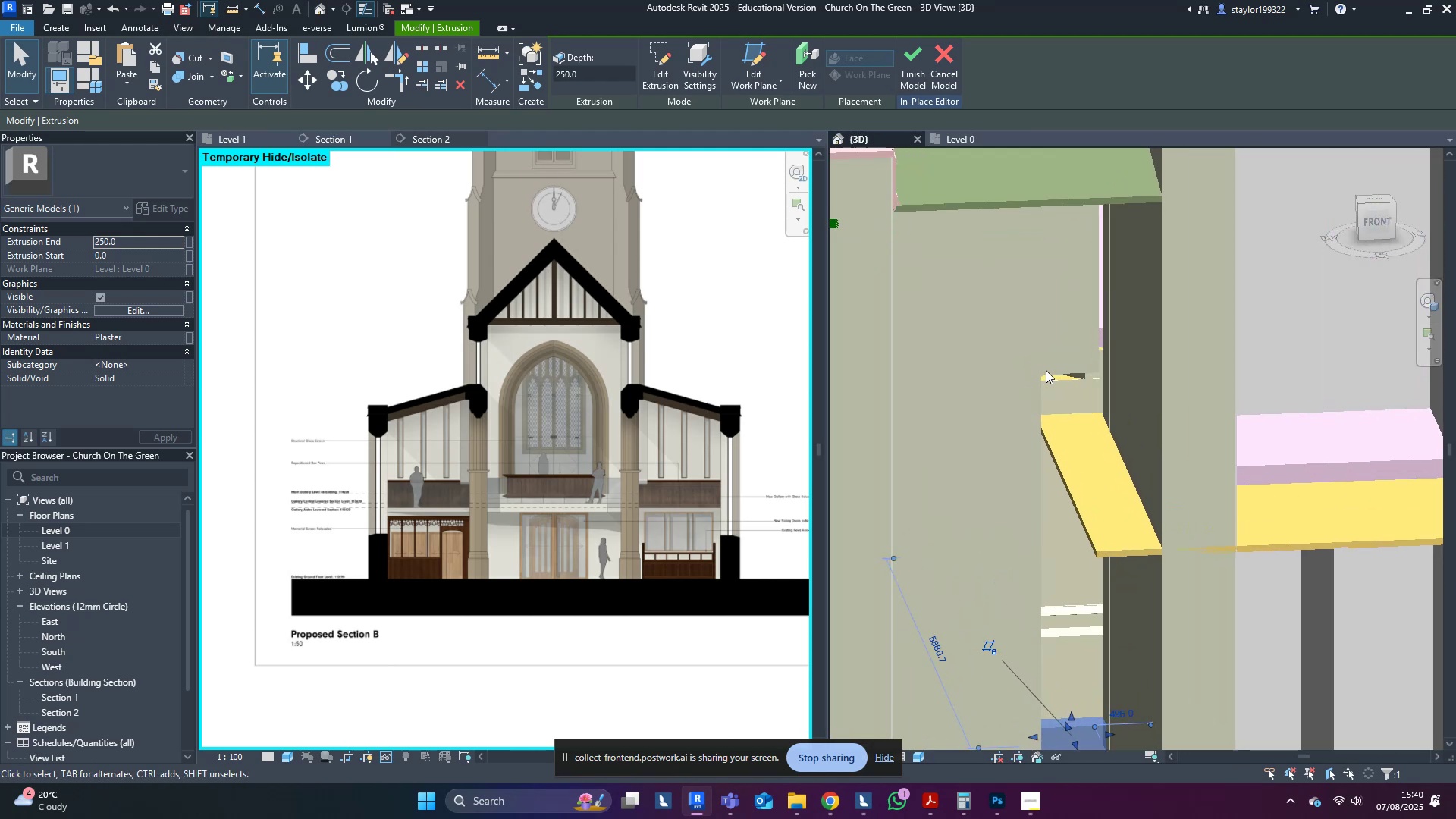 
type(al)
 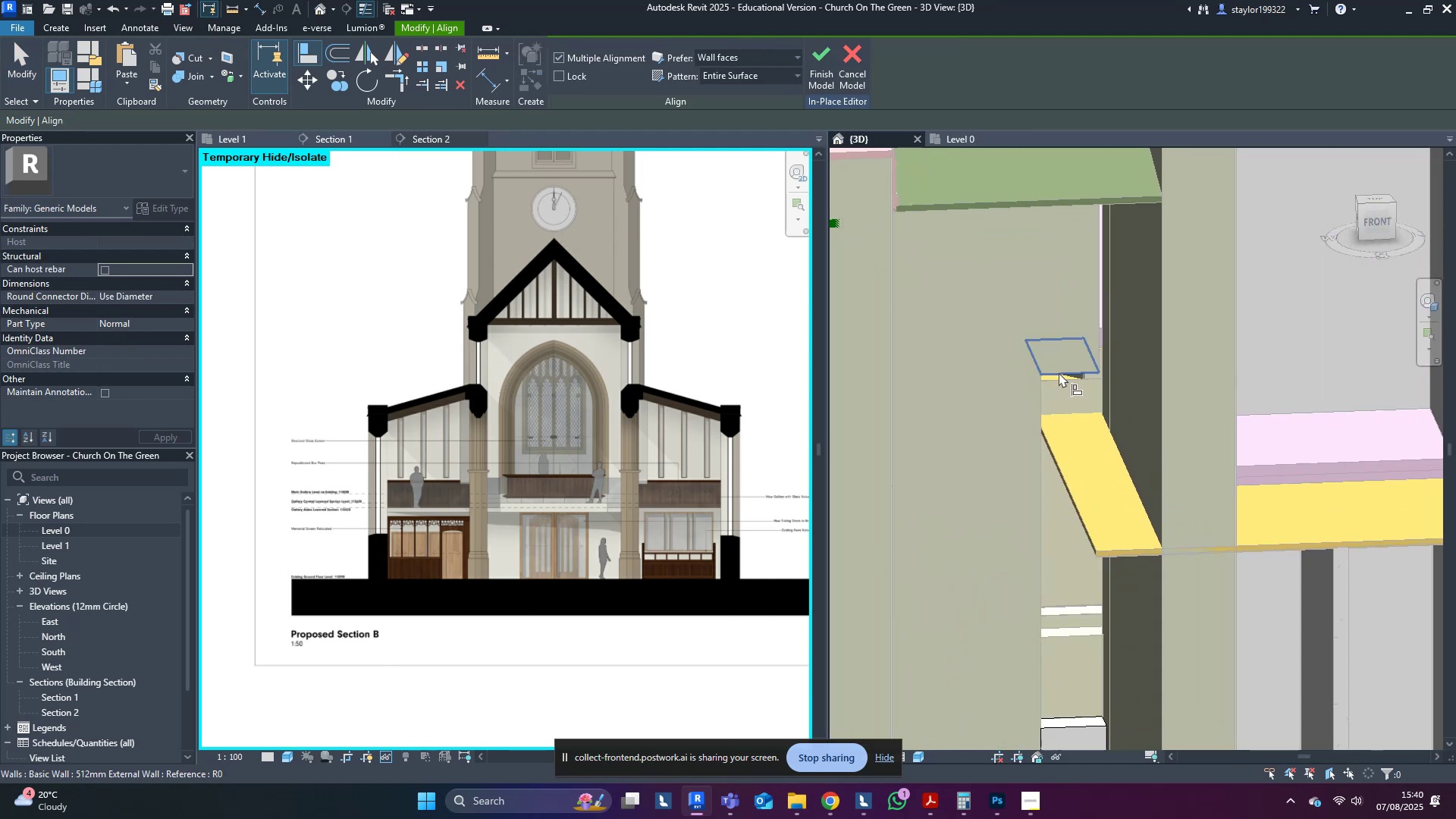 
left_click([1059, 372])
 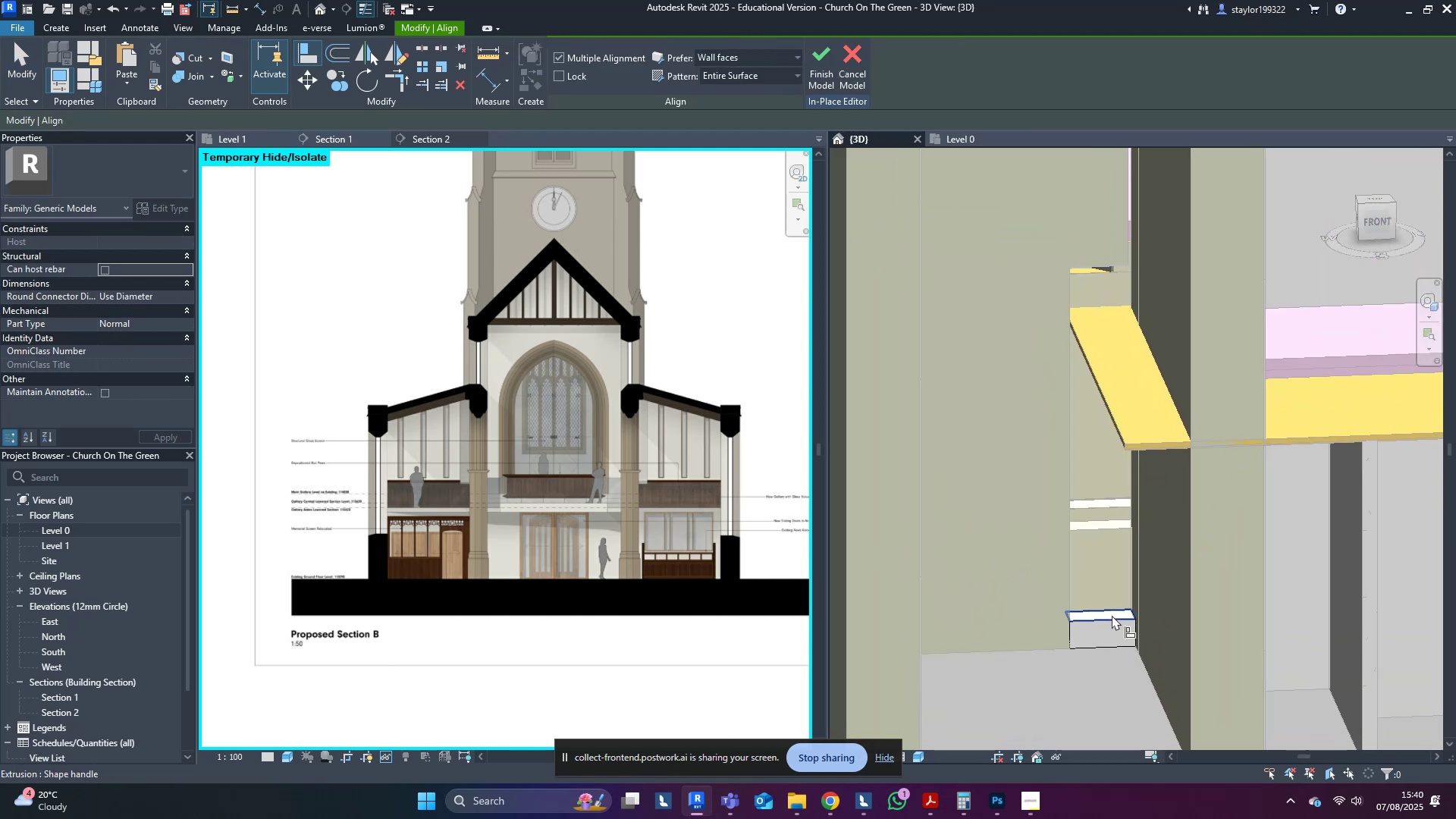 
left_click([1112, 615])
 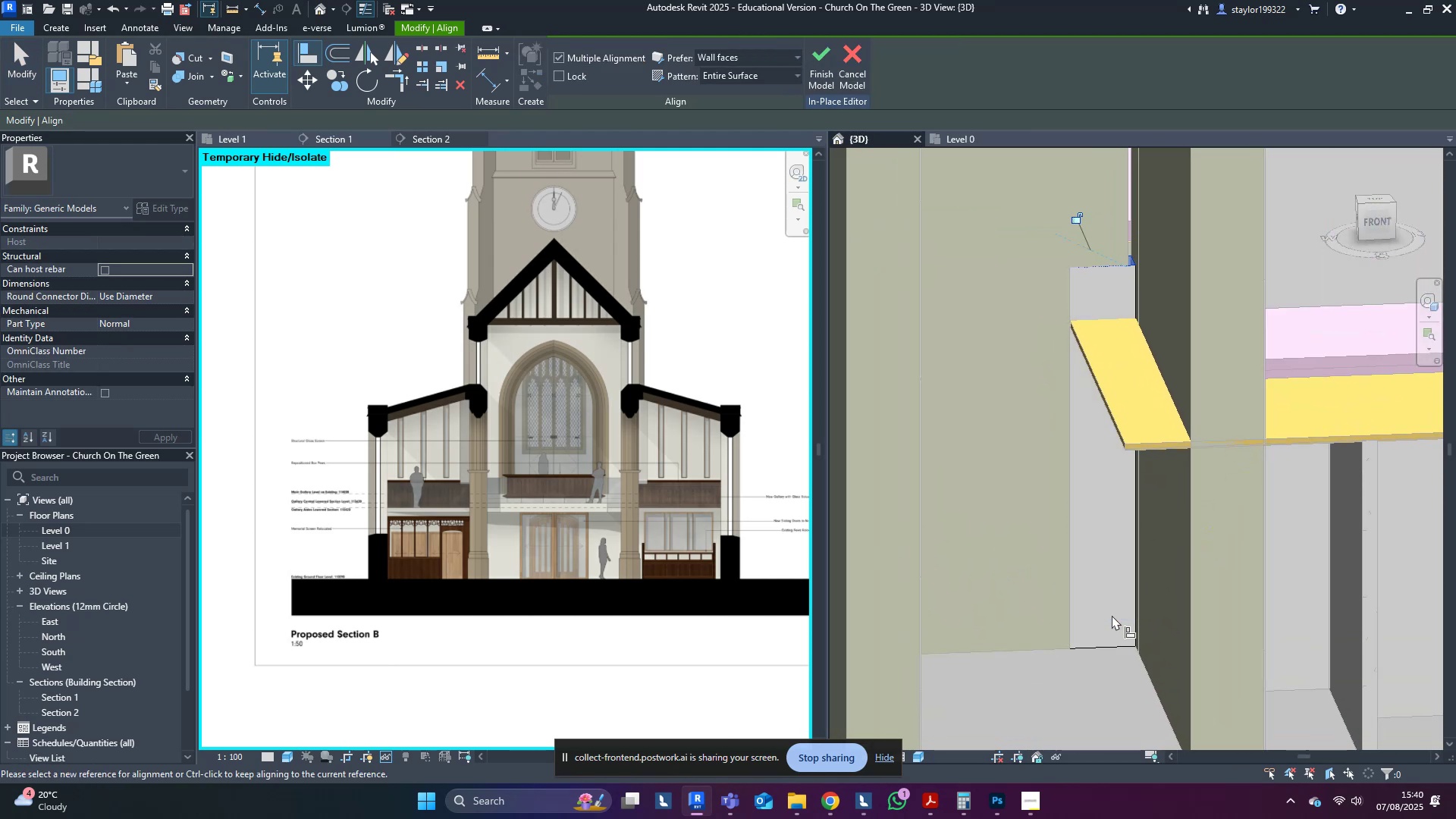 
key(Escape)
 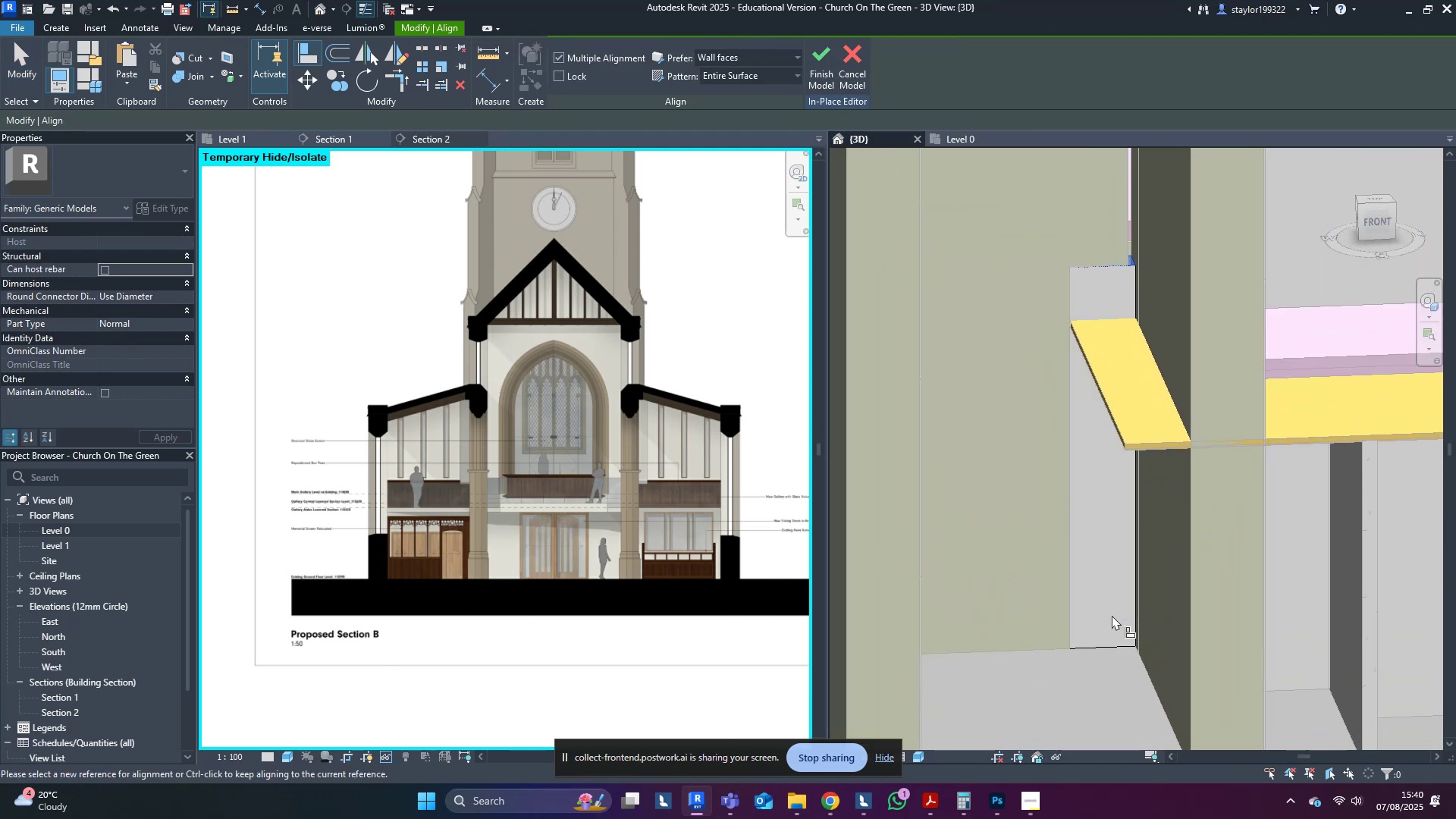 
key(Escape)
 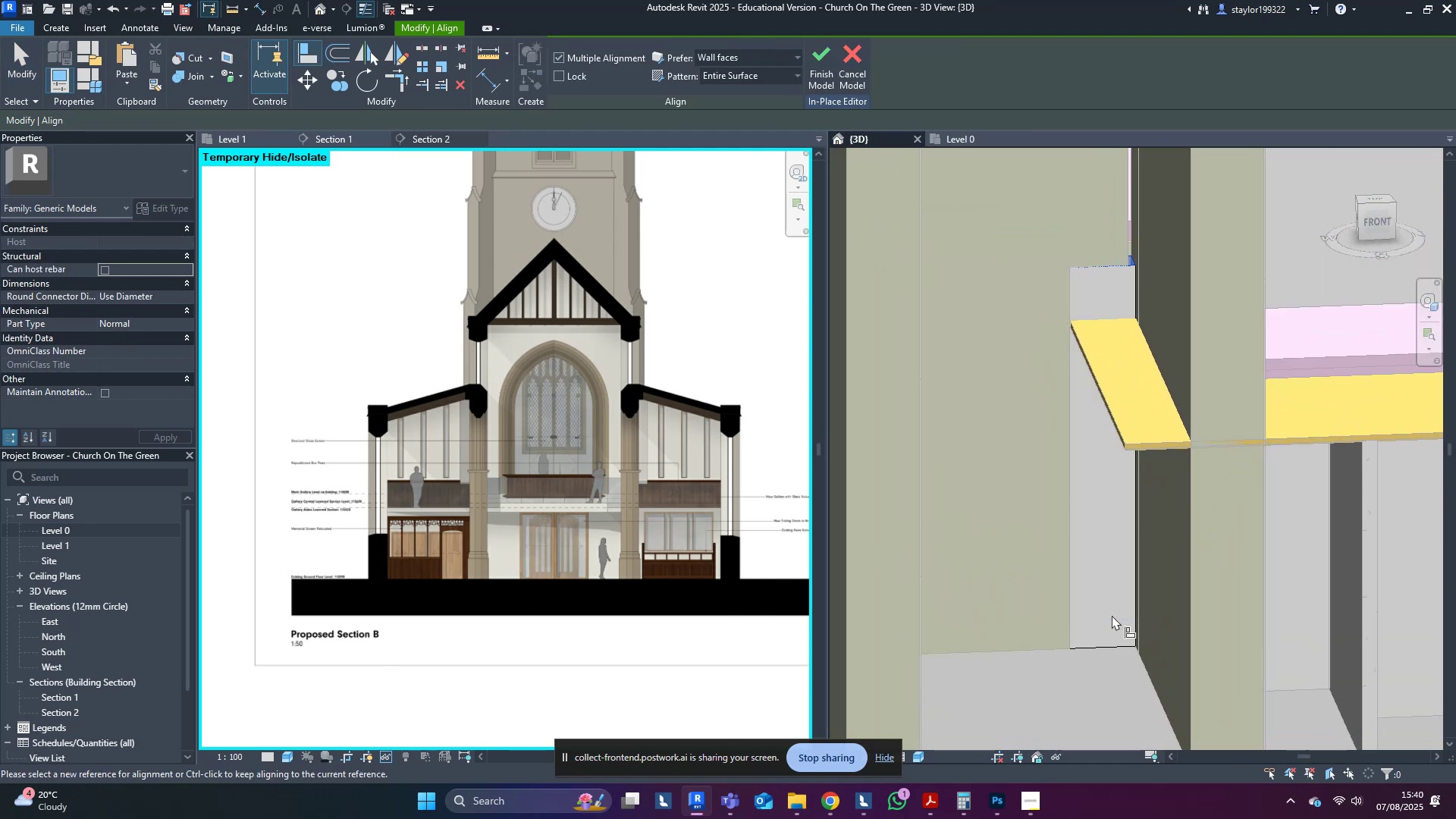 
scroll: coordinate [1112, 615], scroll_direction: down, amount: 5.0
 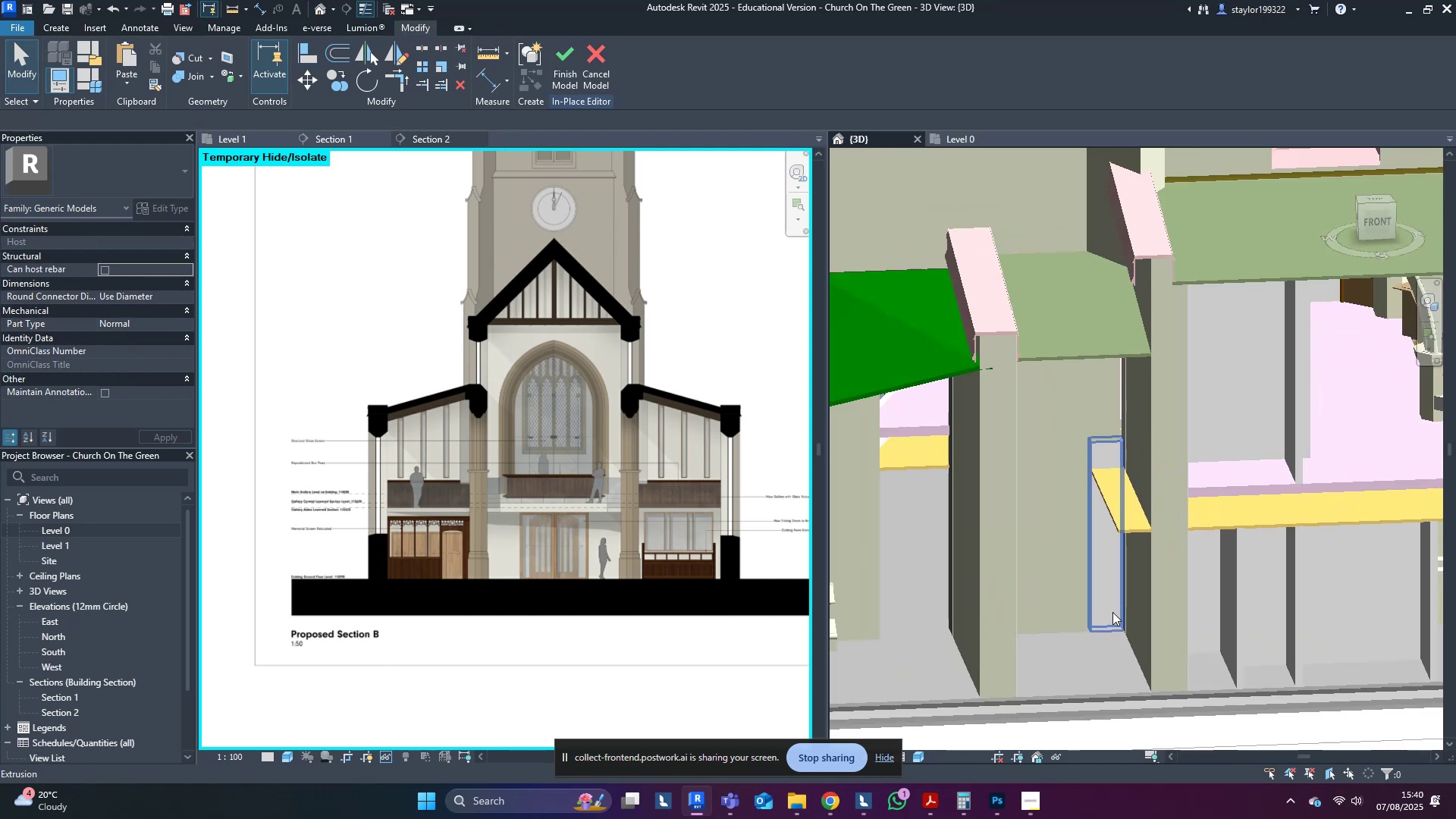 
key(Escape)
 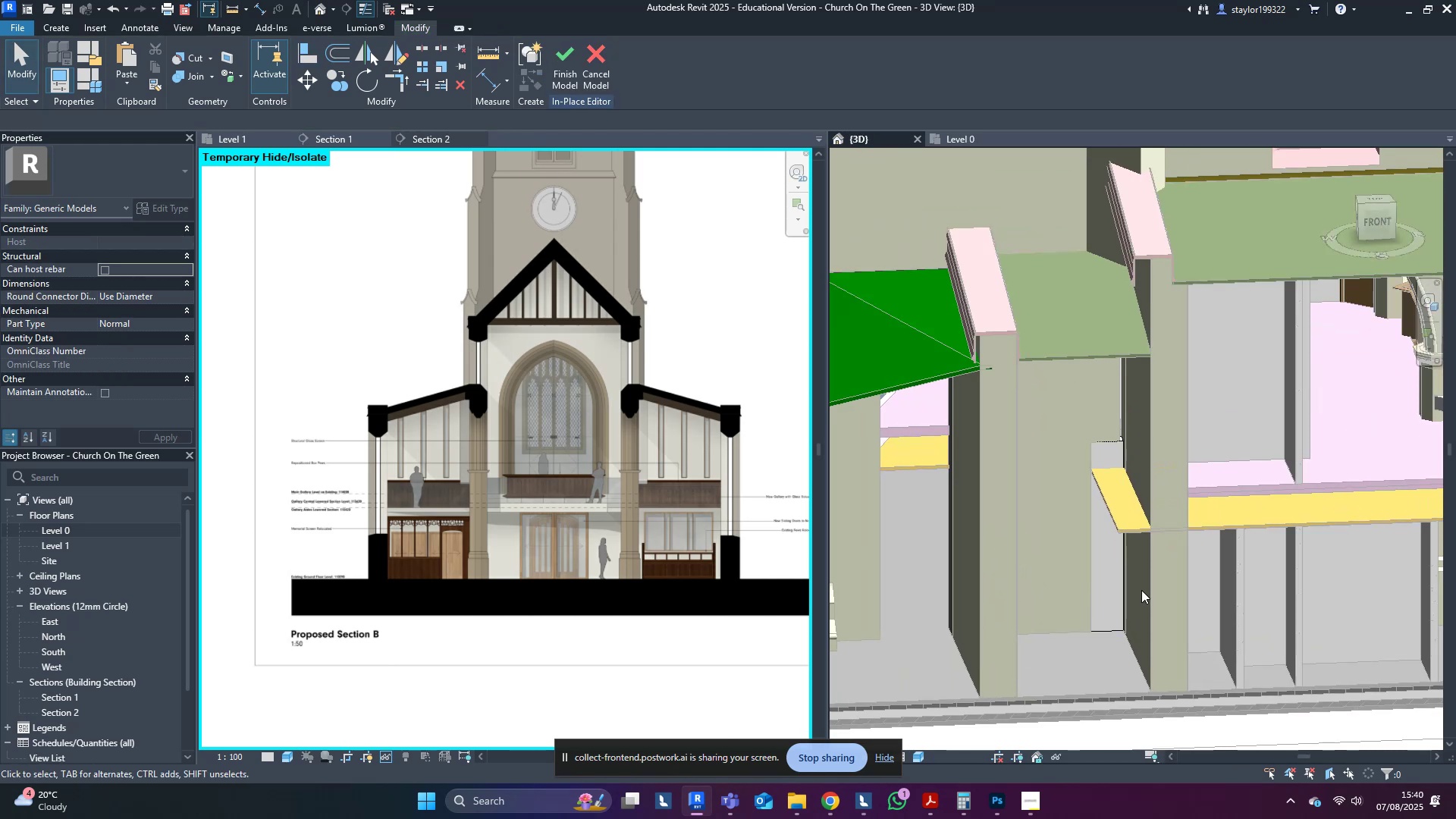 
hold_key(key=ShiftLeft, duration=0.64)
 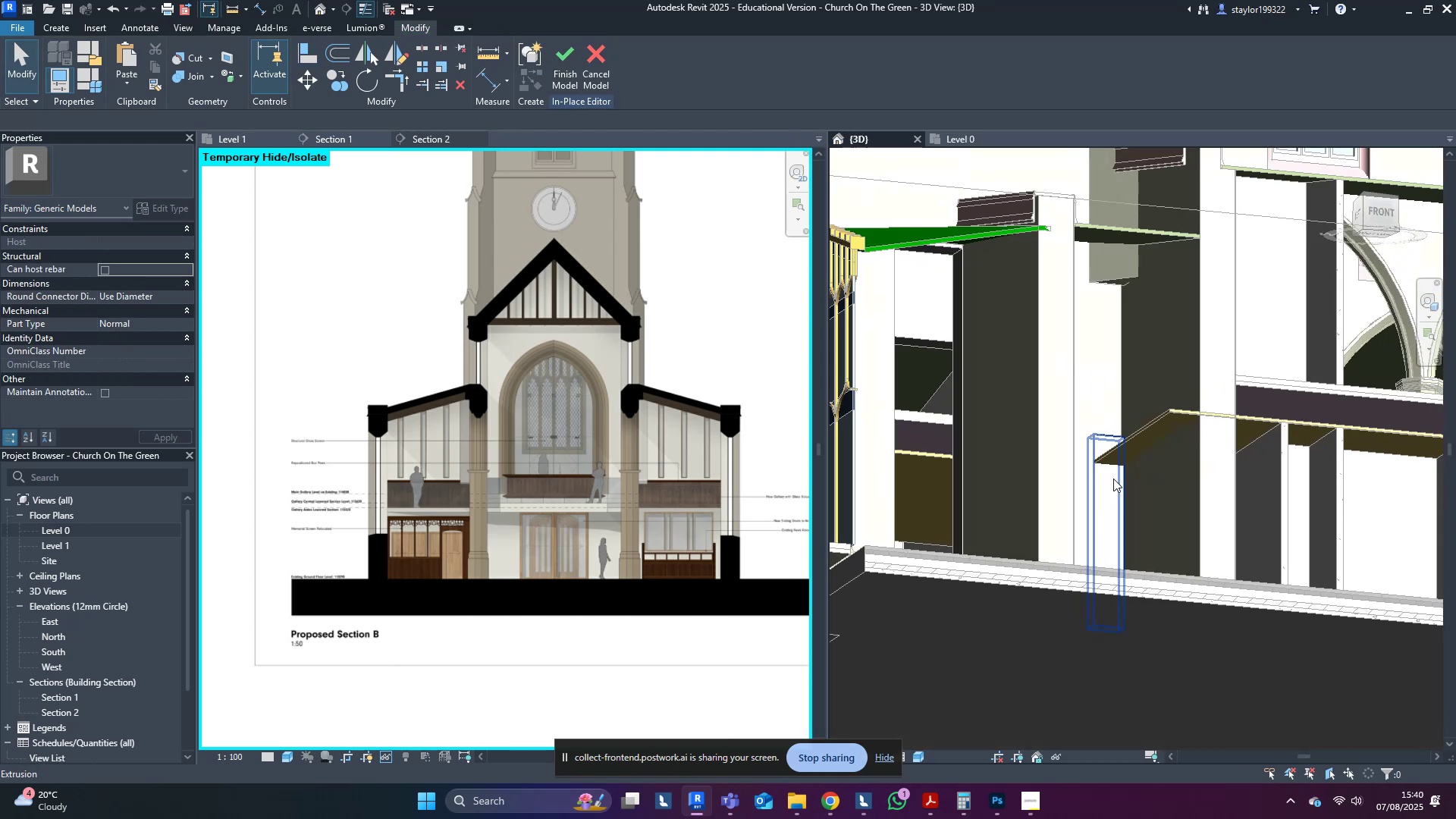 
left_click([564, 71])
 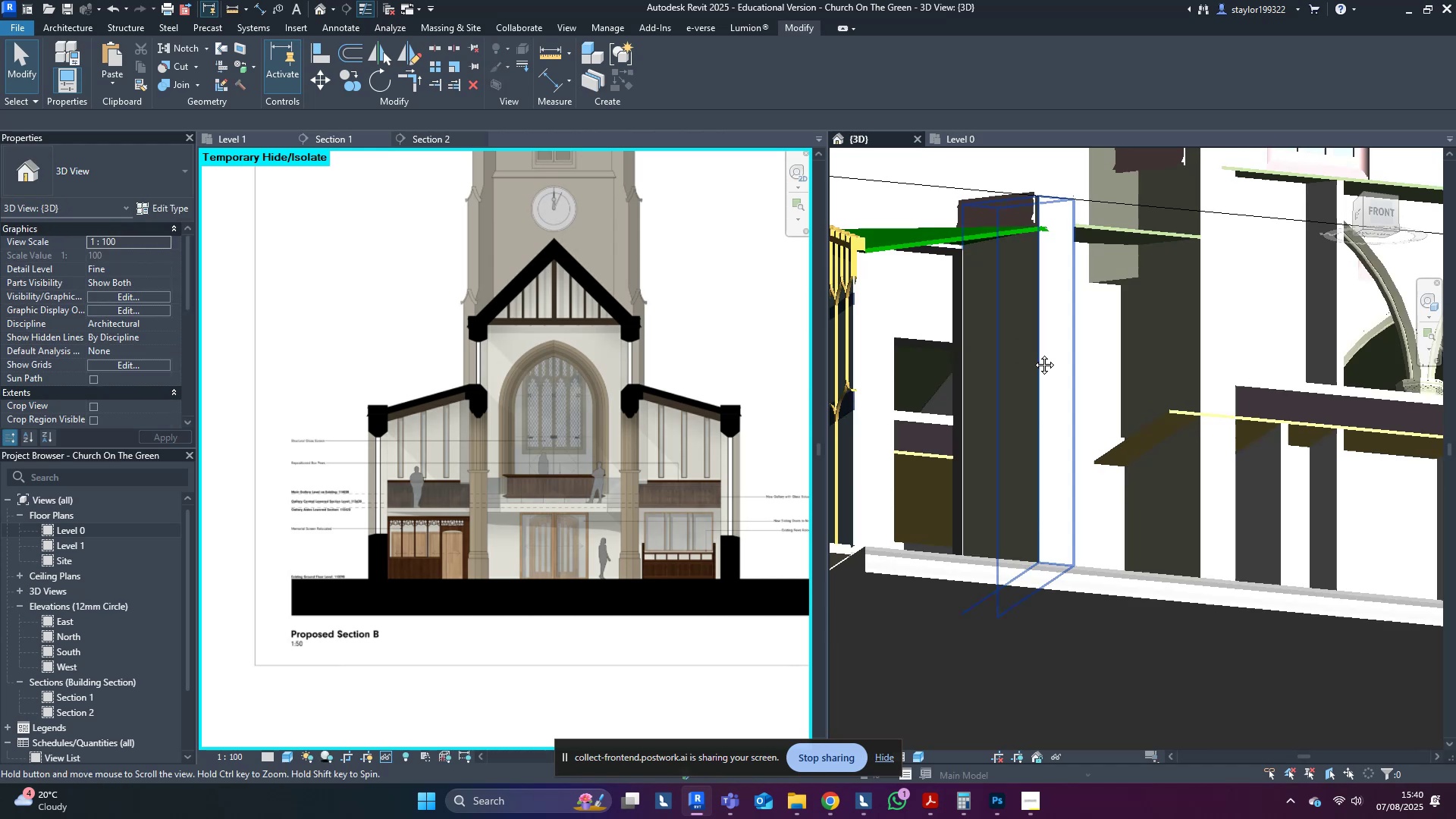 
hold_key(key=ShiftLeft, duration=0.51)
 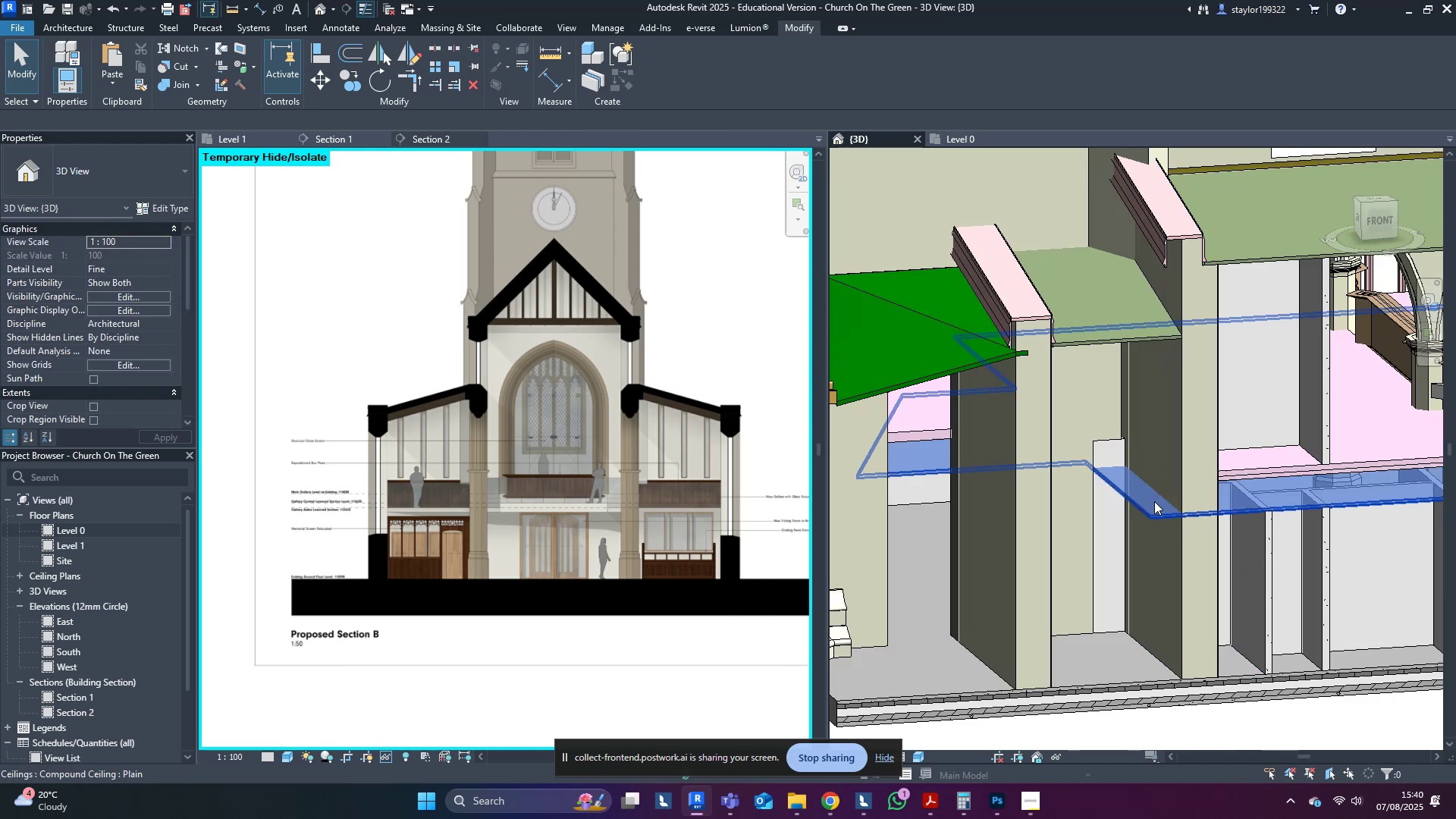 
double_click([1154, 501])
 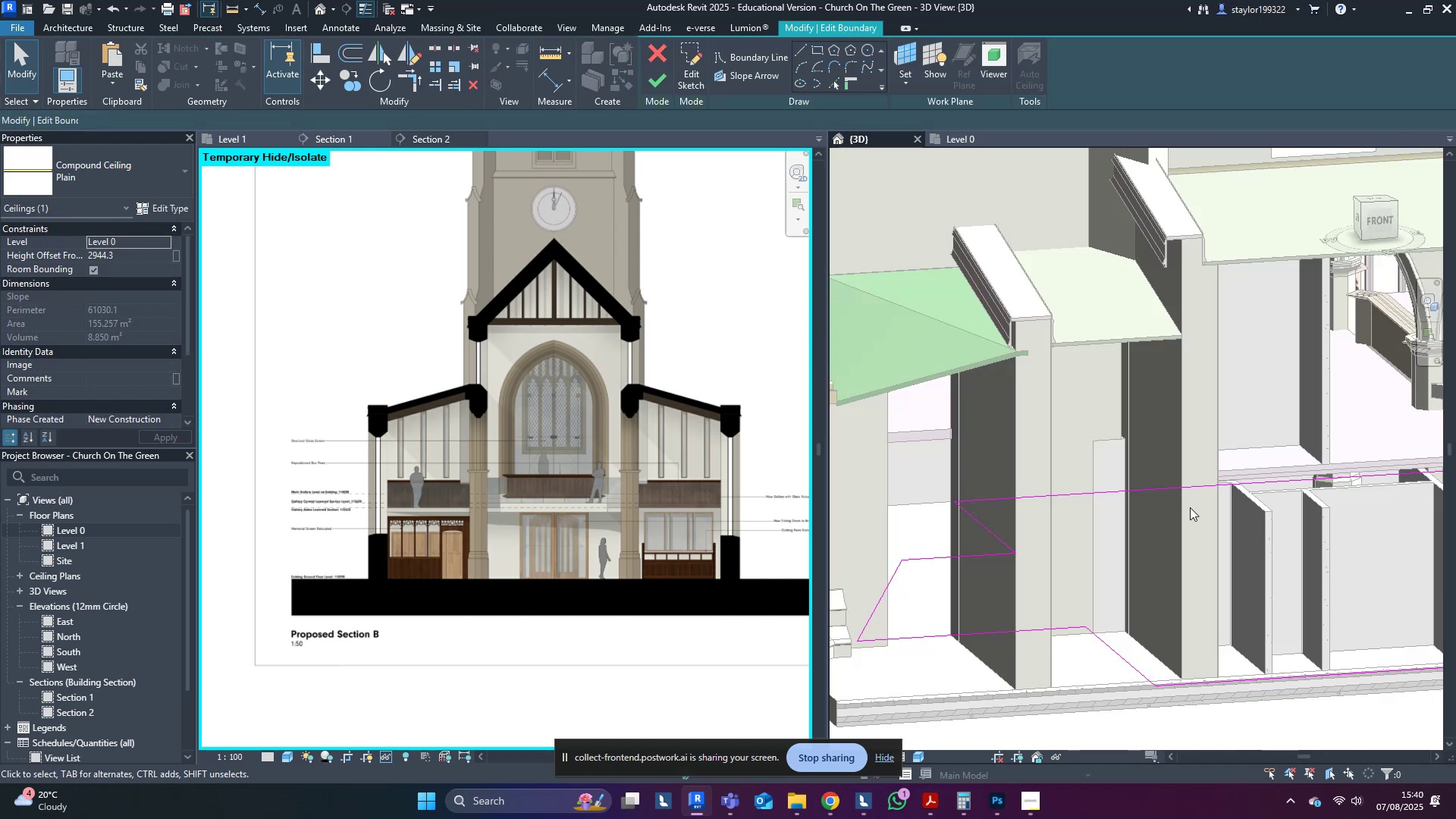 
type(al)
key(Tab)
 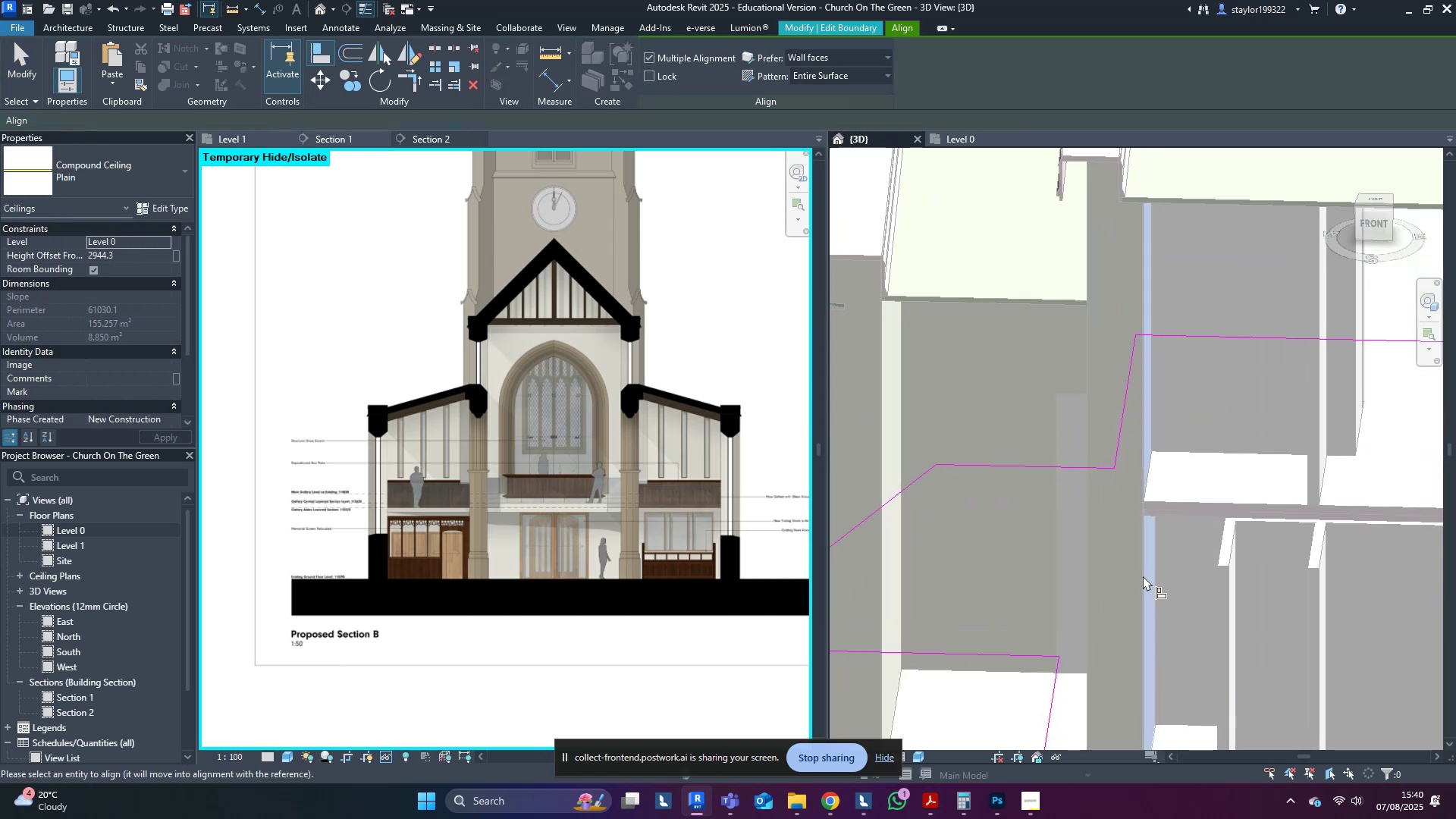 
scroll: coordinate [1149, 556], scroll_direction: up, amount: 3.0
 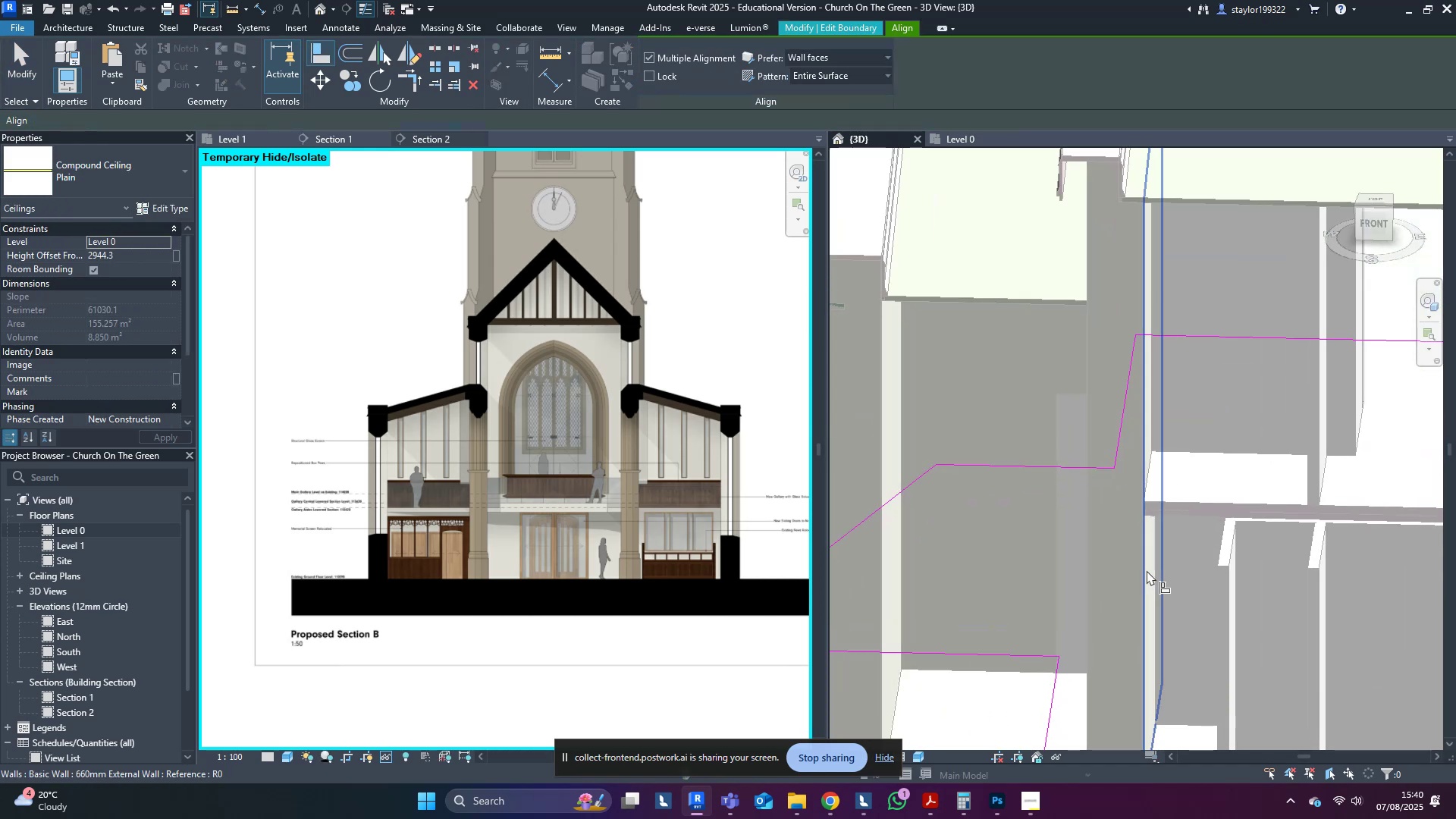 
left_click([1147, 570])
 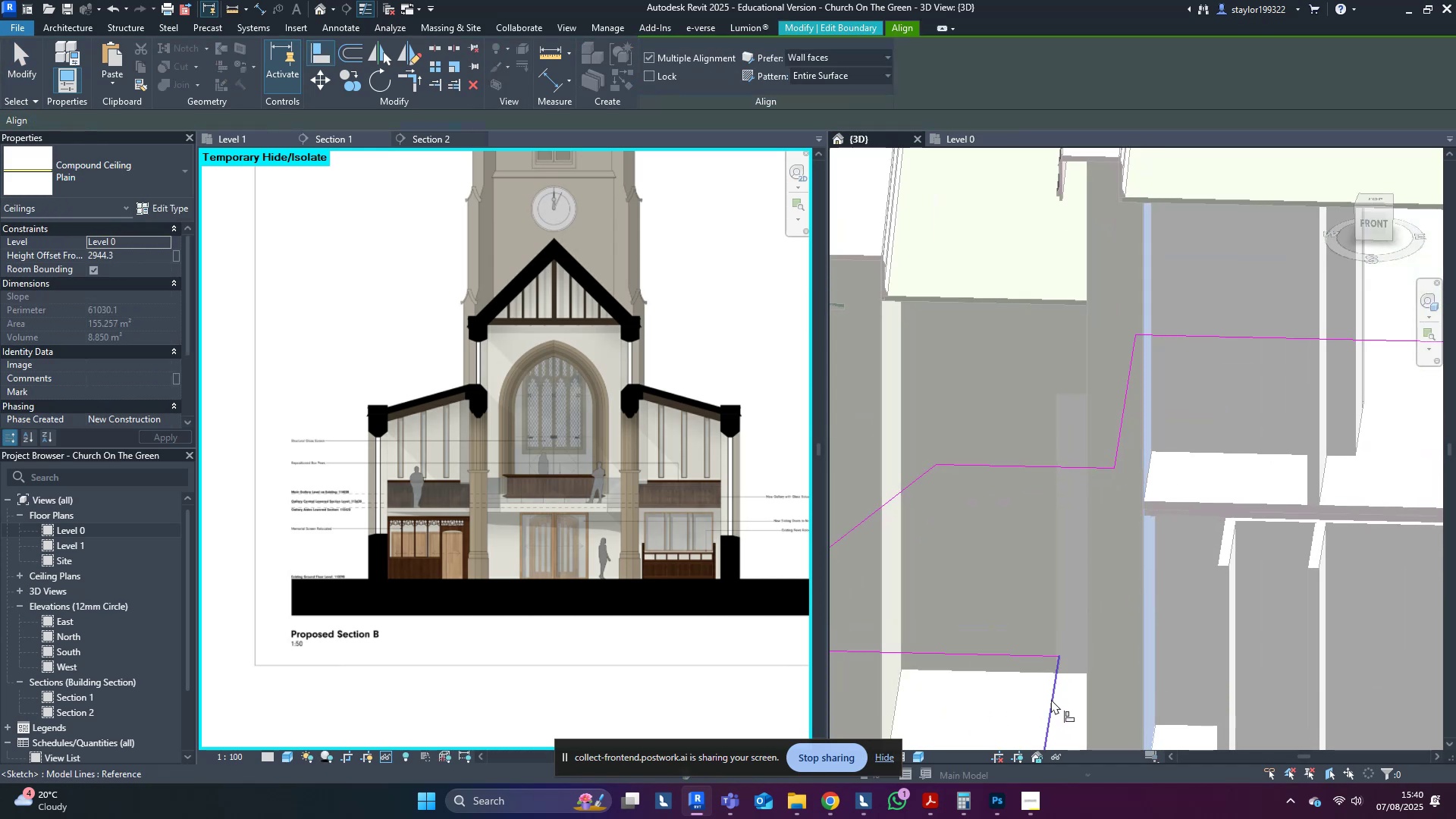 
left_click([1051, 699])
 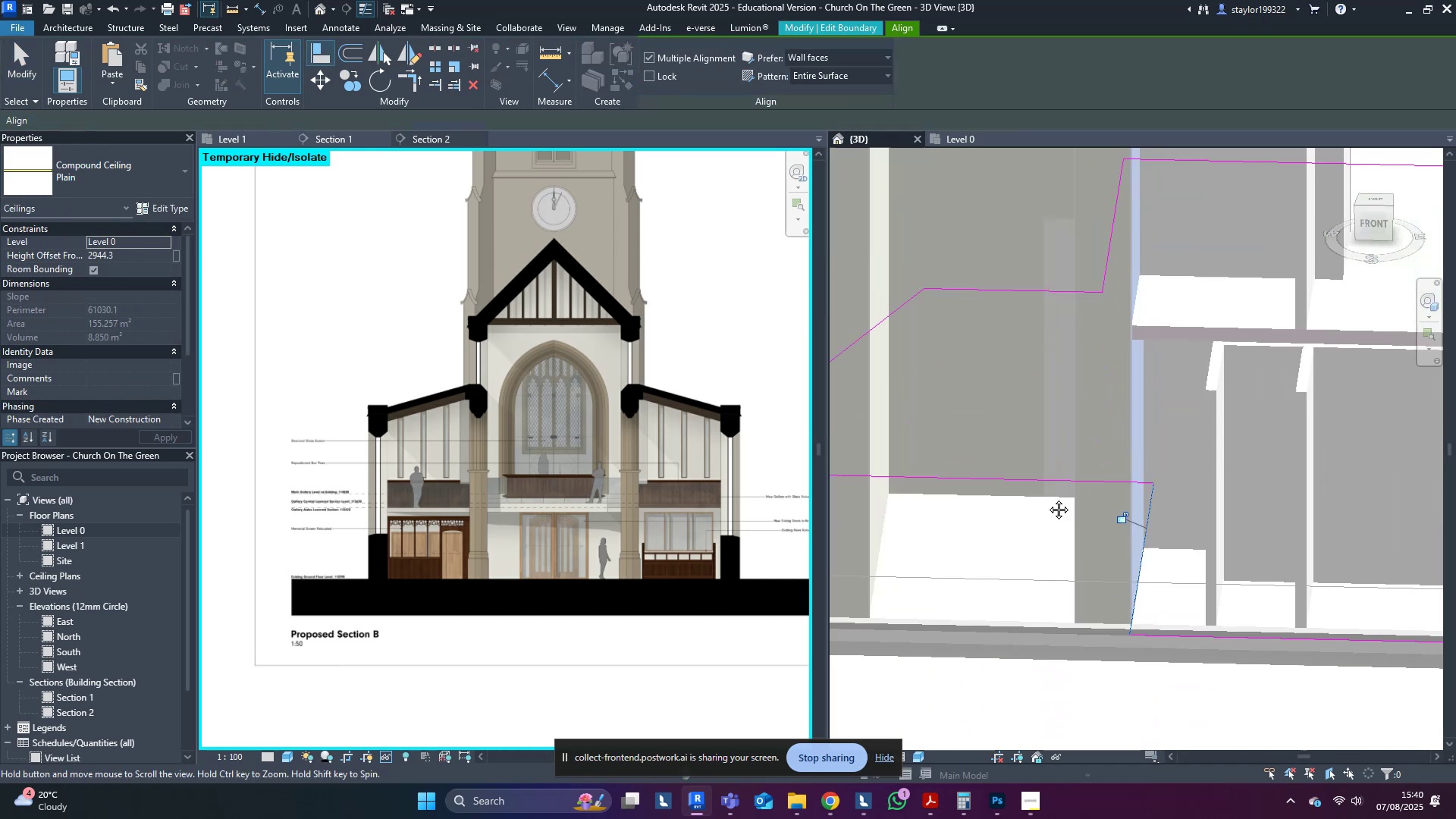 
key(Escape)
 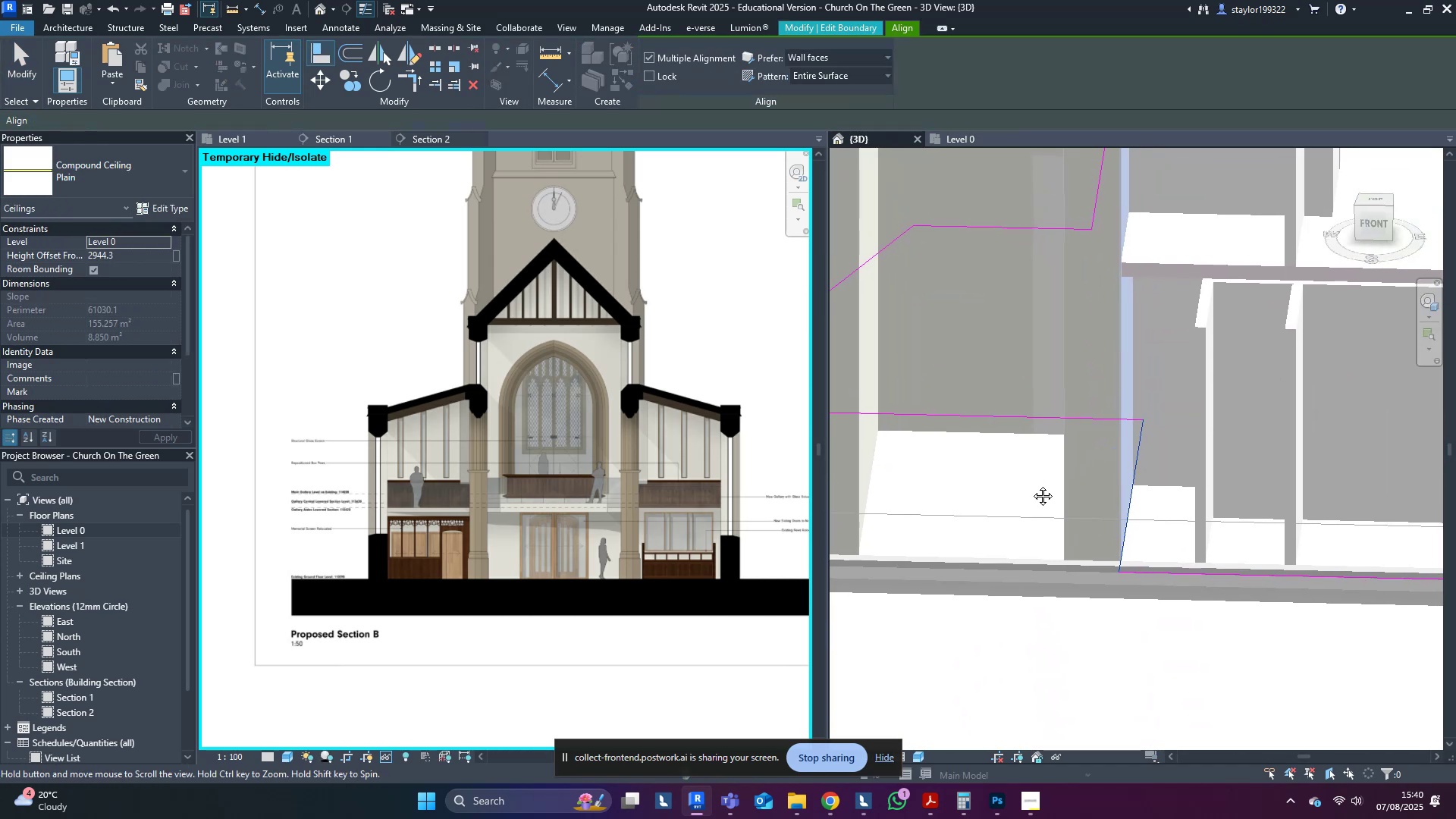 
hold_key(key=Escape, duration=2.07)
 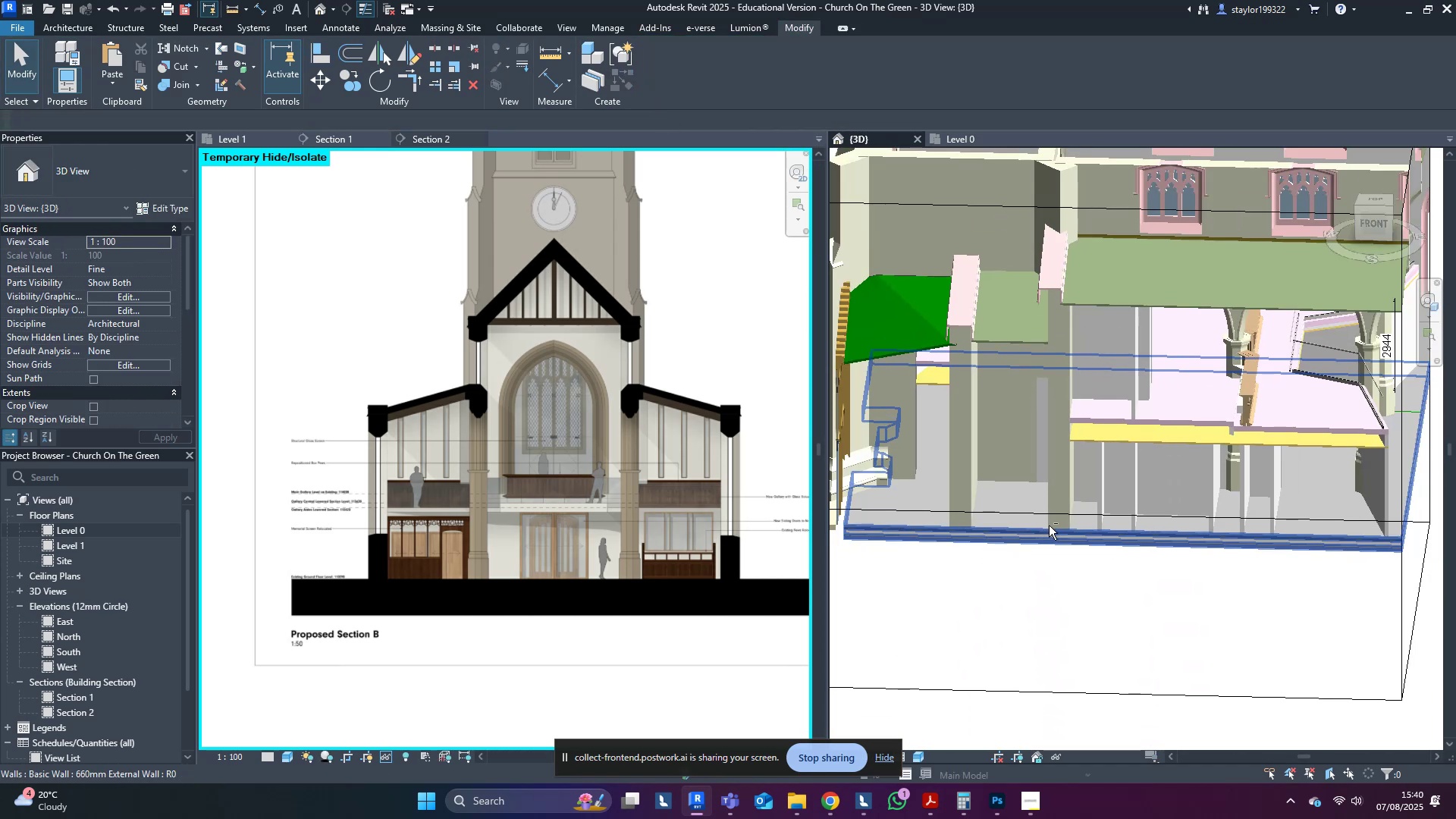 
scroll: coordinate [1034, 485], scroll_direction: down, amount: 3.0
 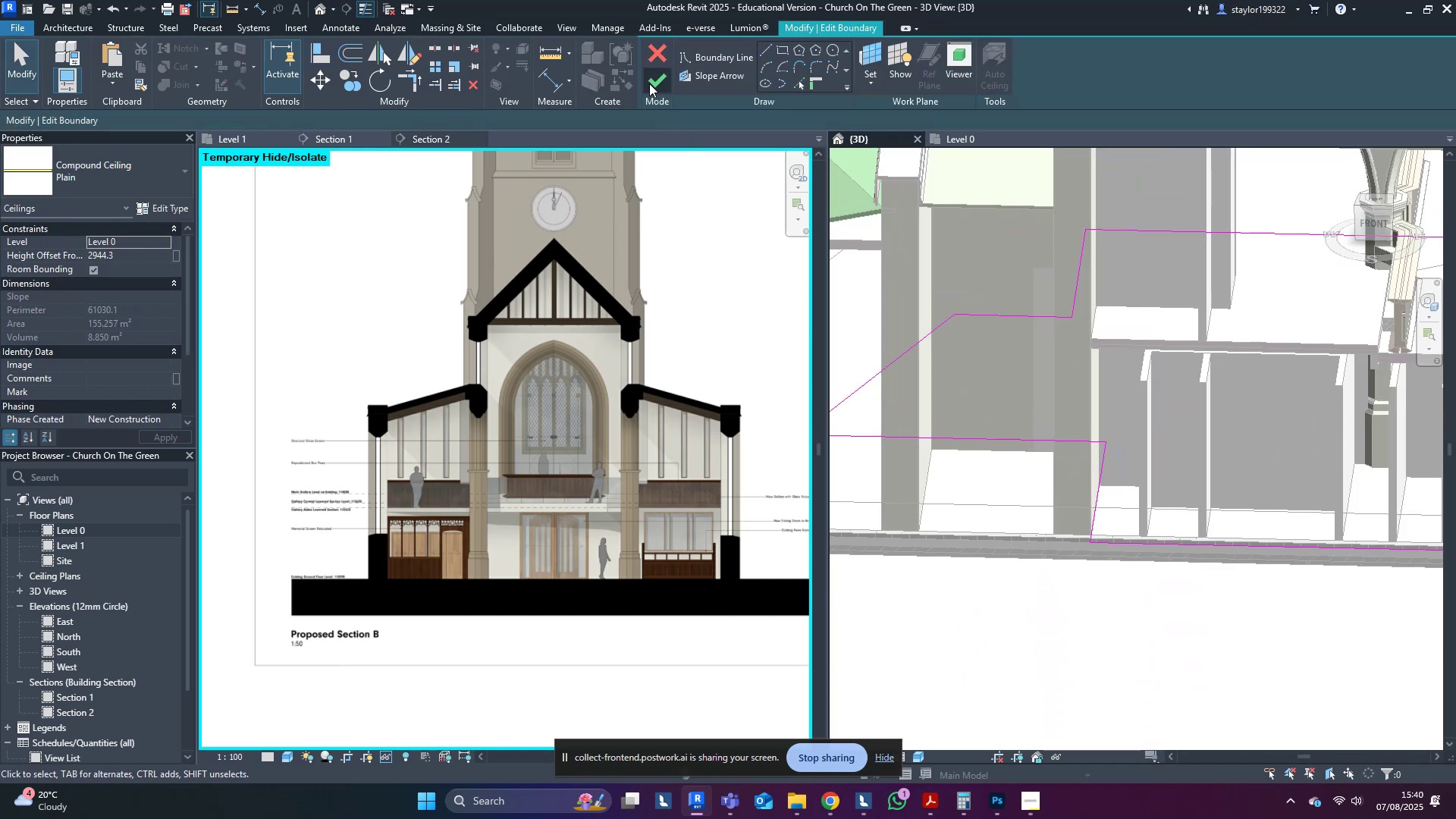 
left_click([651, 83])
 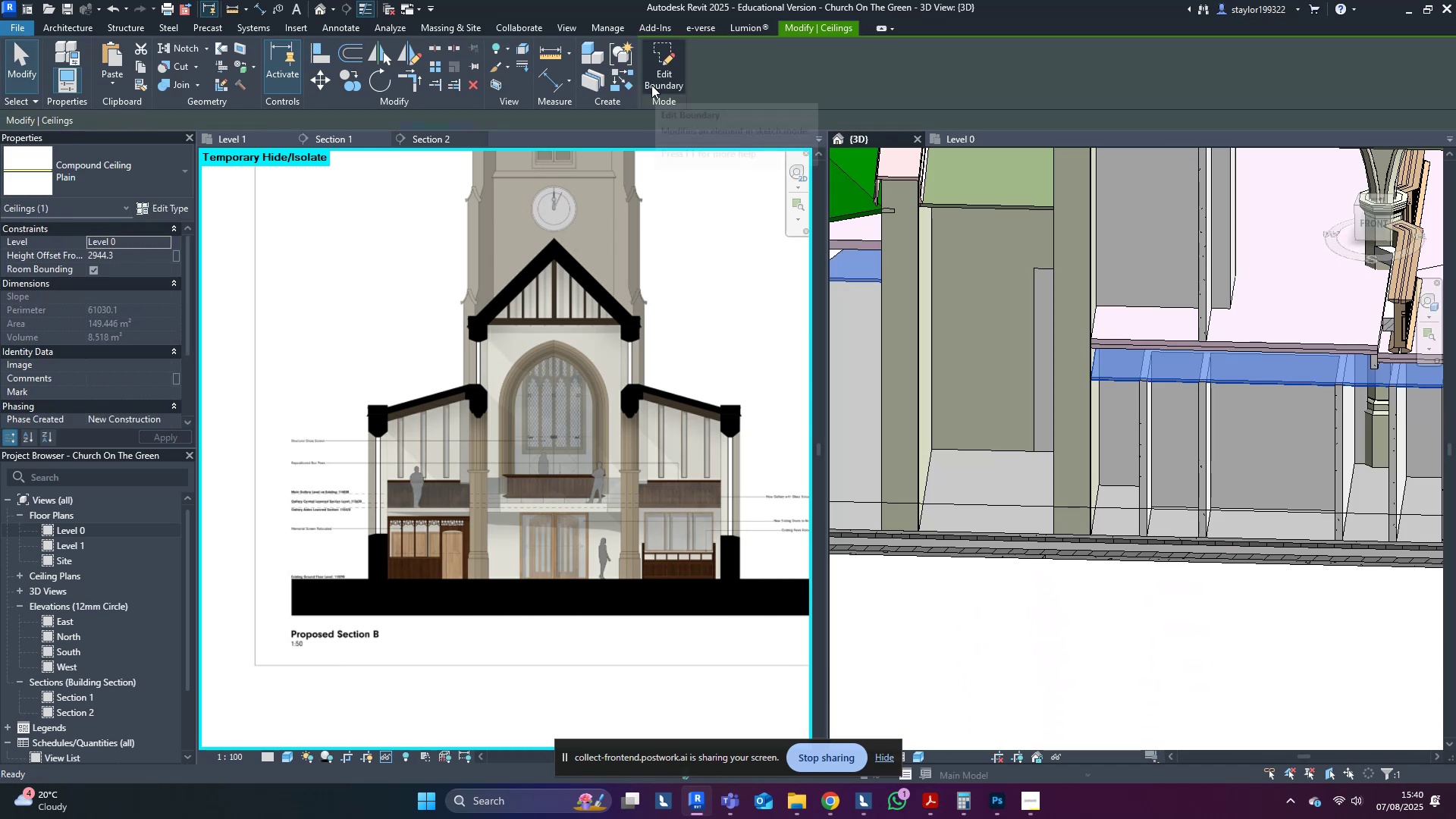 
scroll: coordinate [1041, 523], scroll_direction: down, amount: 4.0
 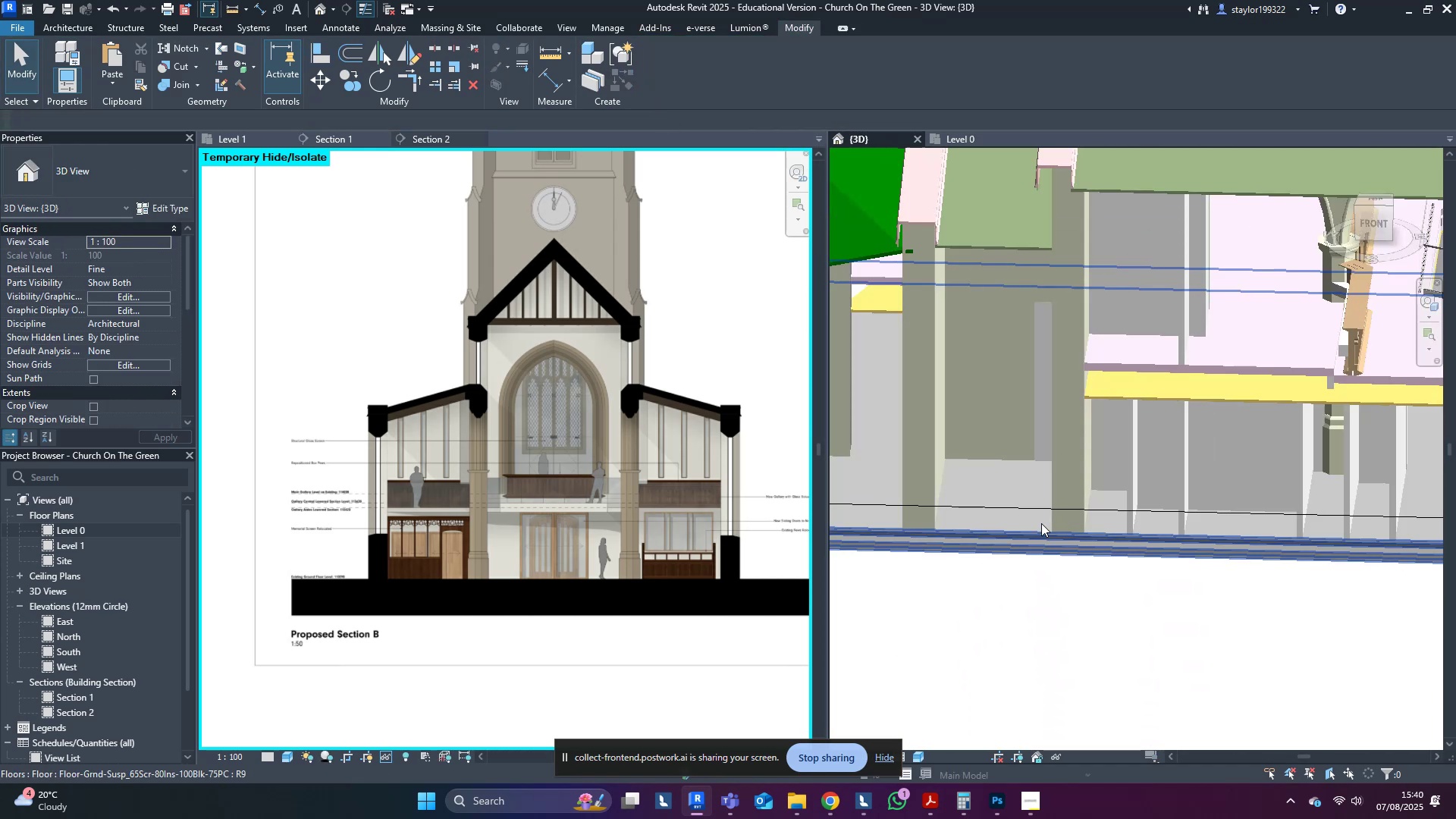 
hold_key(key=ShiftLeft, duration=1.52)
 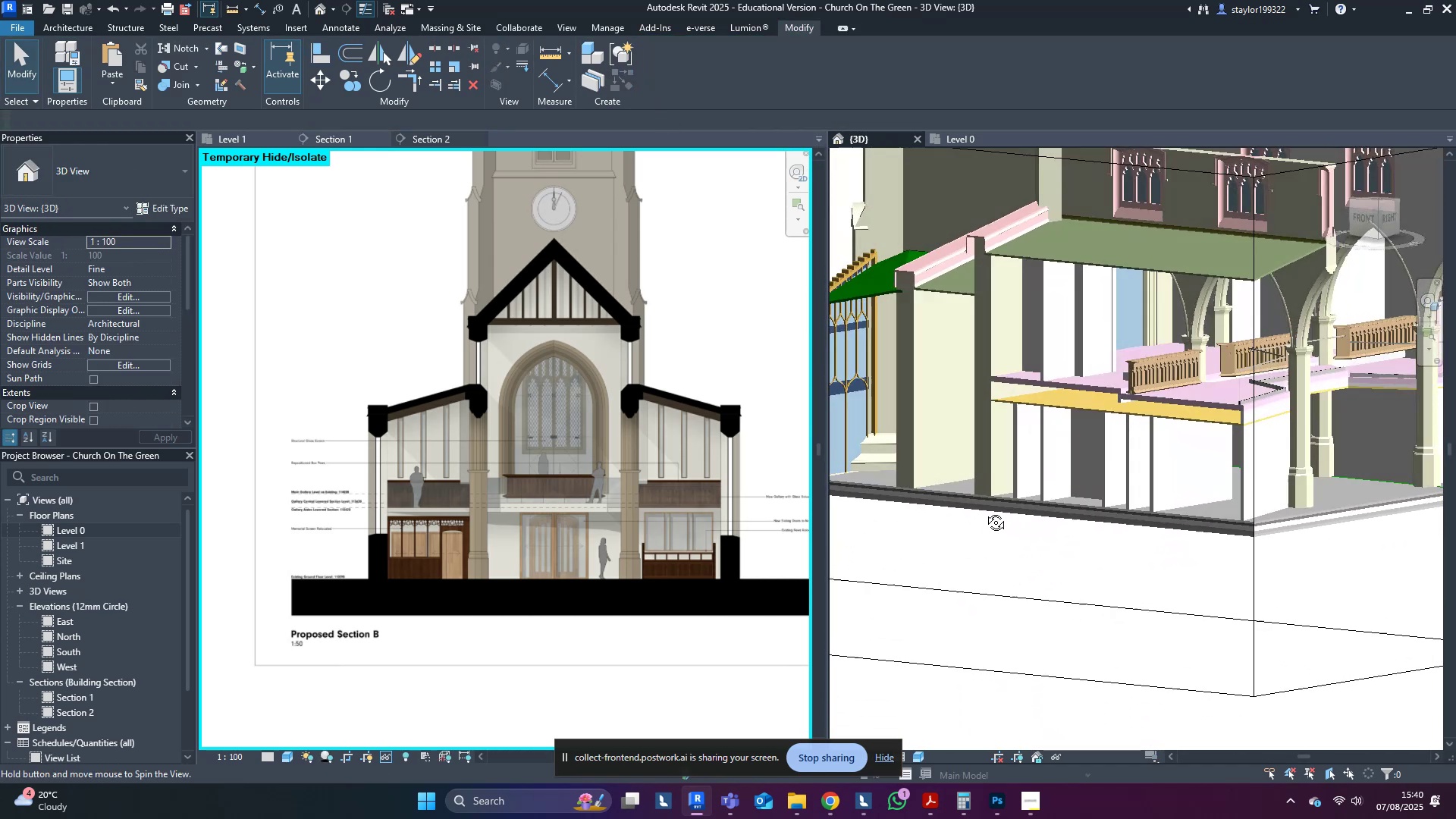 
hold_key(key=ShiftLeft, duration=0.64)
 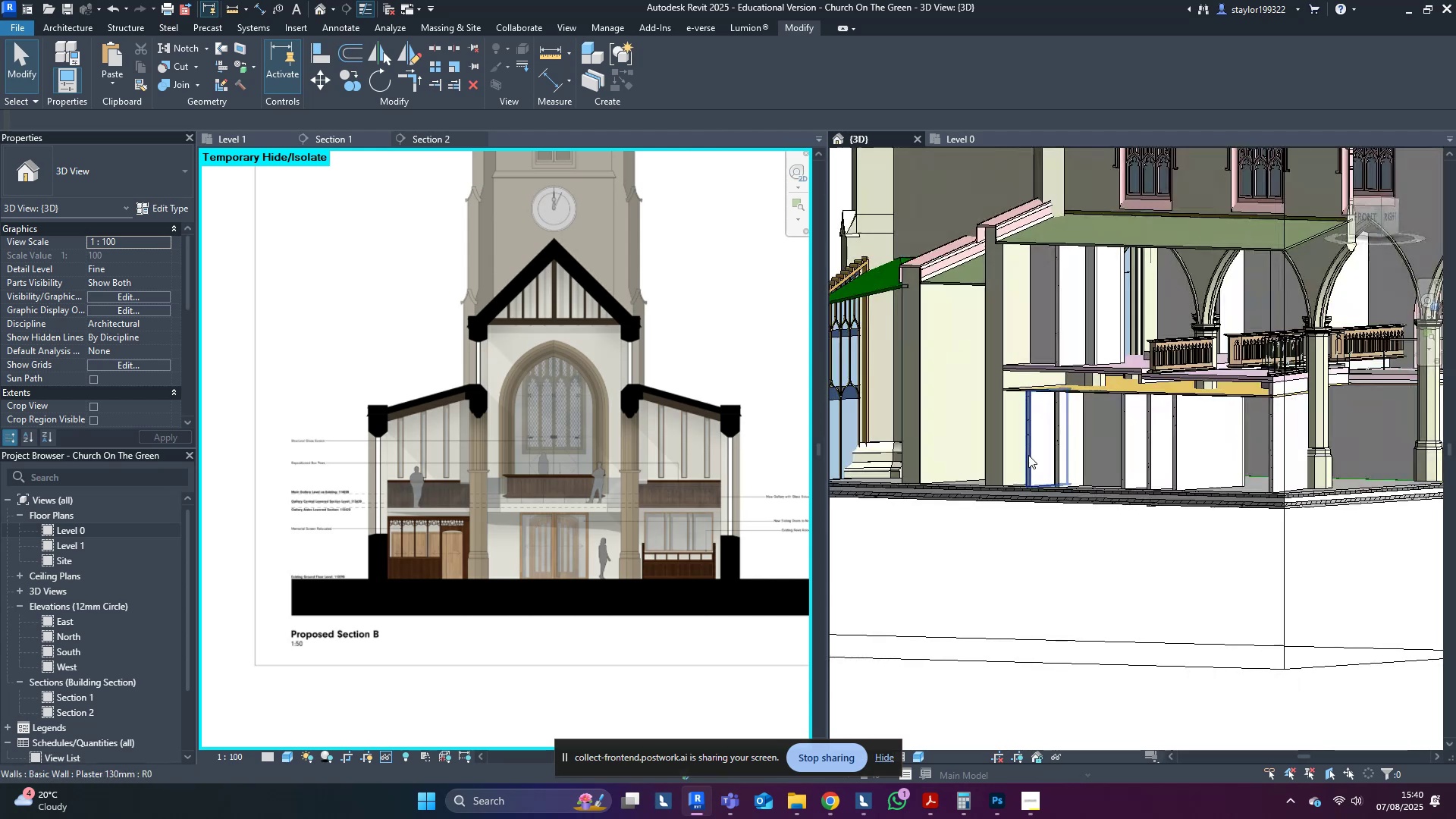 
scroll: coordinate [1111, 447], scroll_direction: up, amount: 7.0
 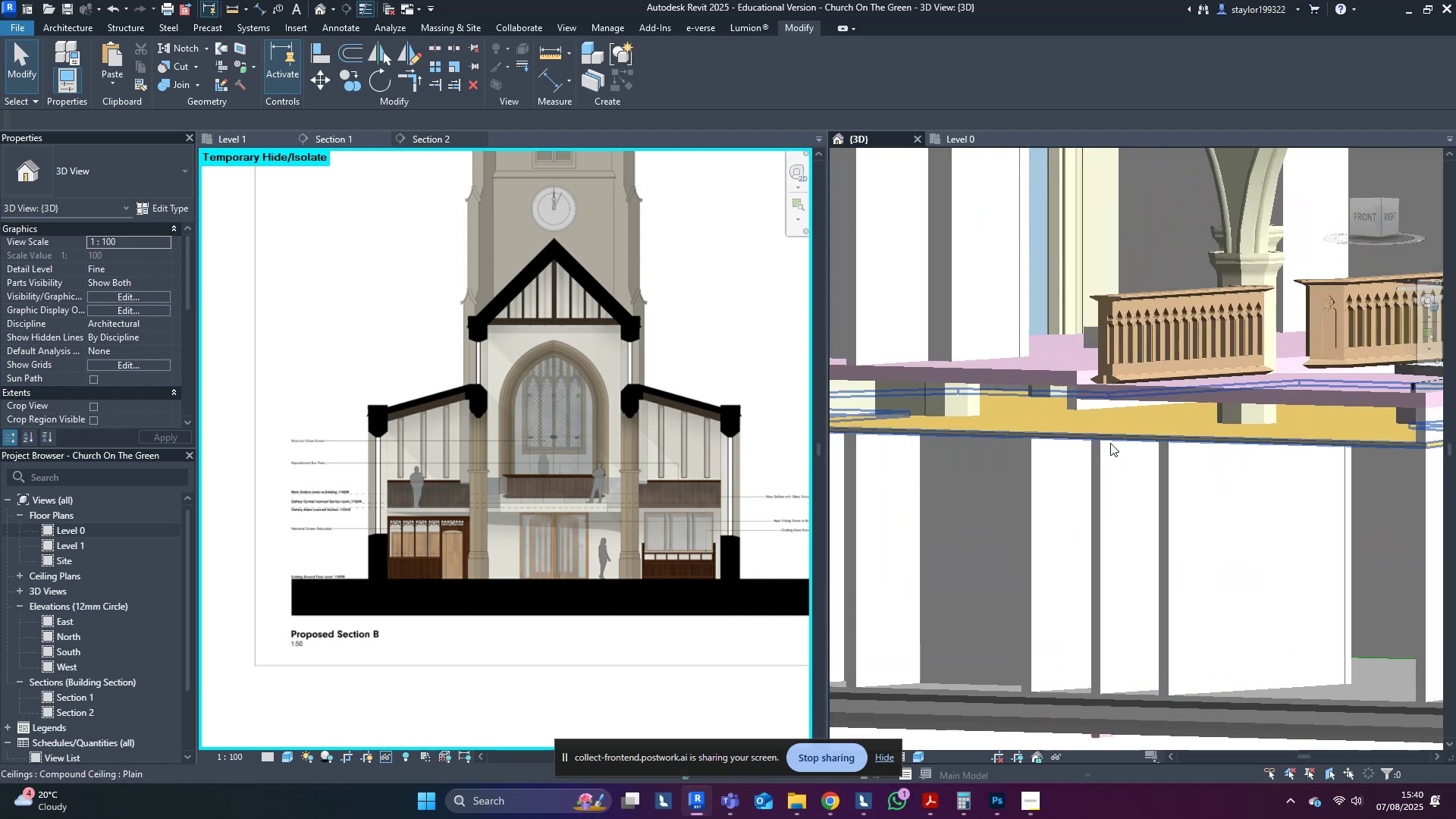 
type(al)
 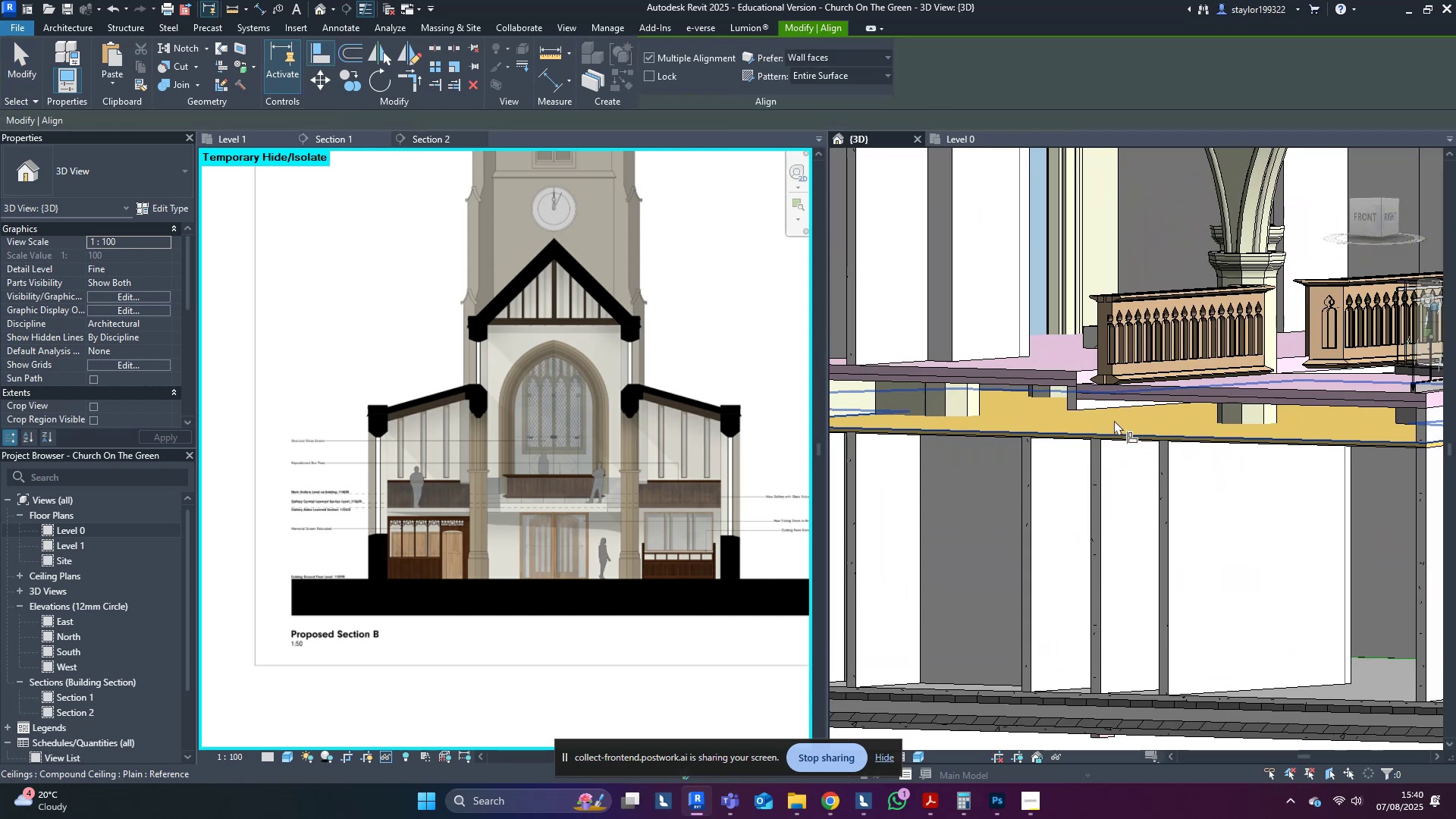 
left_click([1118, 428])
 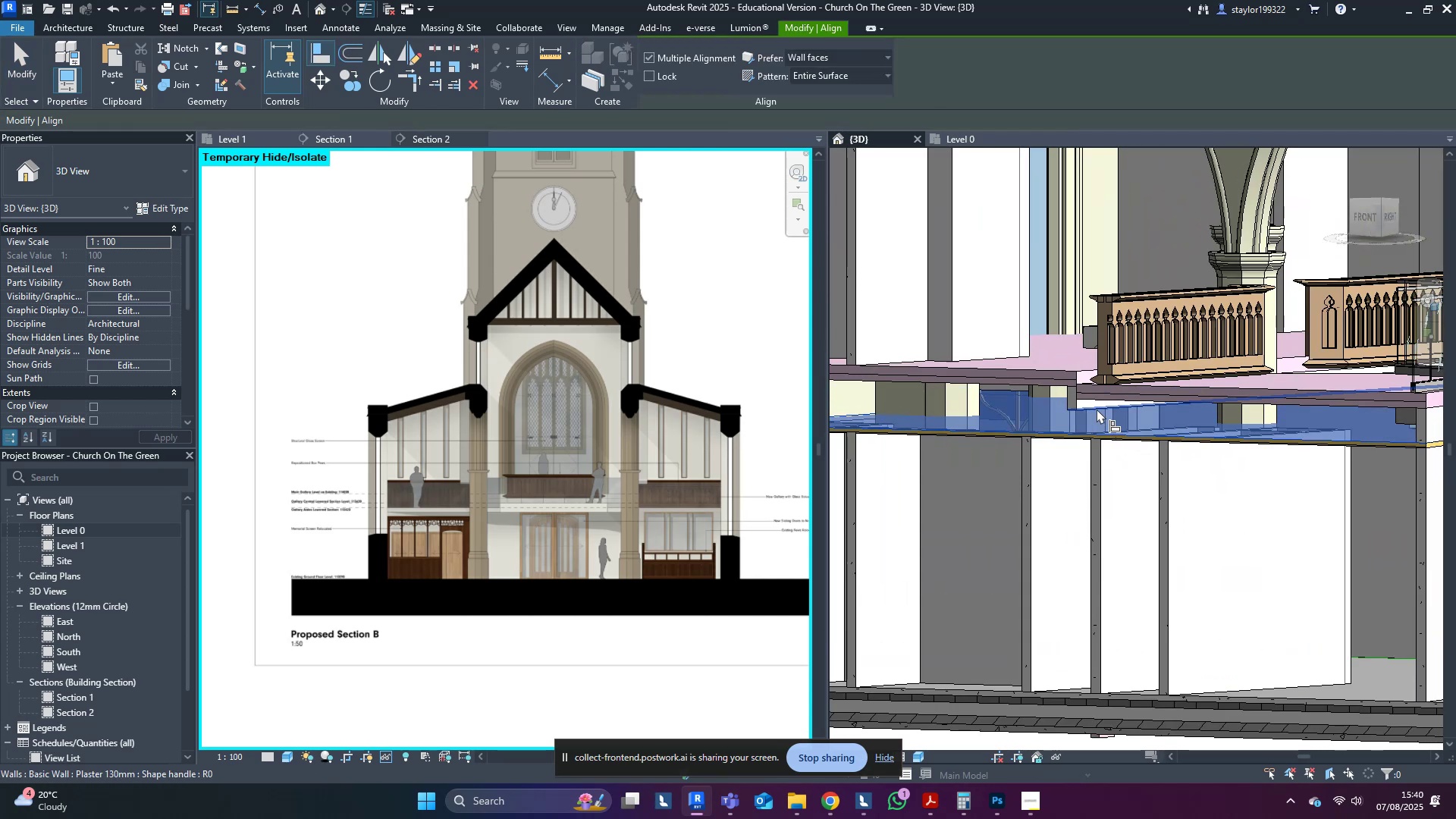 
left_click([1097, 409])
 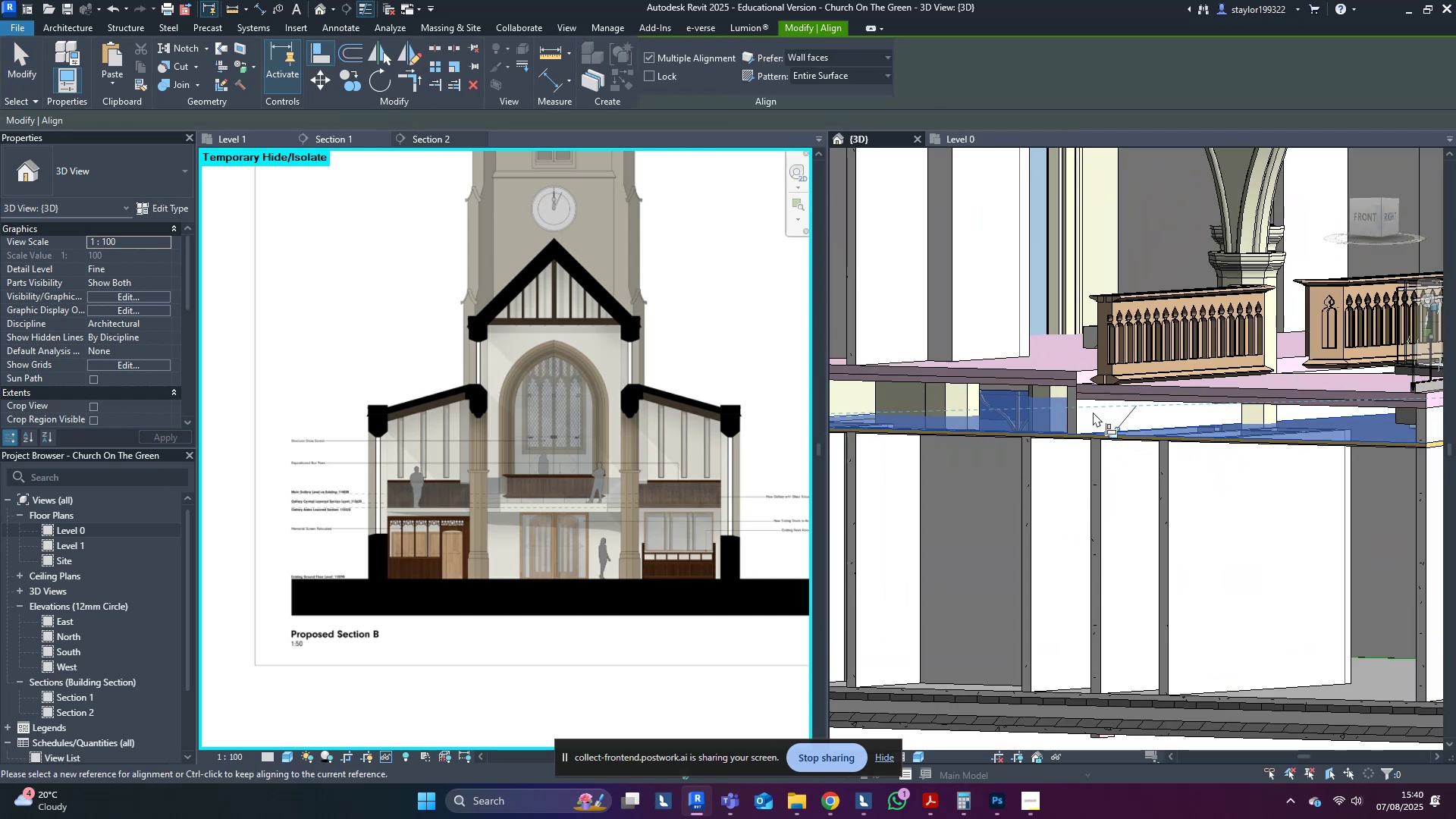 
key(Escape)
 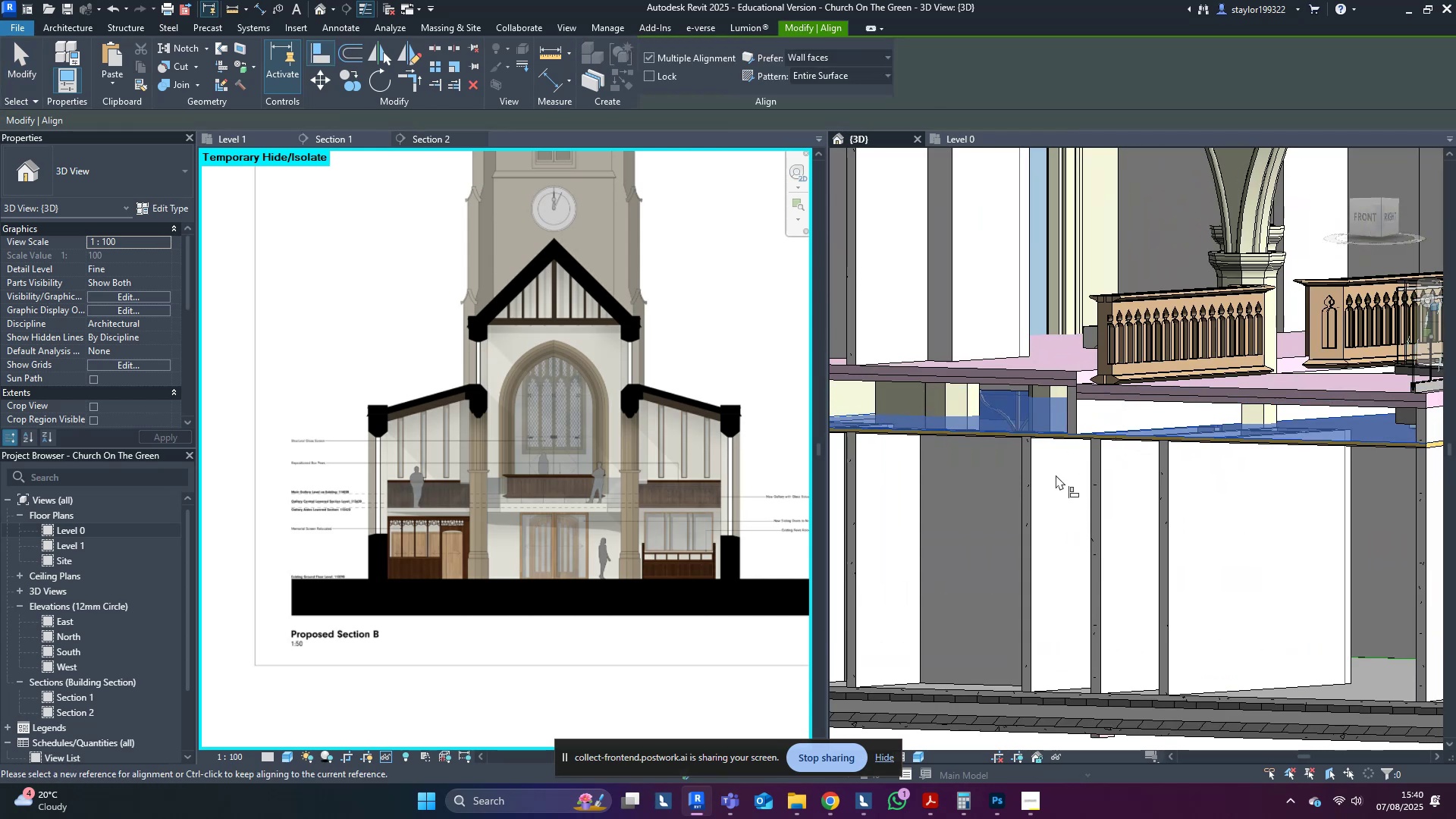 
scroll: coordinate [1047, 494], scroll_direction: down, amount: 4.0
 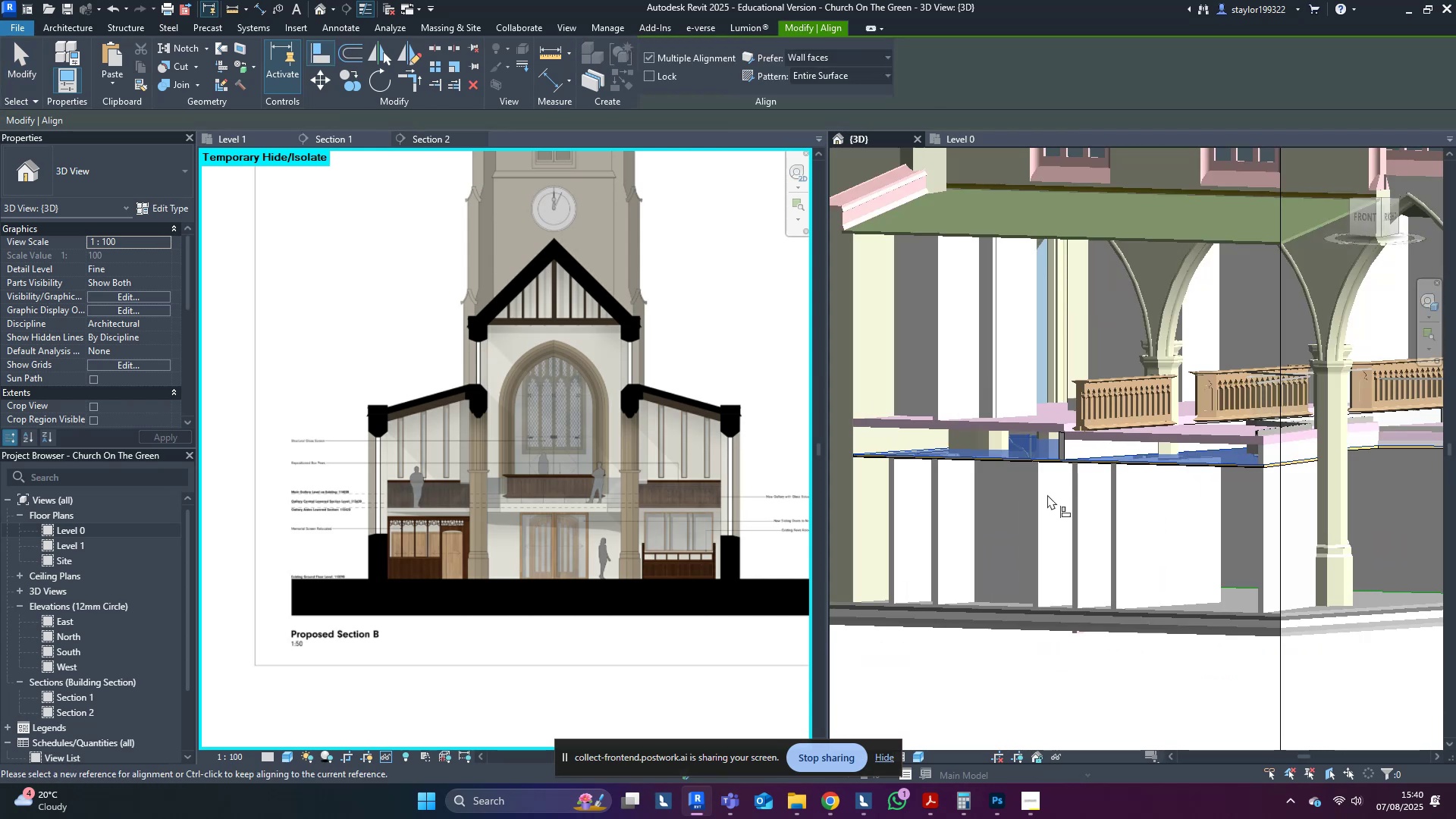 
key(Escape)
 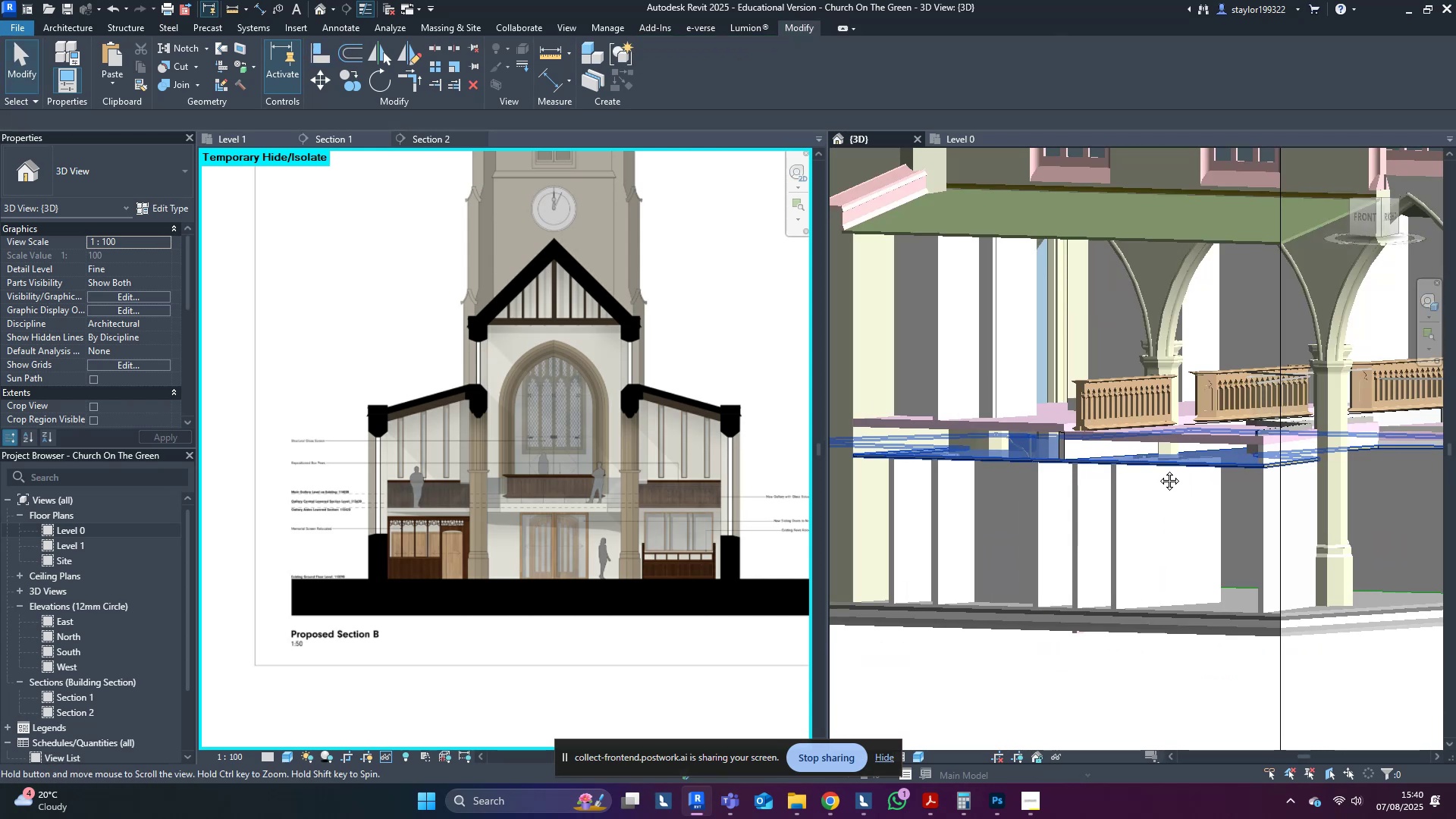 
middle_click([1158, 469])
 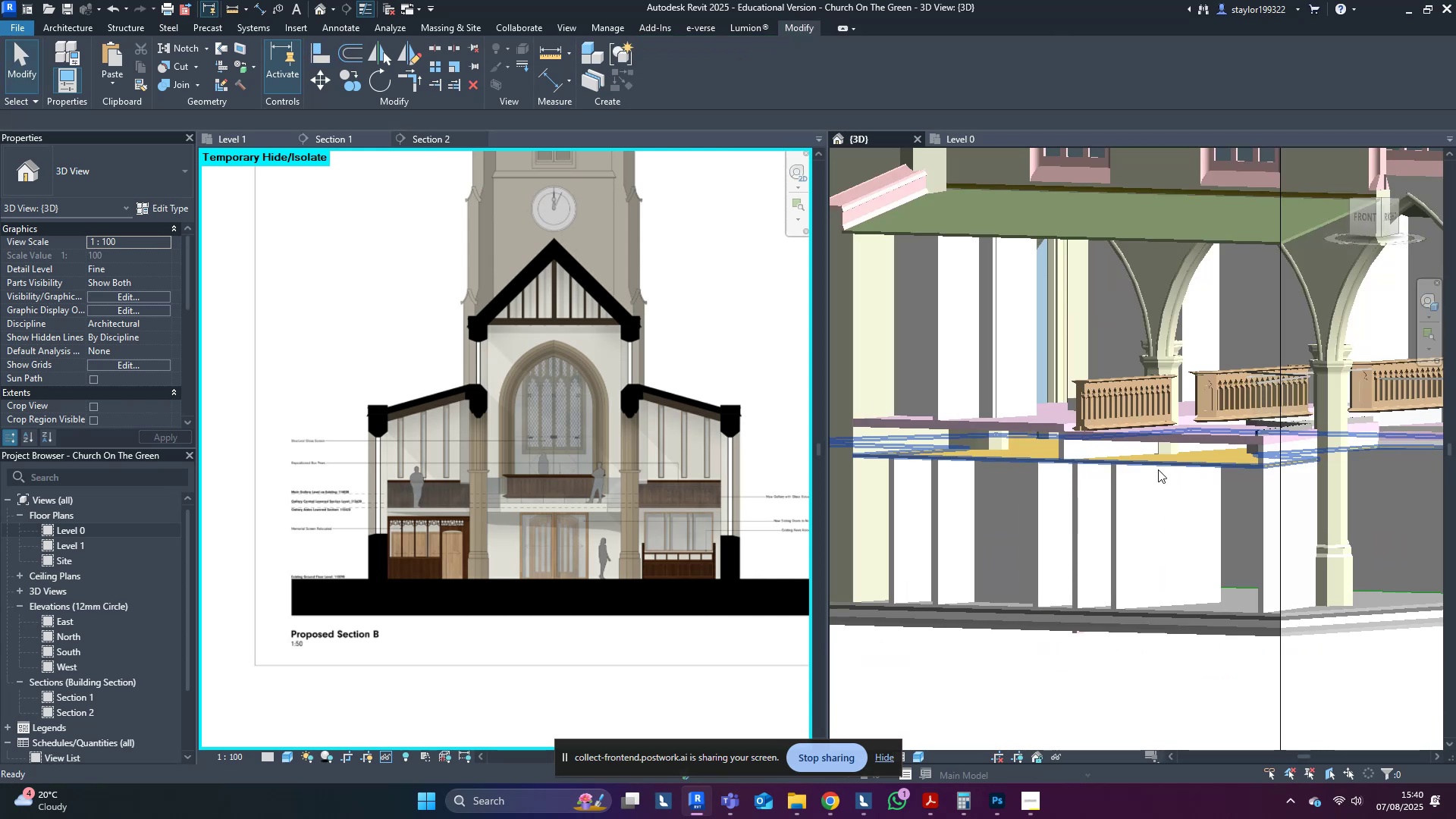 
key(Escape)
 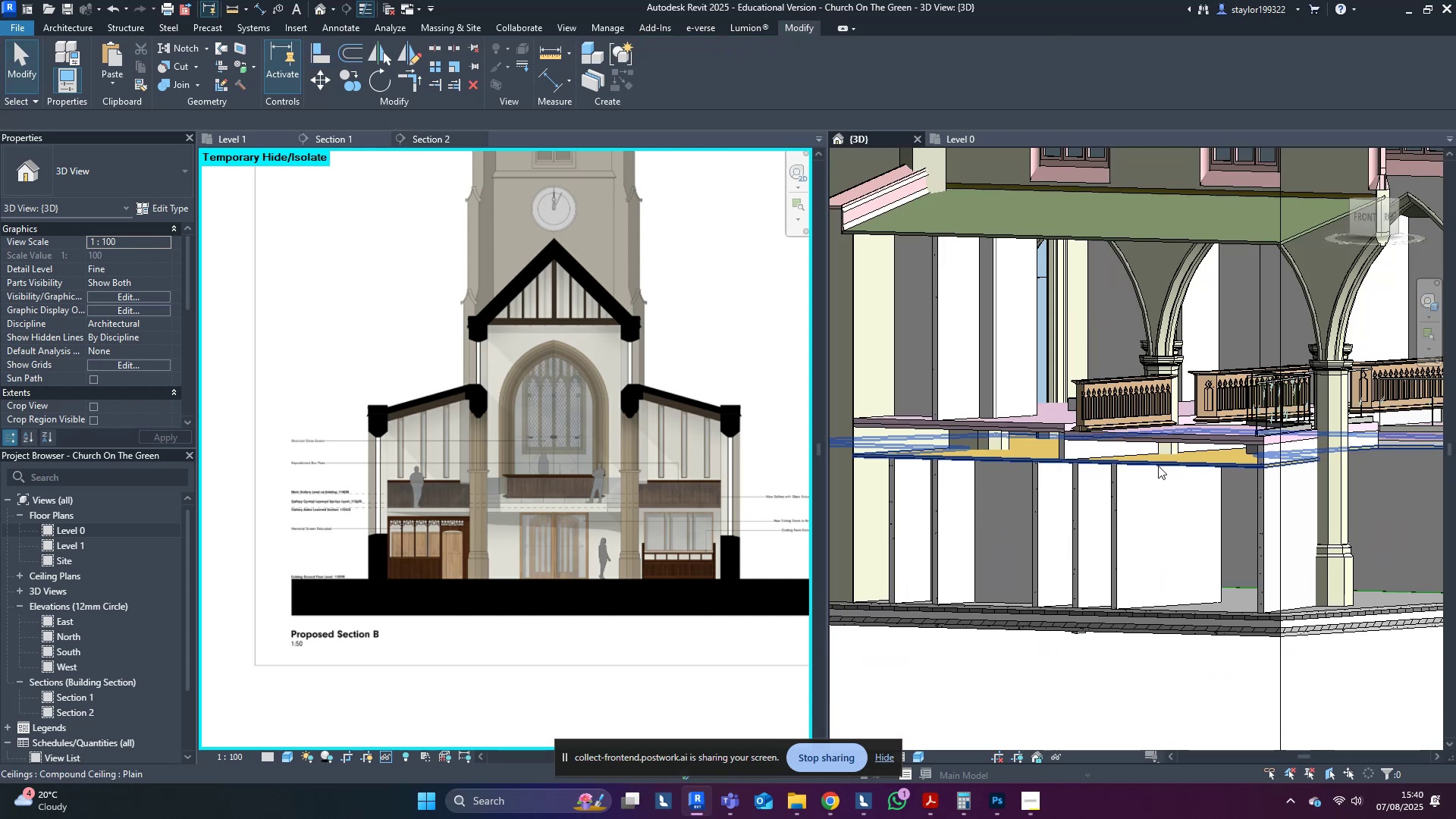 
scroll: coordinate [1158, 466], scroll_direction: down, amount: 3.0
 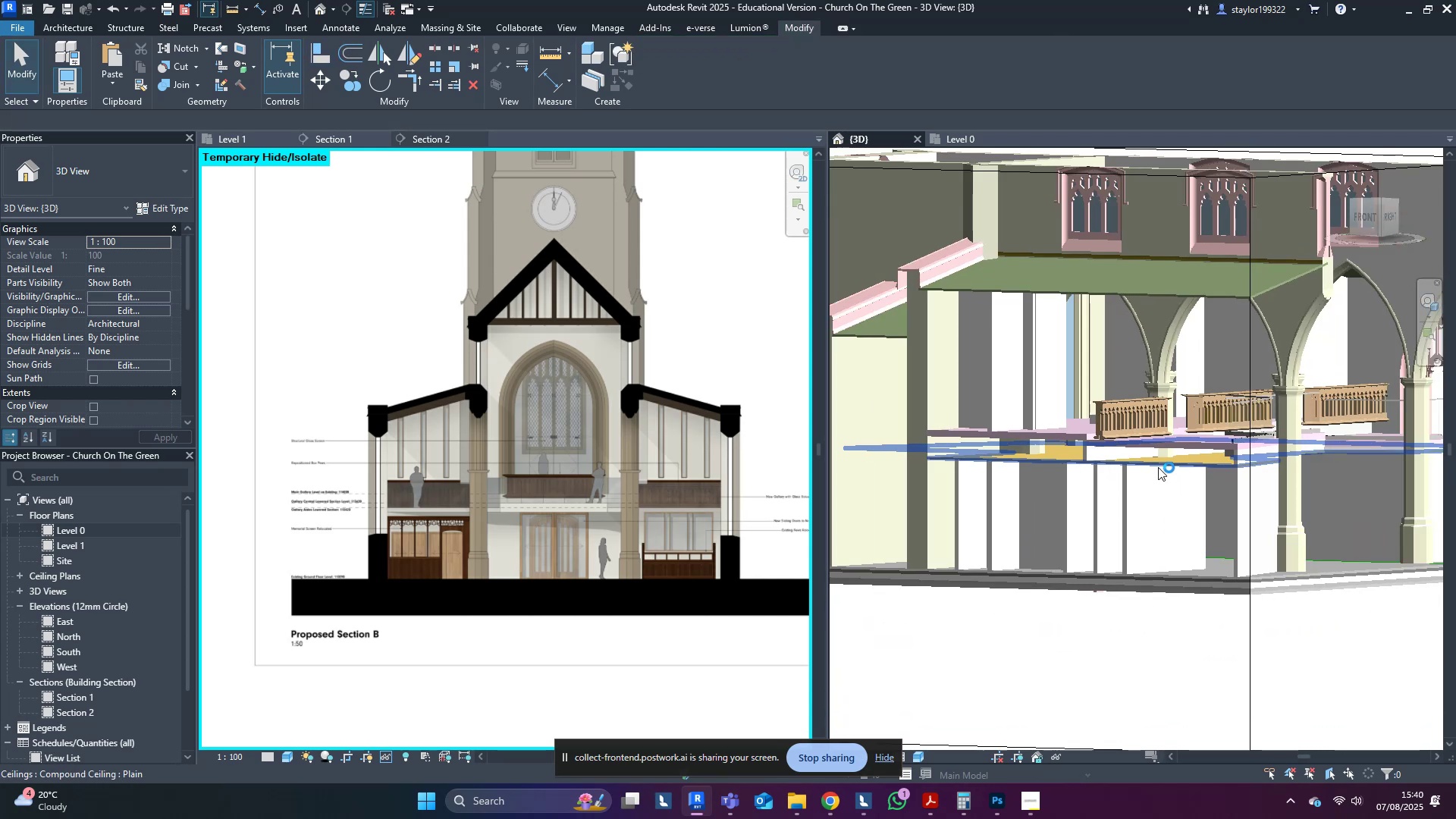 
hold_key(key=ShiftLeft, duration=0.34)
 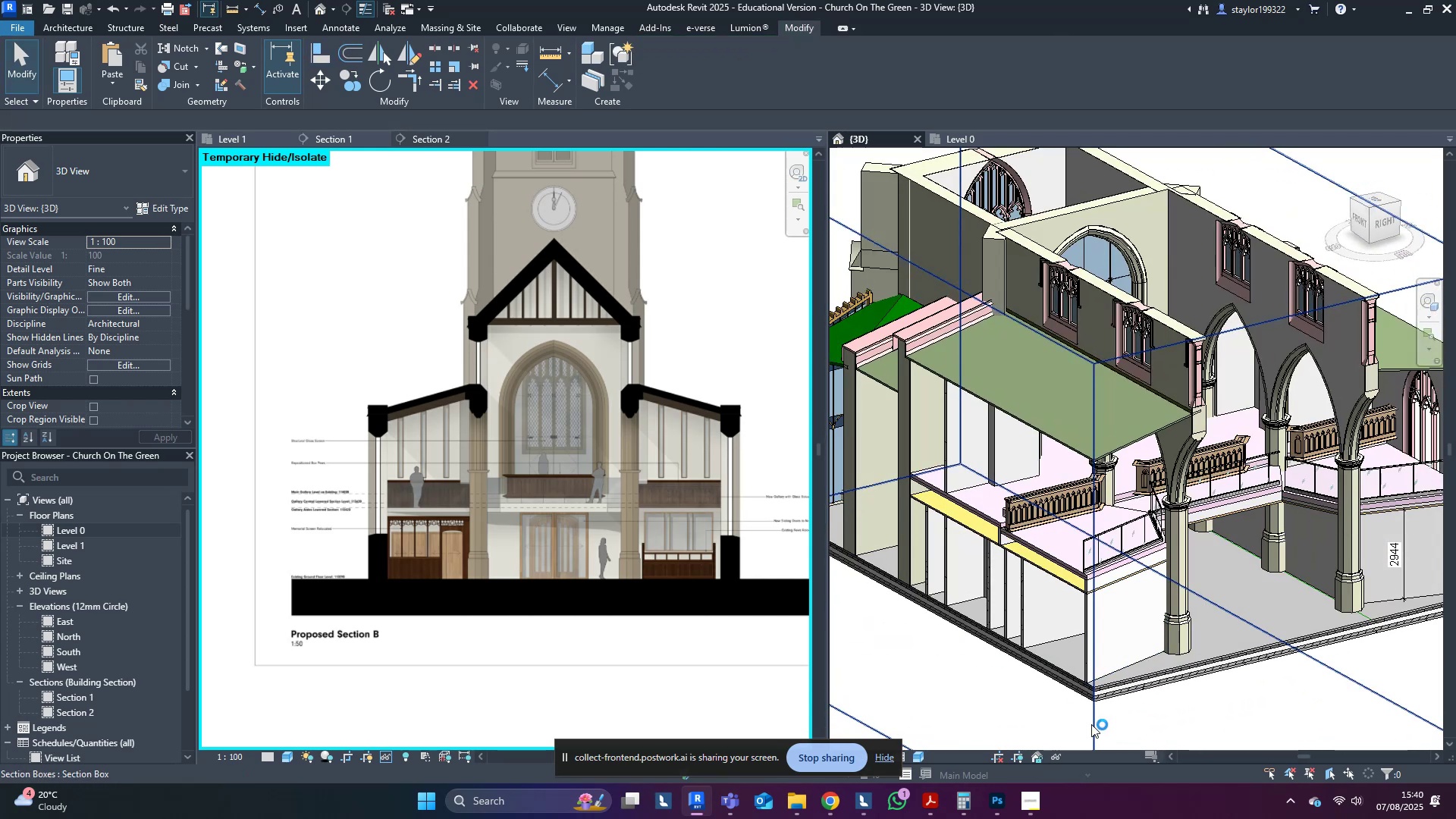 
left_click([1093, 727])
 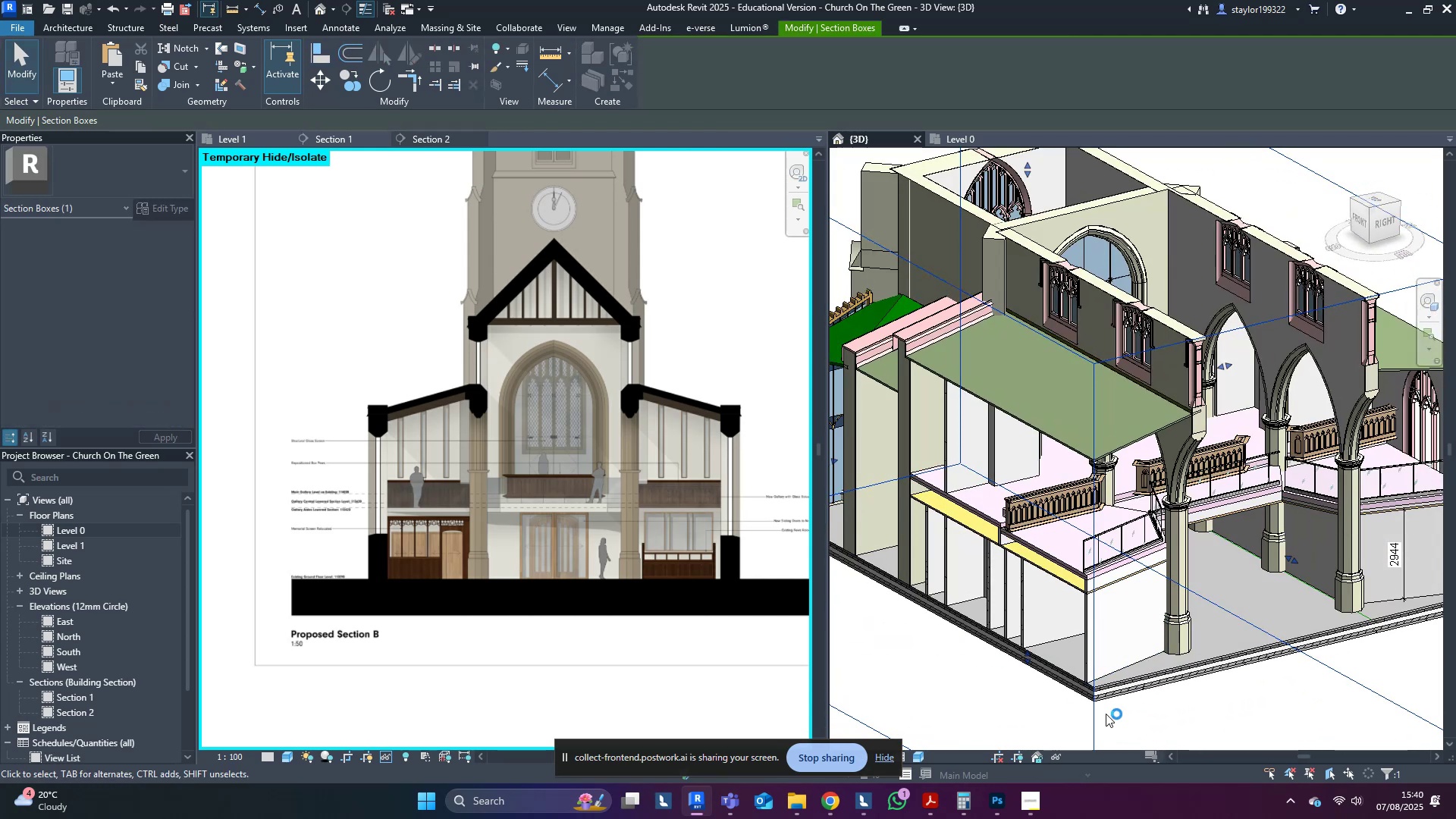 
key(Shift+ShiftLeft)
 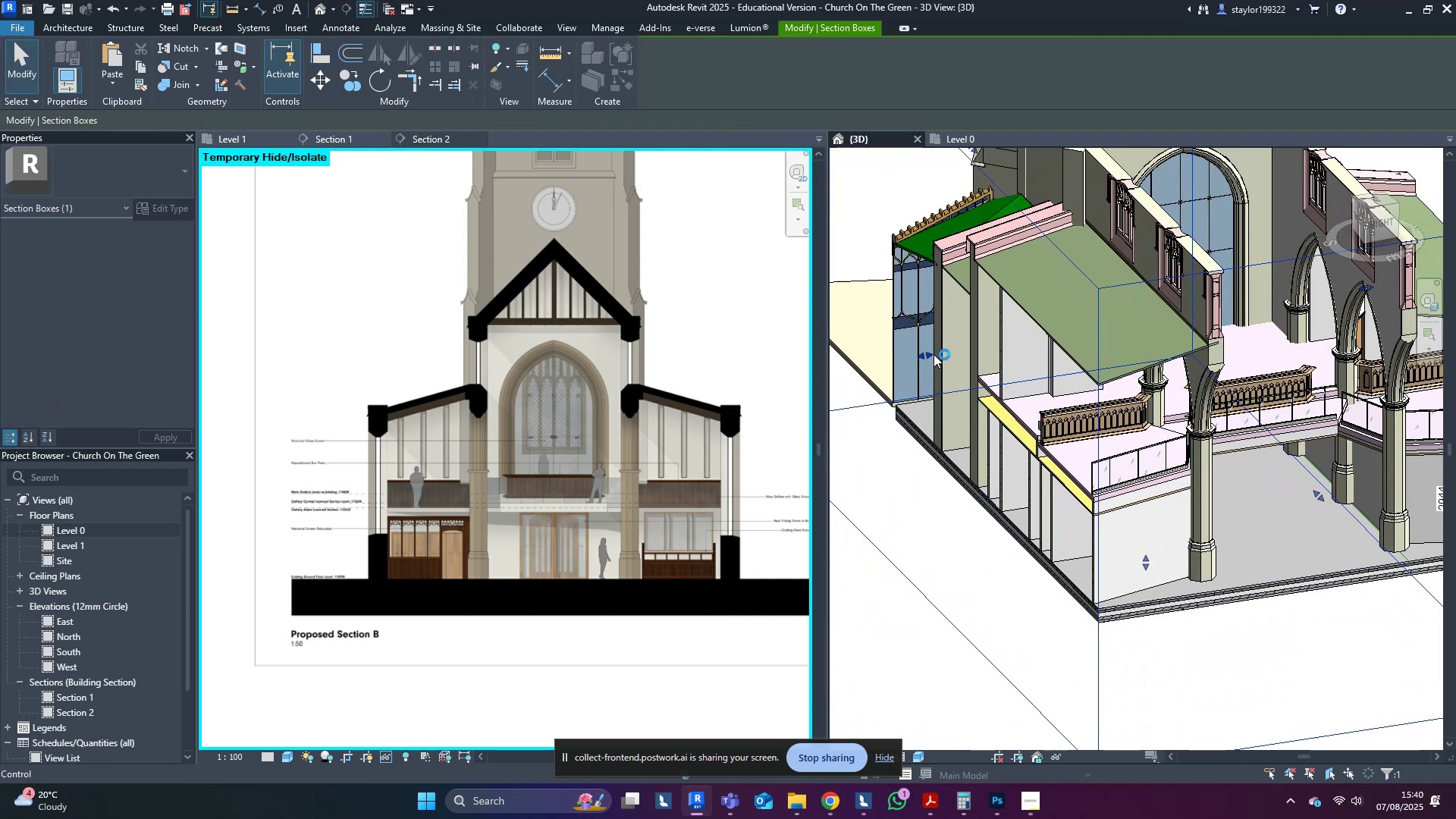 
left_click_drag(start_coordinate=[908, 353], to_coordinate=[902, 353])
 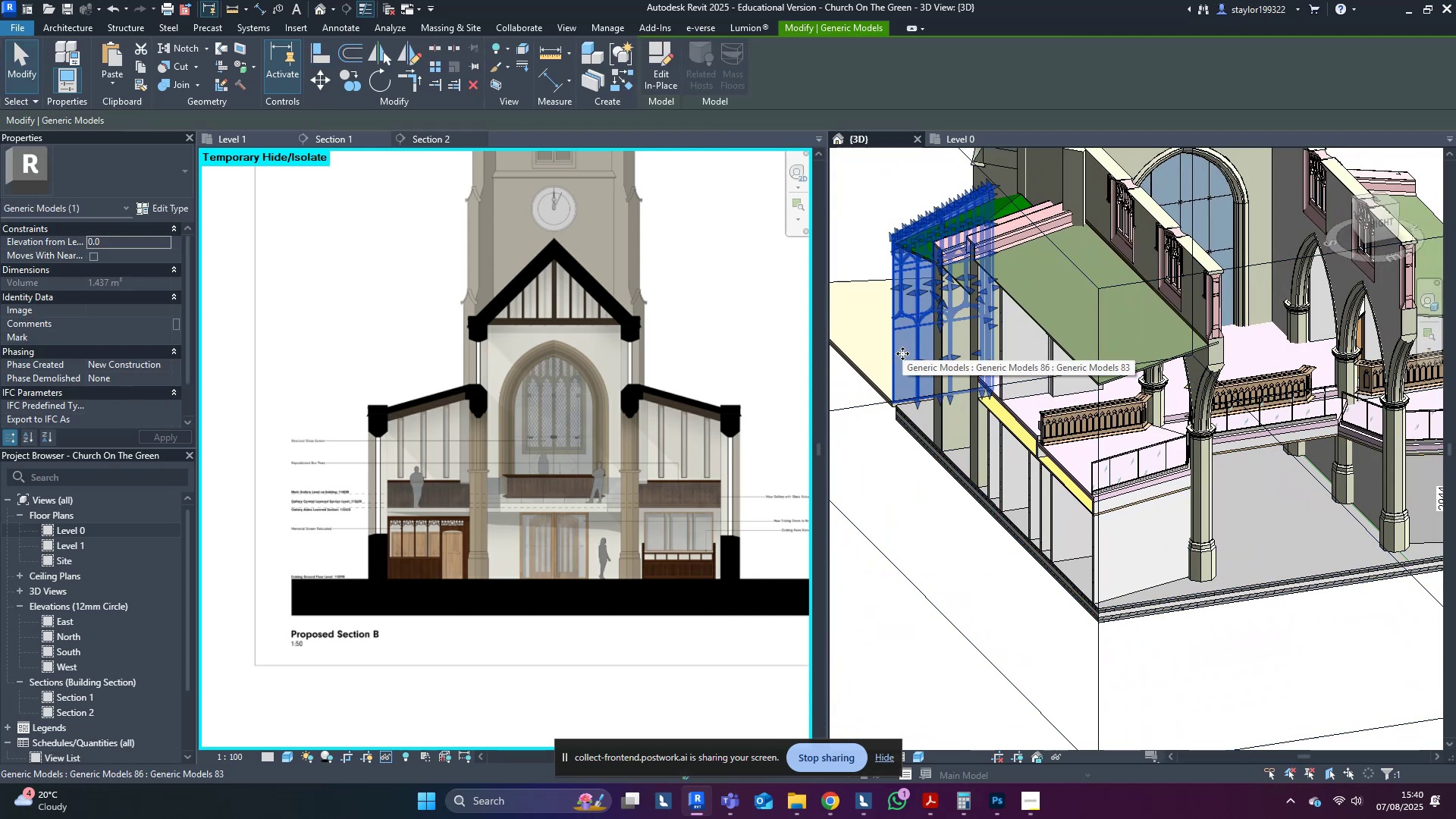 
key(Escape)
 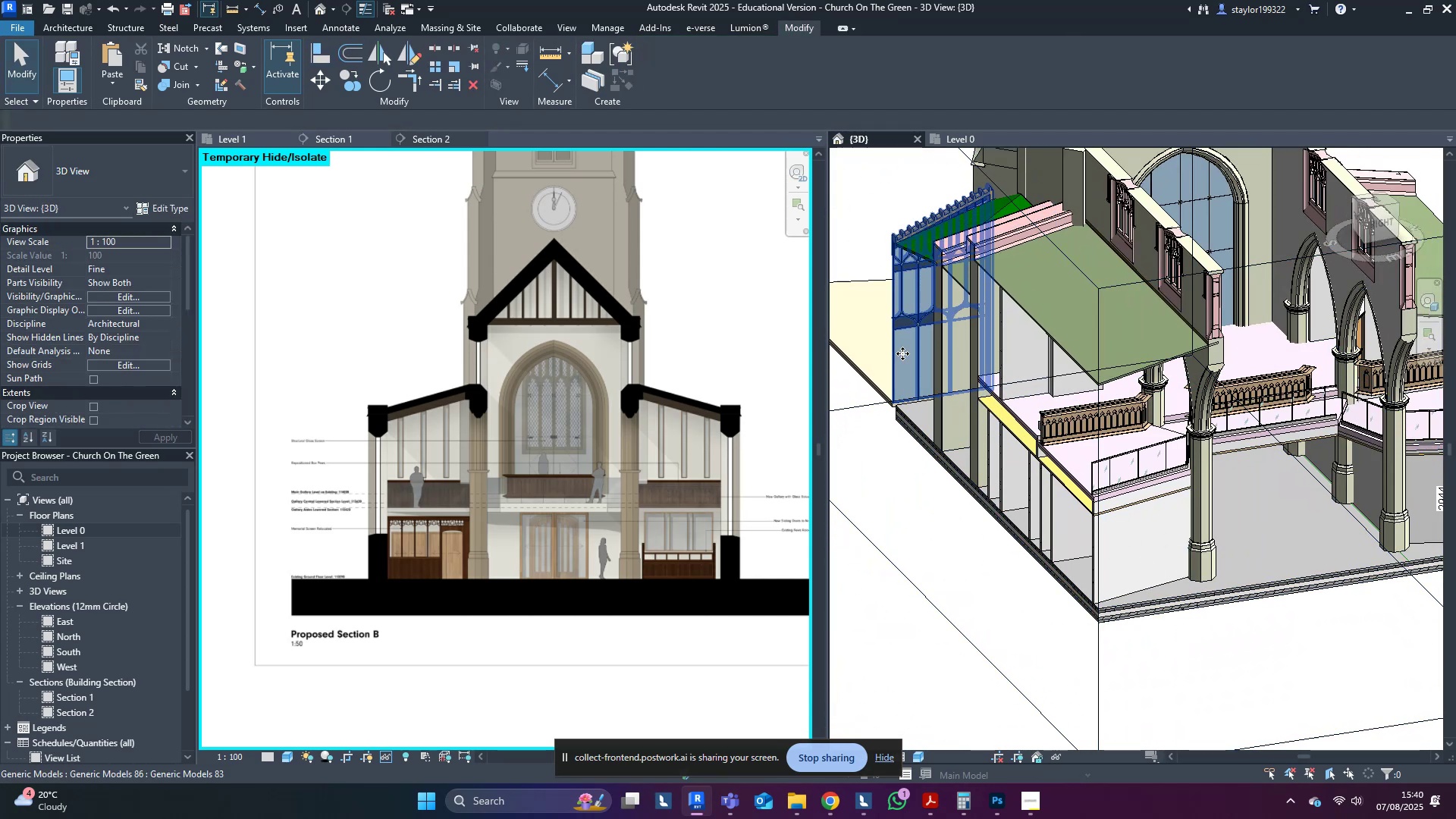 
key(Control+ControlLeft)
 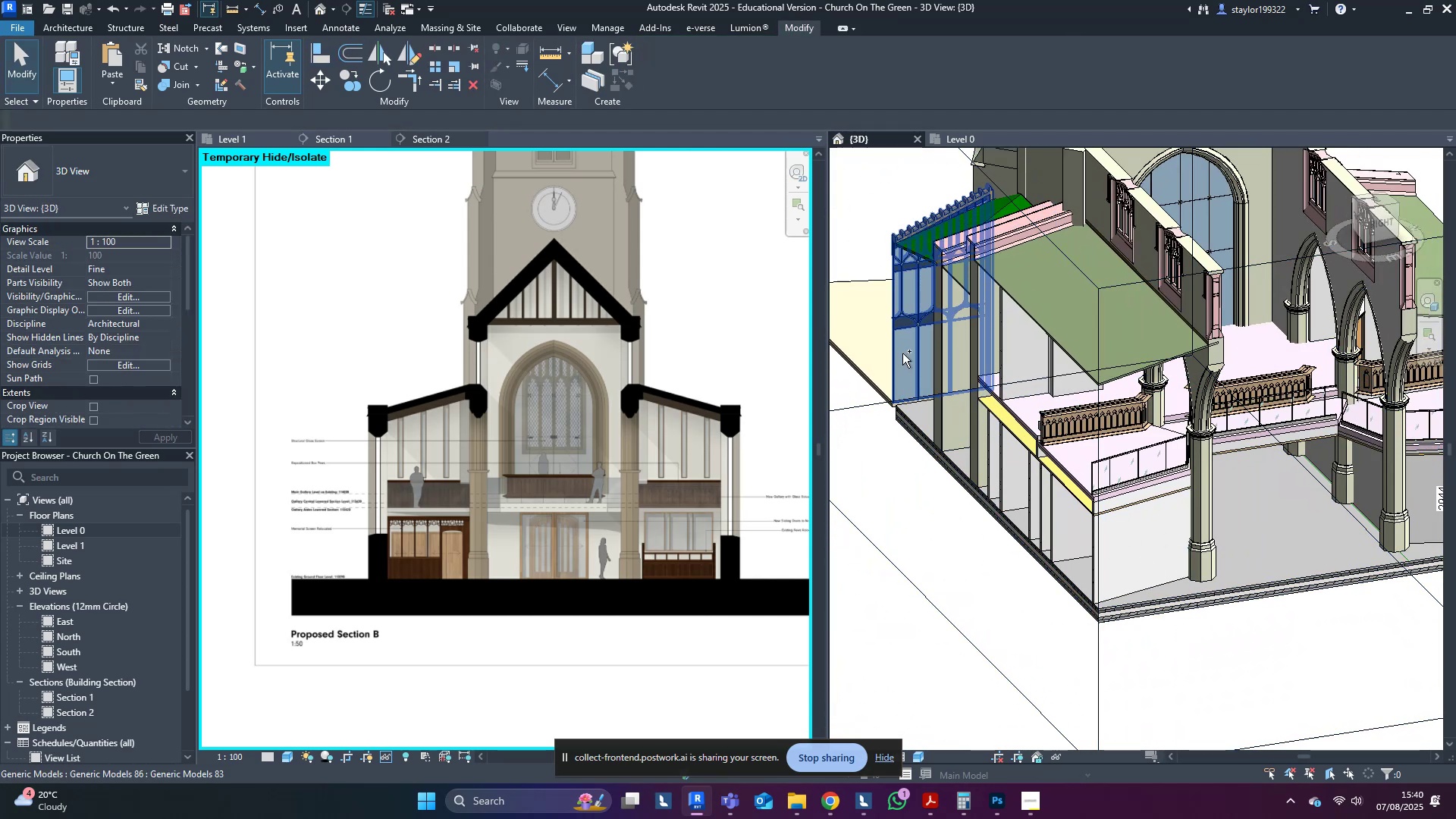 
key(Control+Z)
 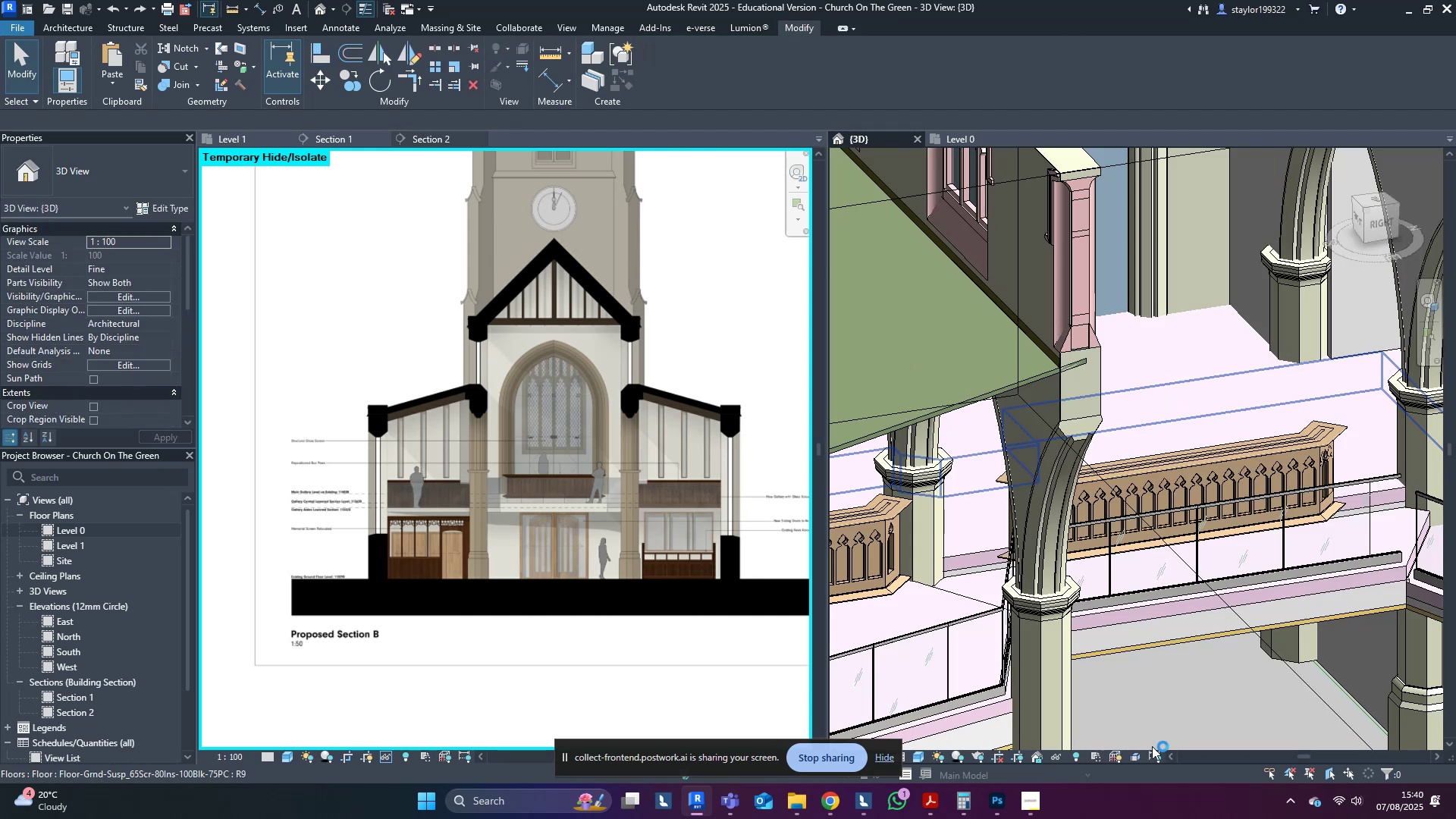 
scroll: coordinate [1151, 704], scroll_direction: down, amount: 1.0
 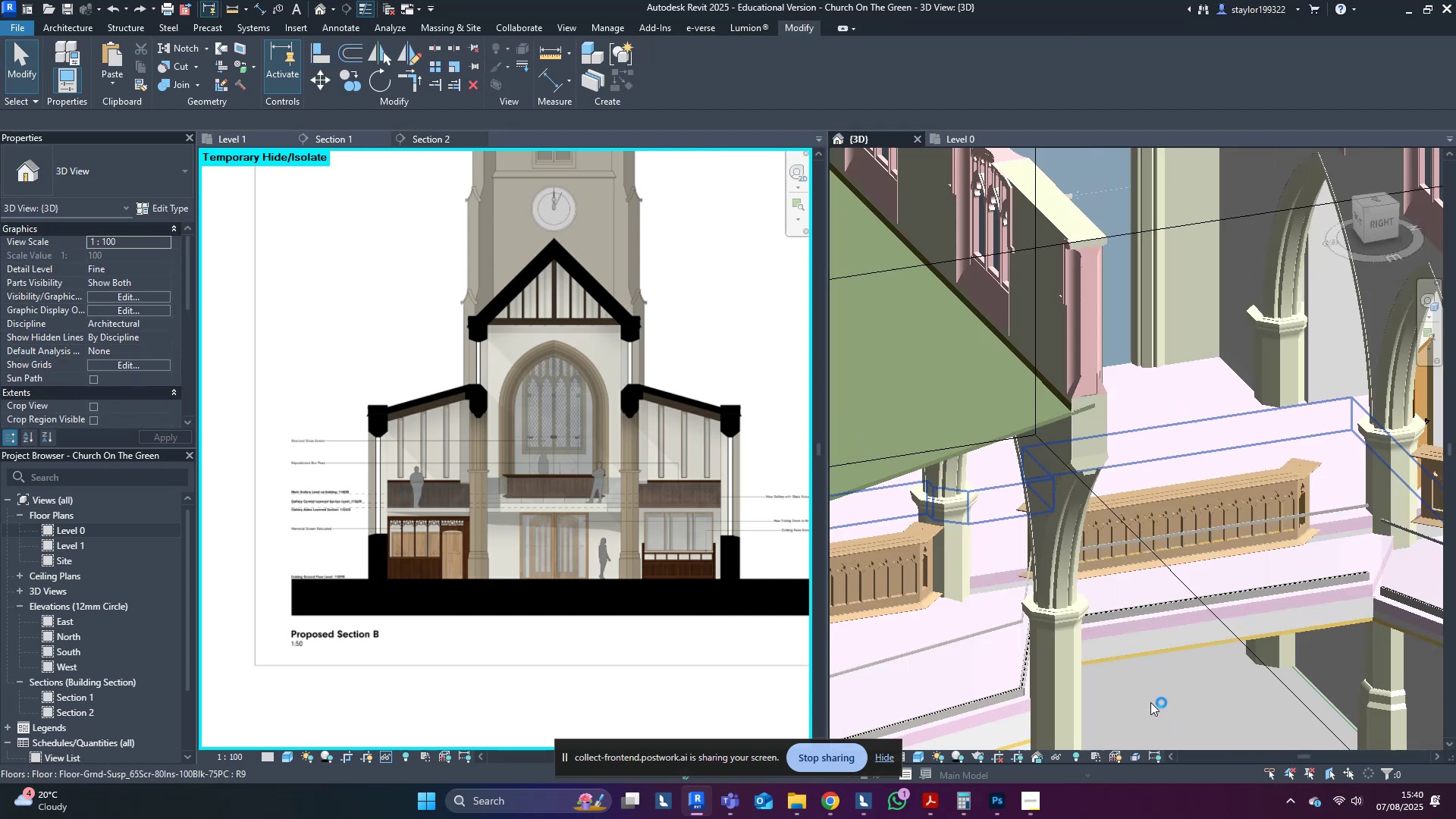 
key(Control+Y)
 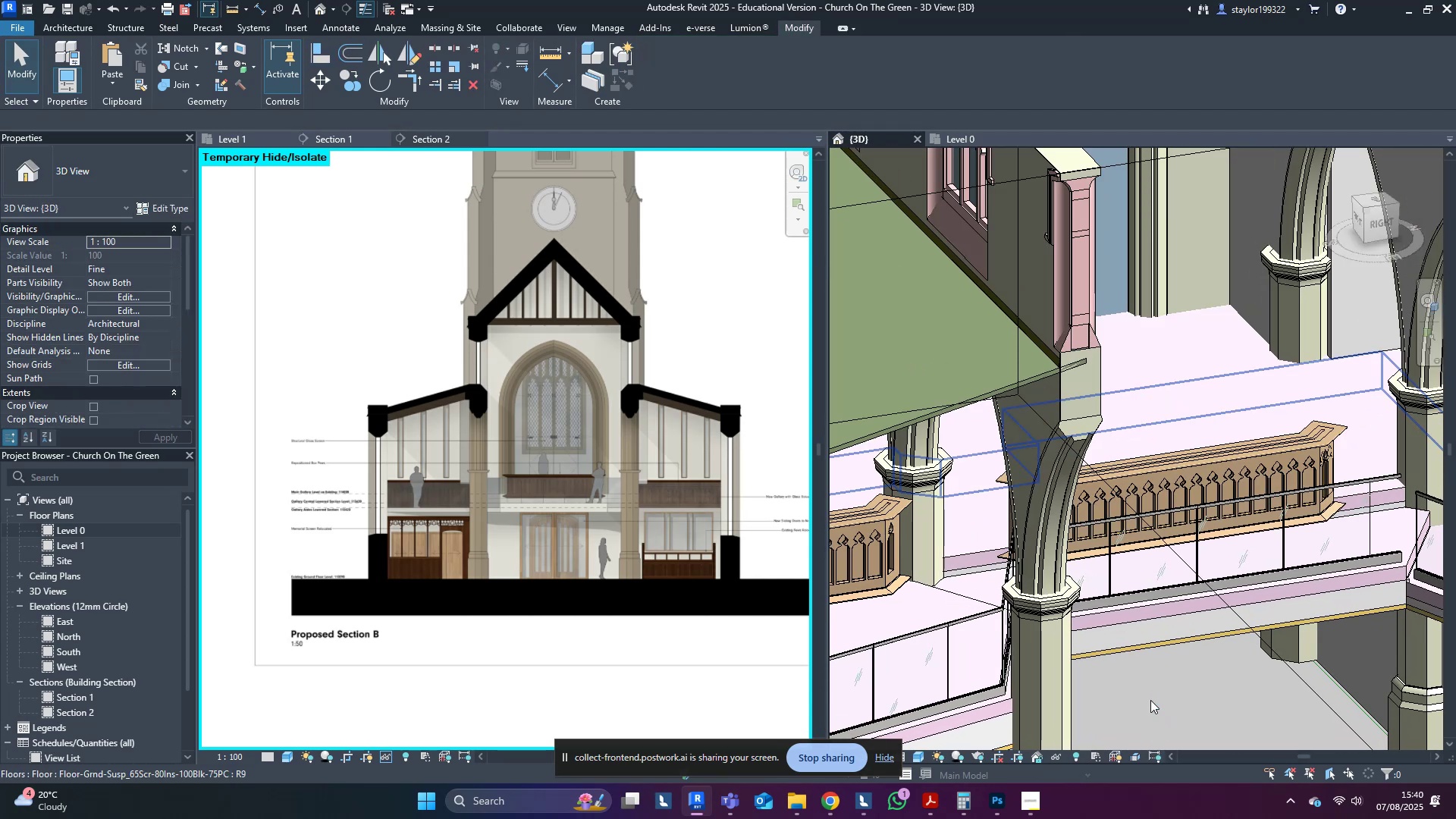 
scroll: coordinate [1148, 698], scroll_direction: down, amount: 10.0
 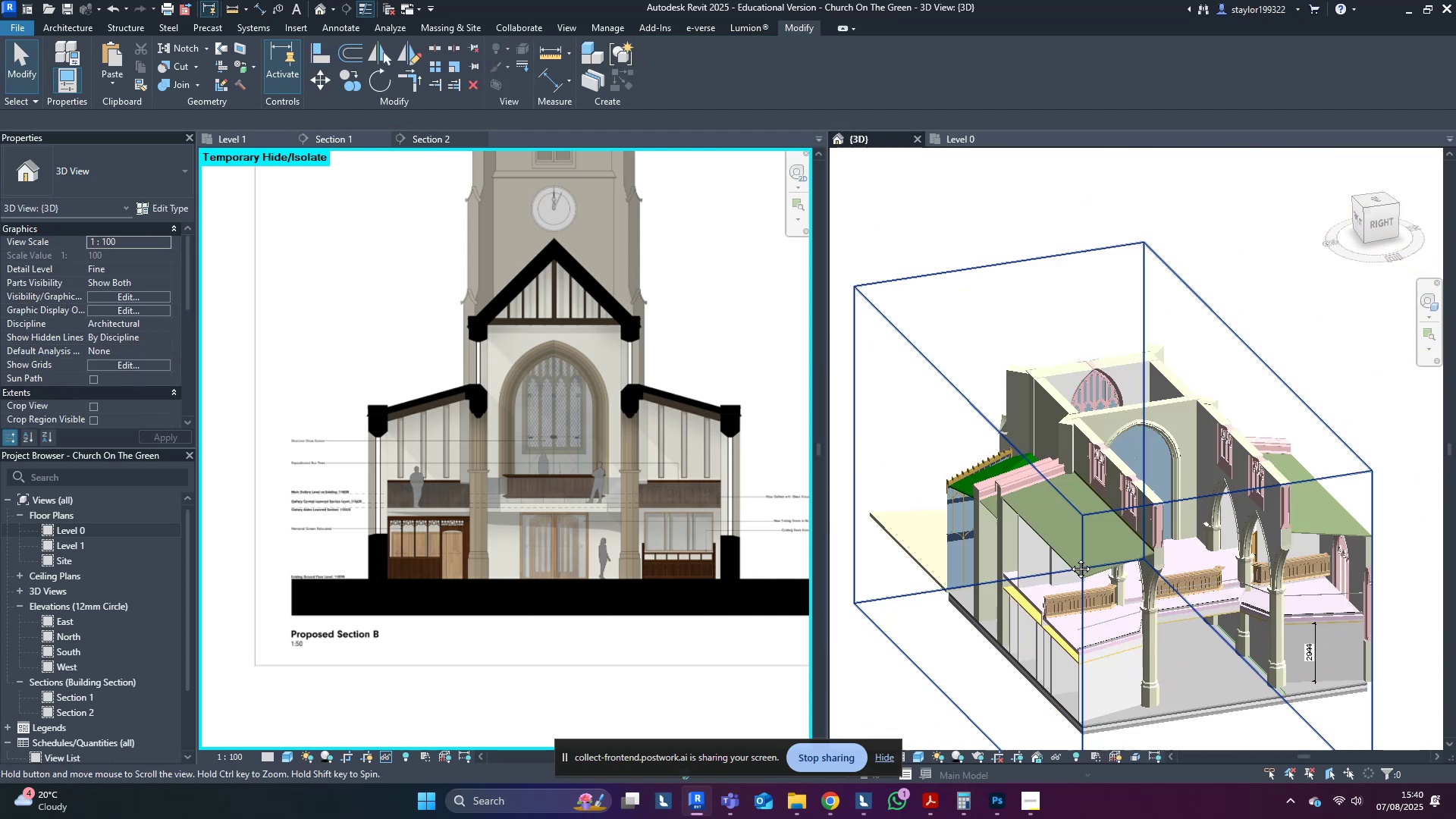 
key(Shift+ShiftLeft)
 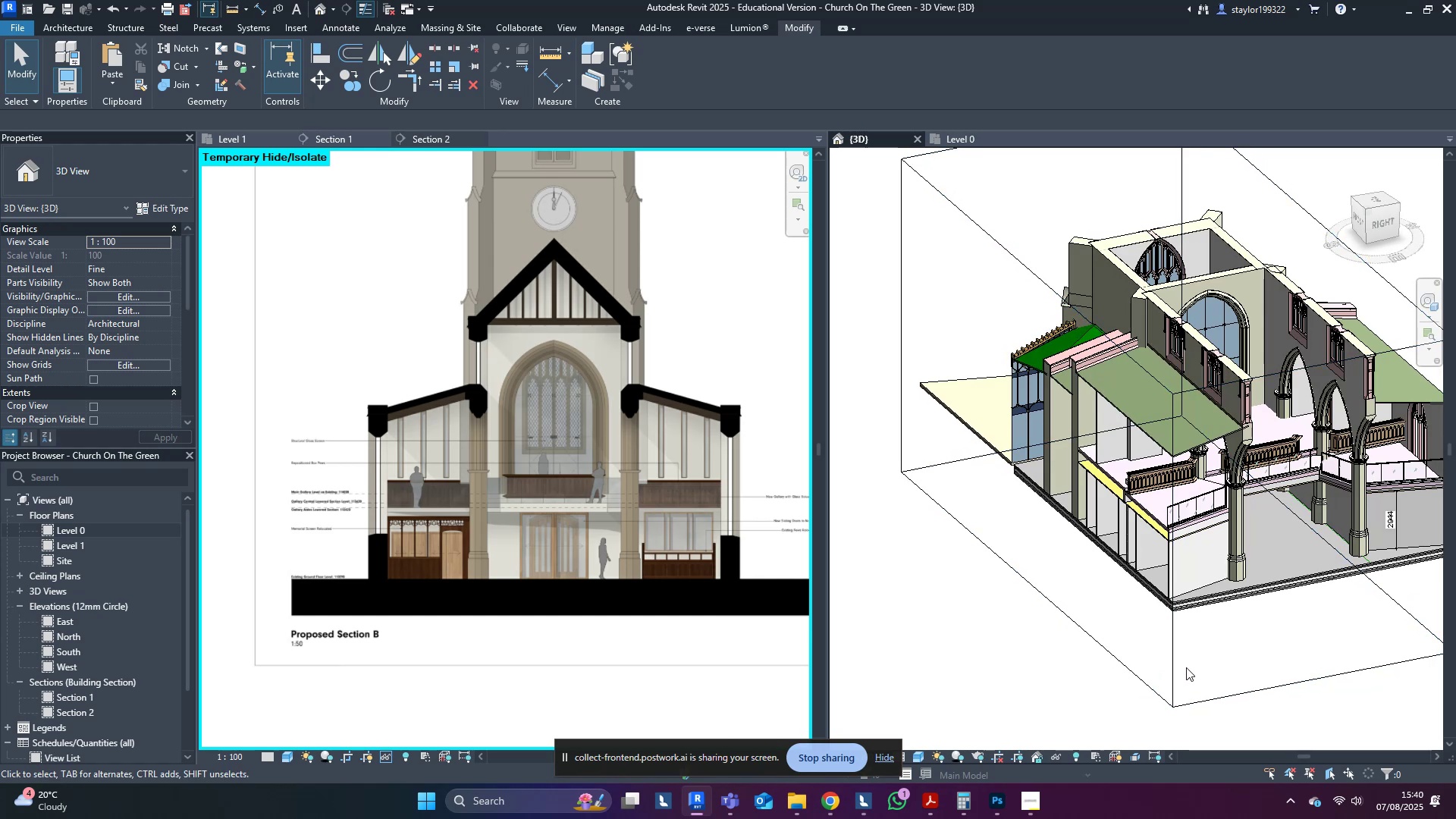 
left_click([1177, 661])
 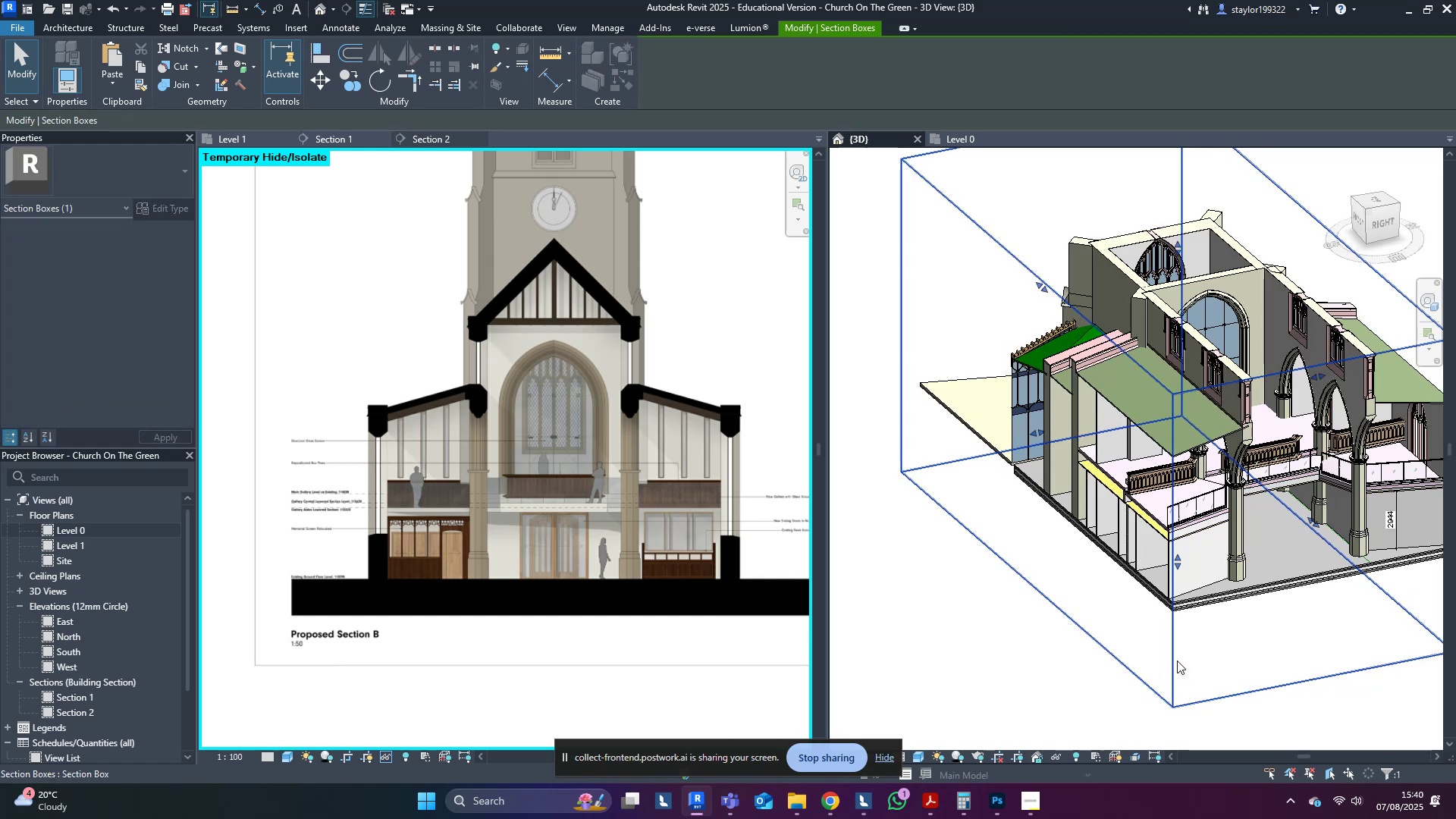 
scroll: coordinate [1173, 652], scroll_direction: up, amount: 3.0
 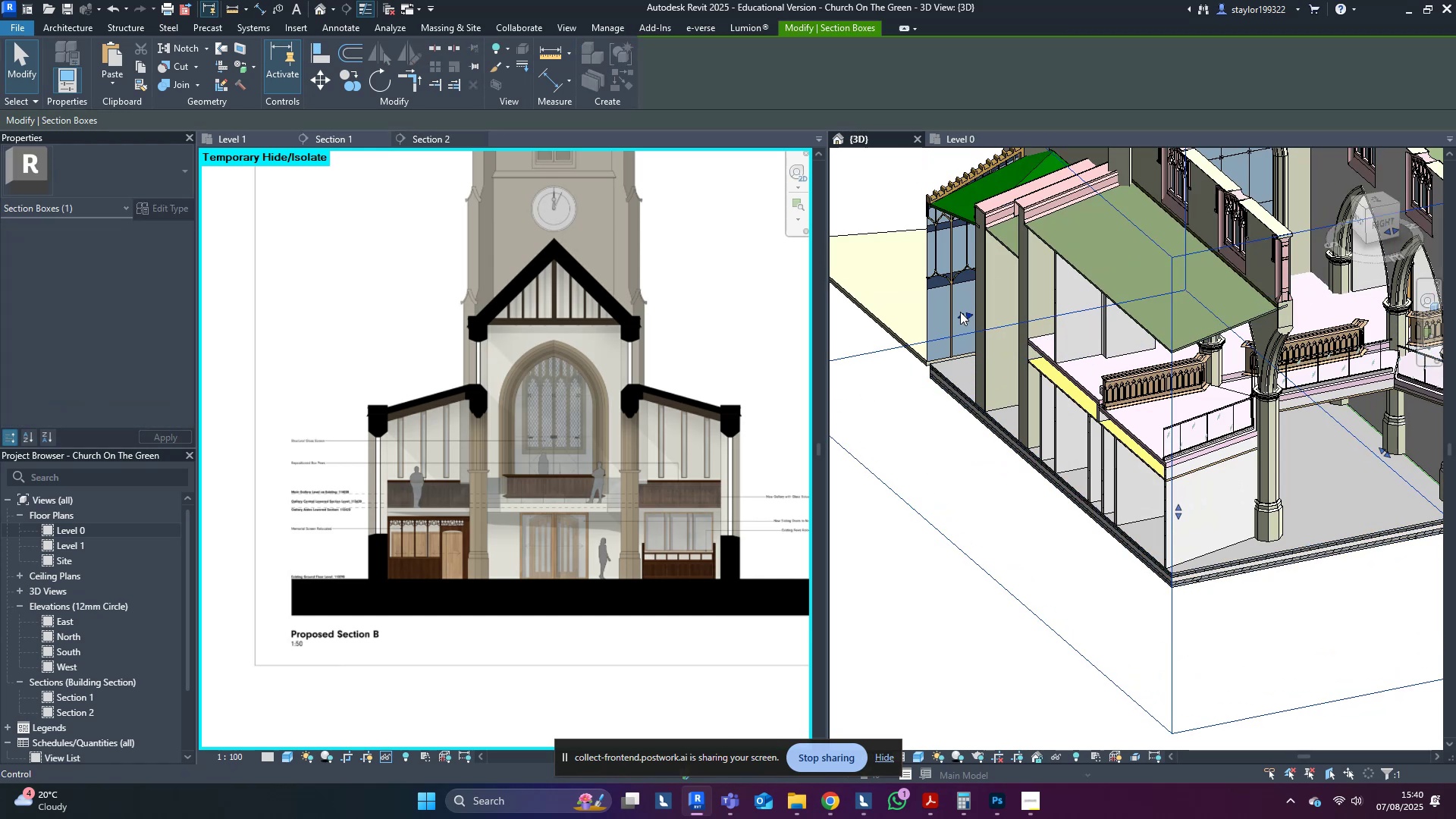 
left_click_drag(start_coordinate=[965, 318], to_coordinate=[928, 322])
 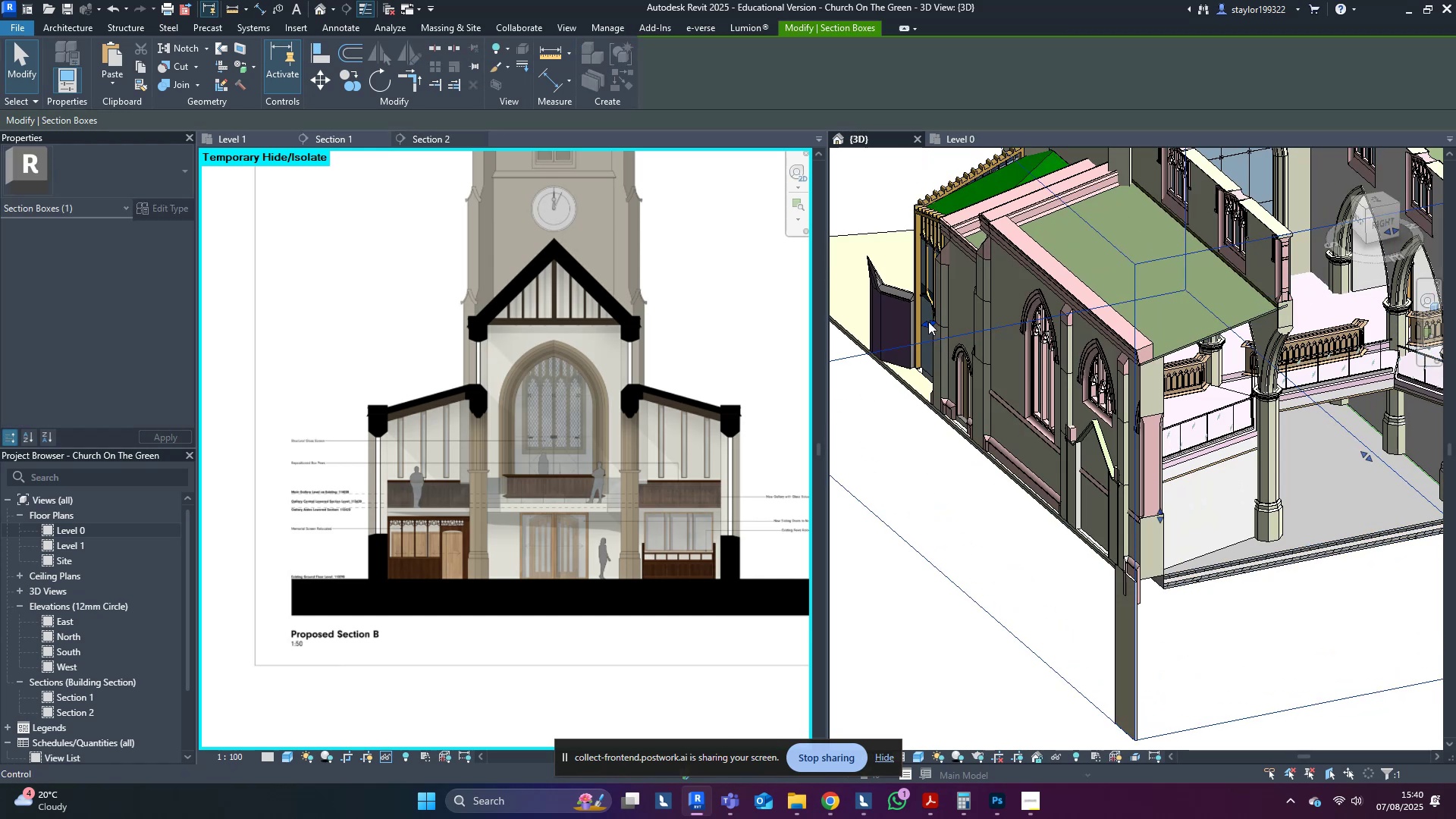 
hold_key(key=ShiftLeft, duration=0.51)
 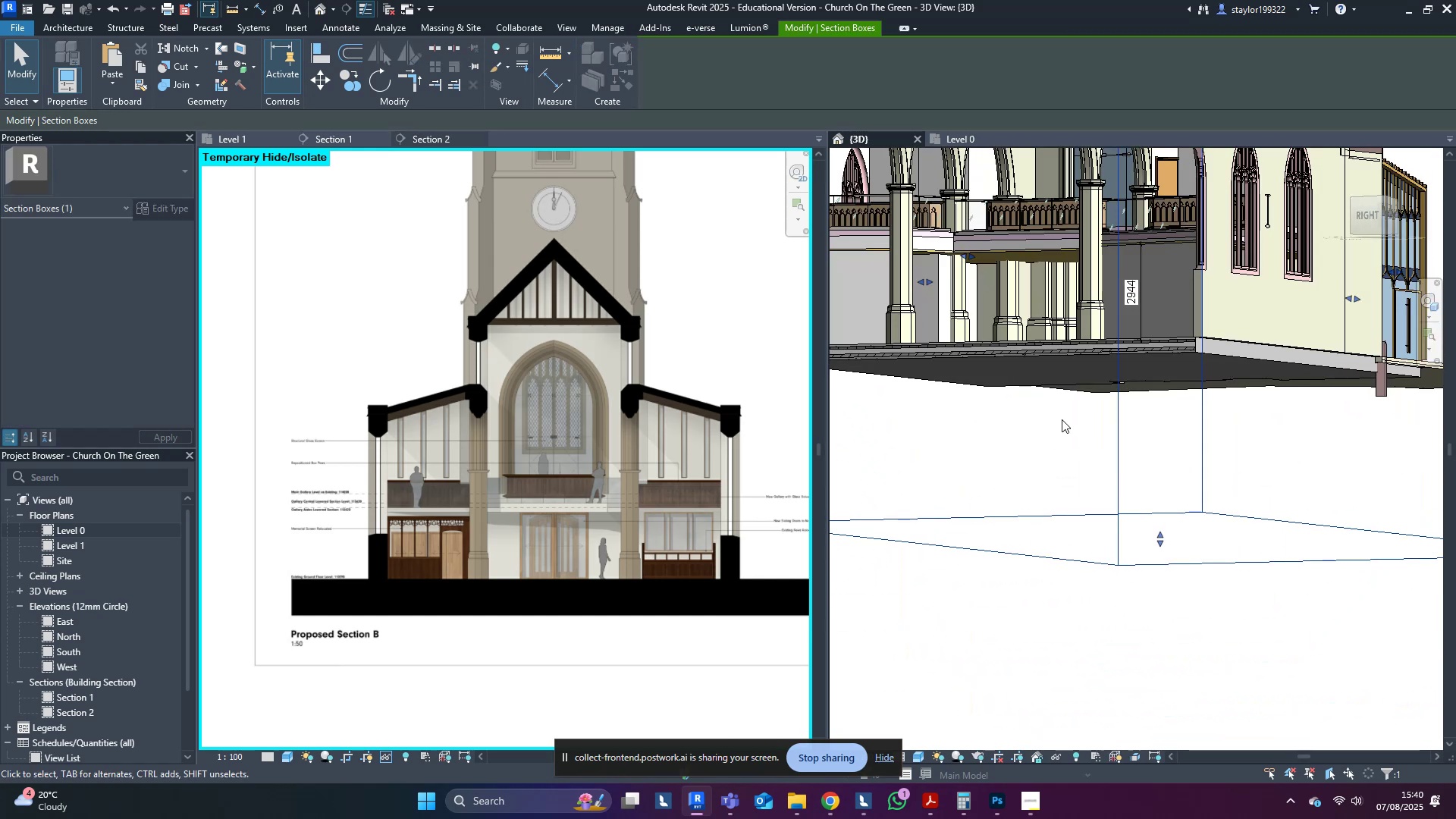 
hold_key(key=ShiftLeft, duration=1.29)
 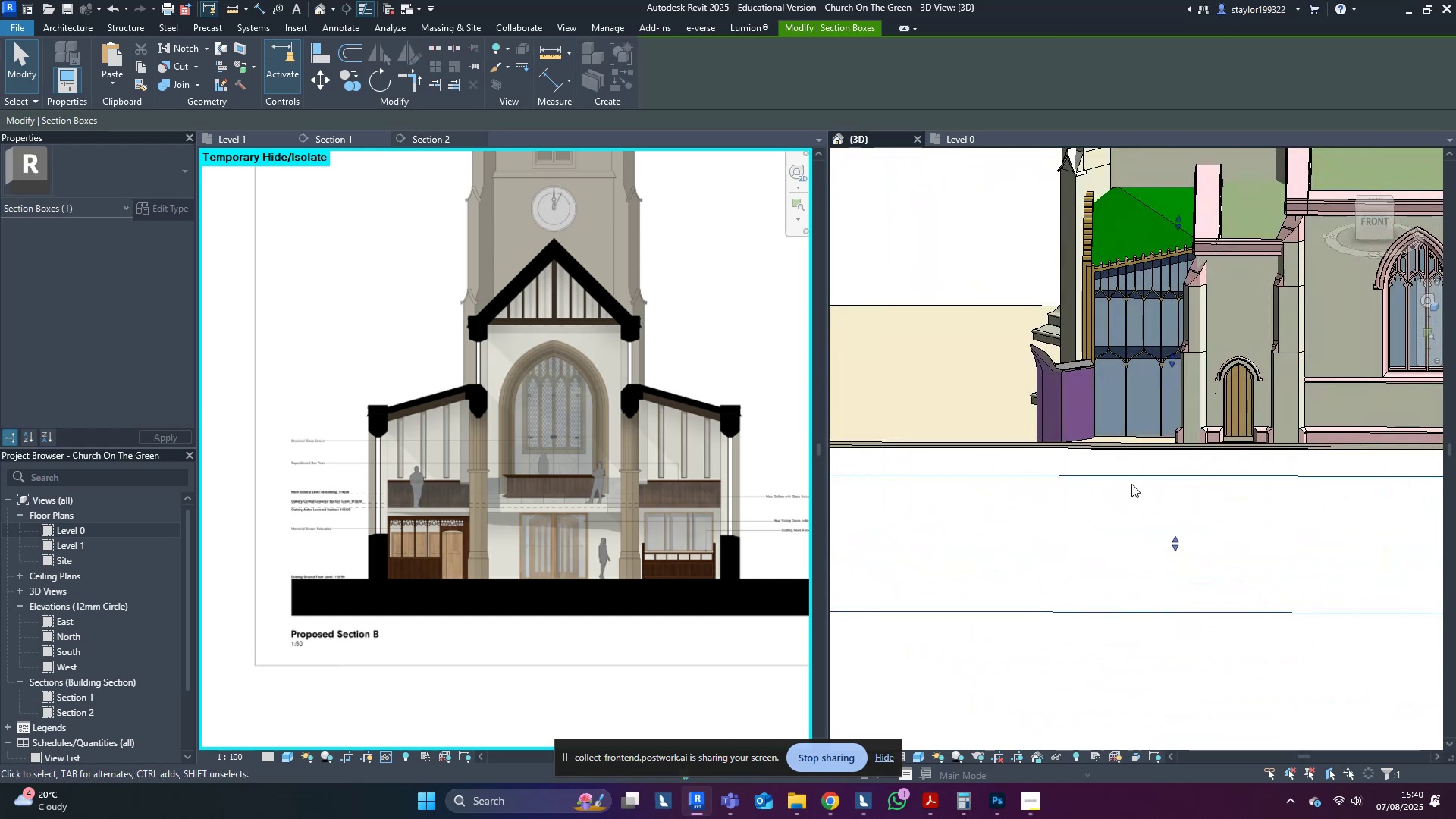 
hold_key(key=ShiftLeft, duration=0.71)
 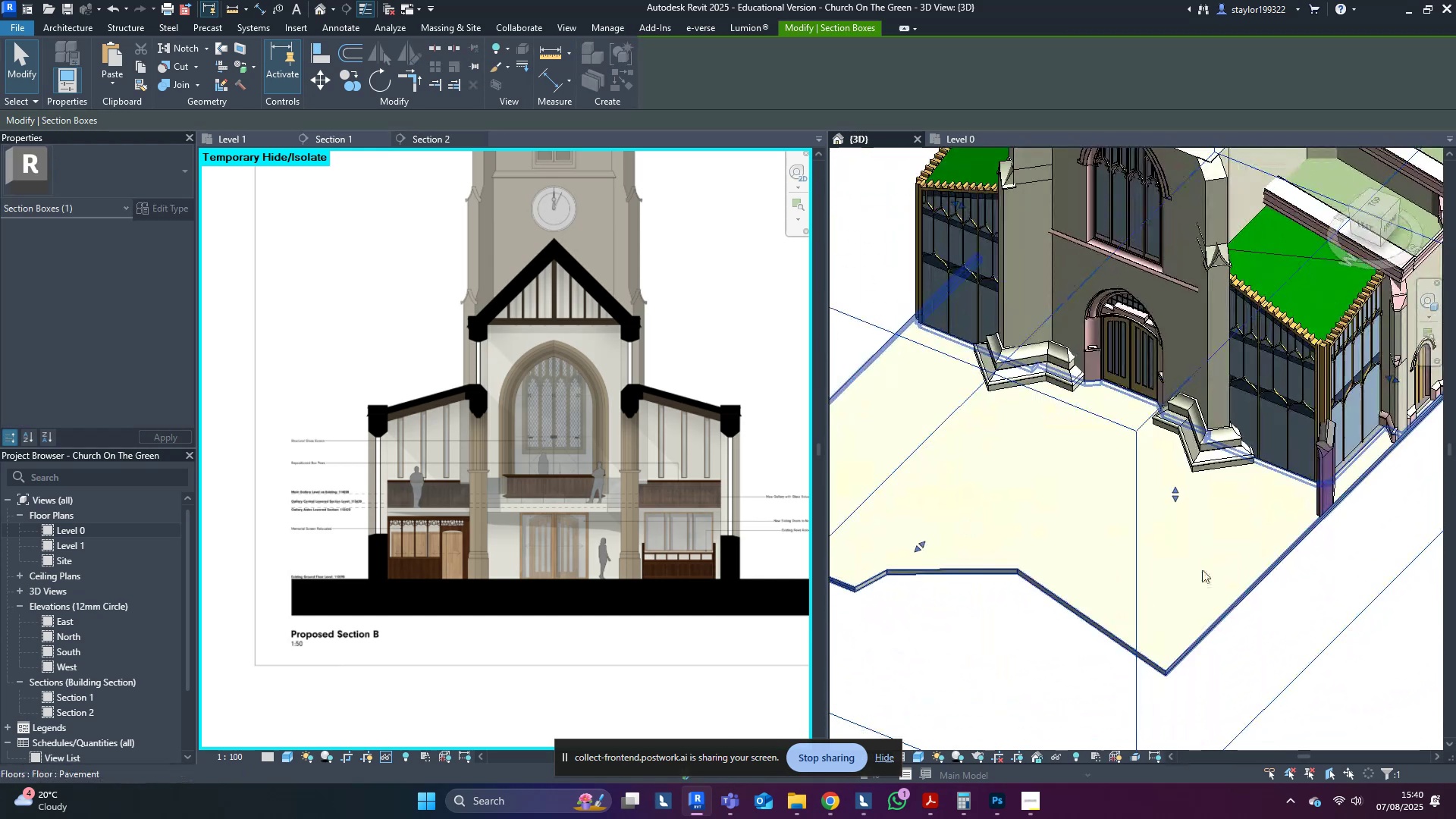 
scroll: coordinate [1028, 575], scroll_direction: down, amount: 5.0
 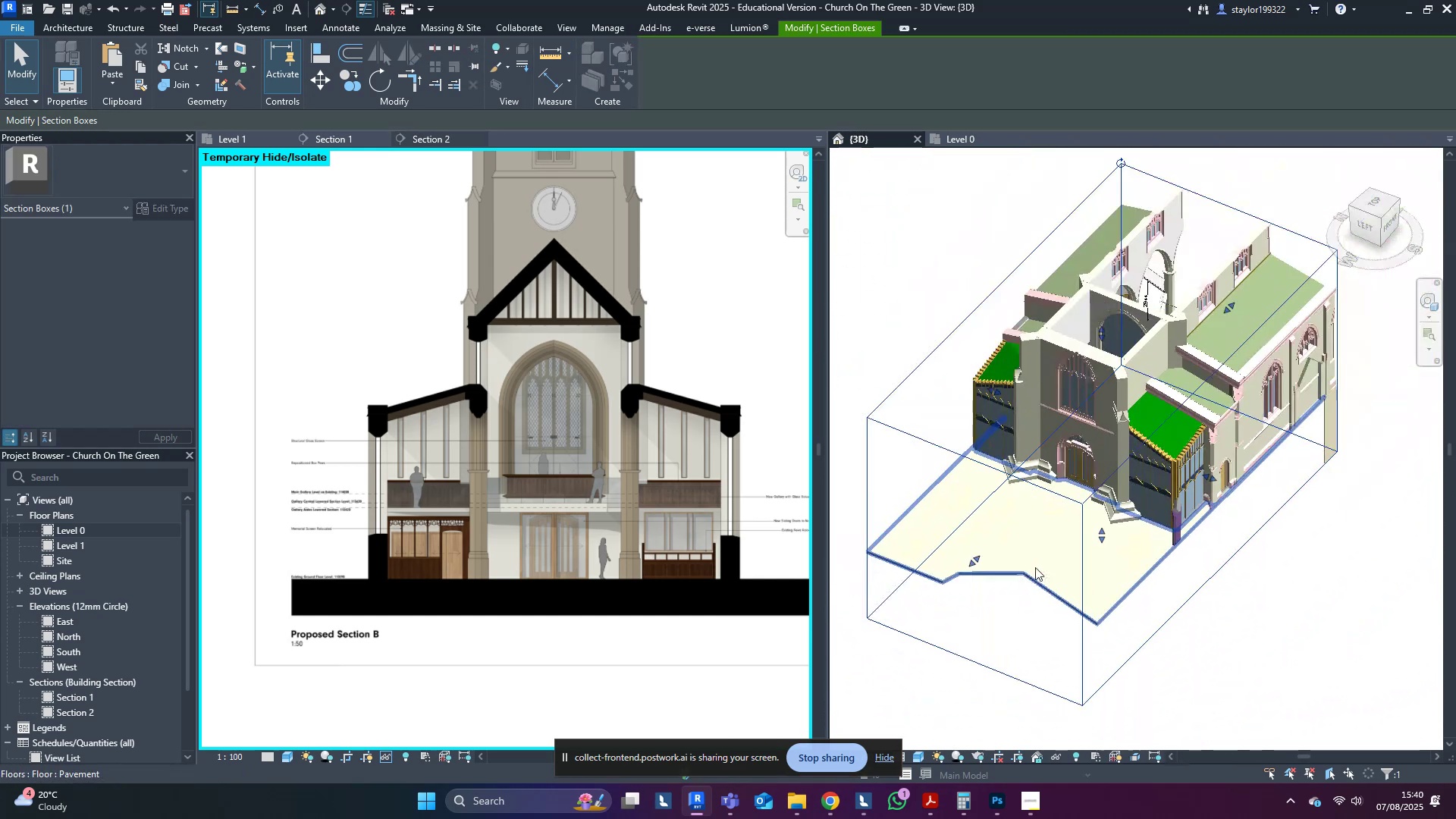 
hold_key(key=ShiftLeft, duration=0.31)
 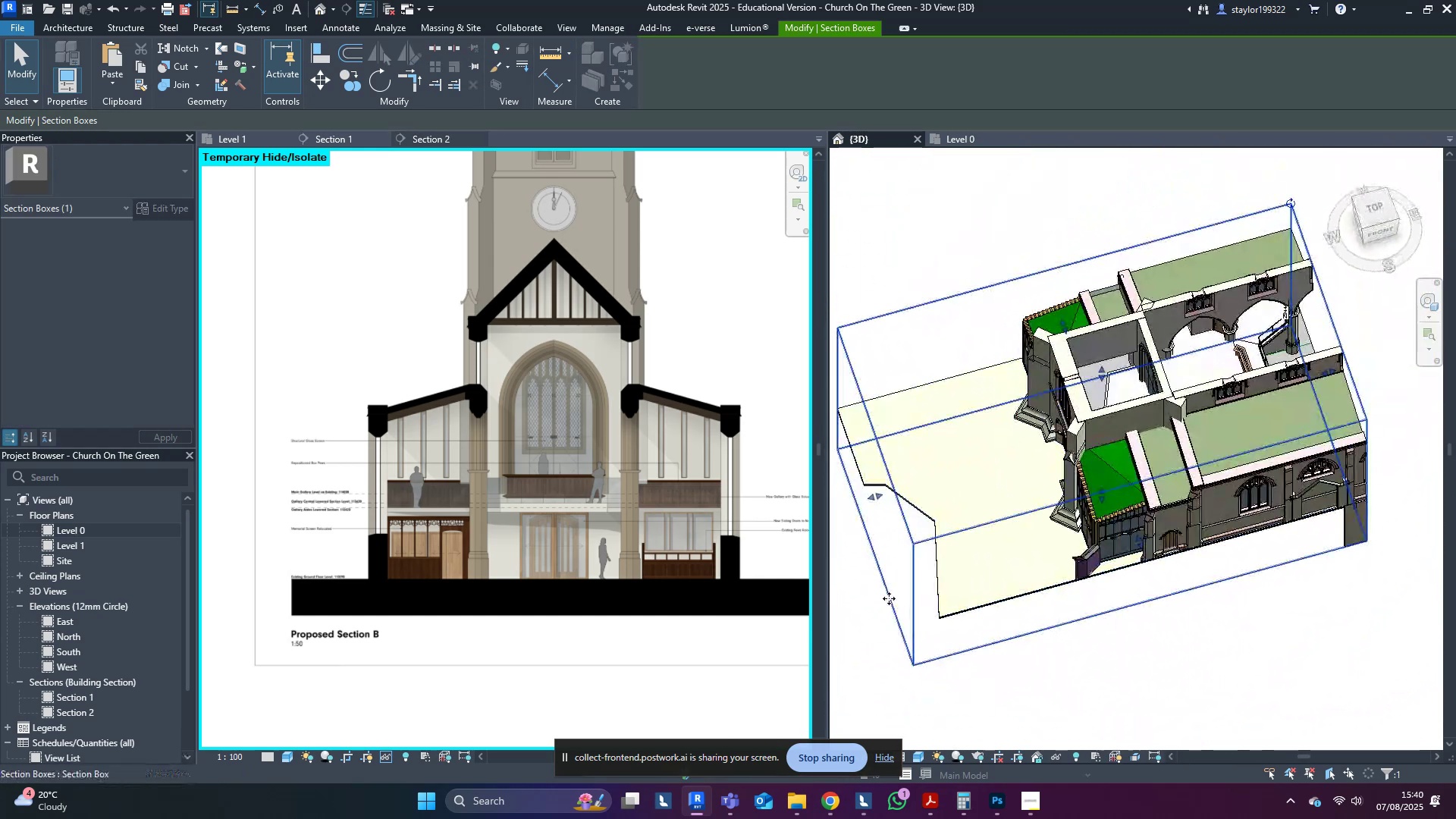 
key(Shift+ShiftLeft)
 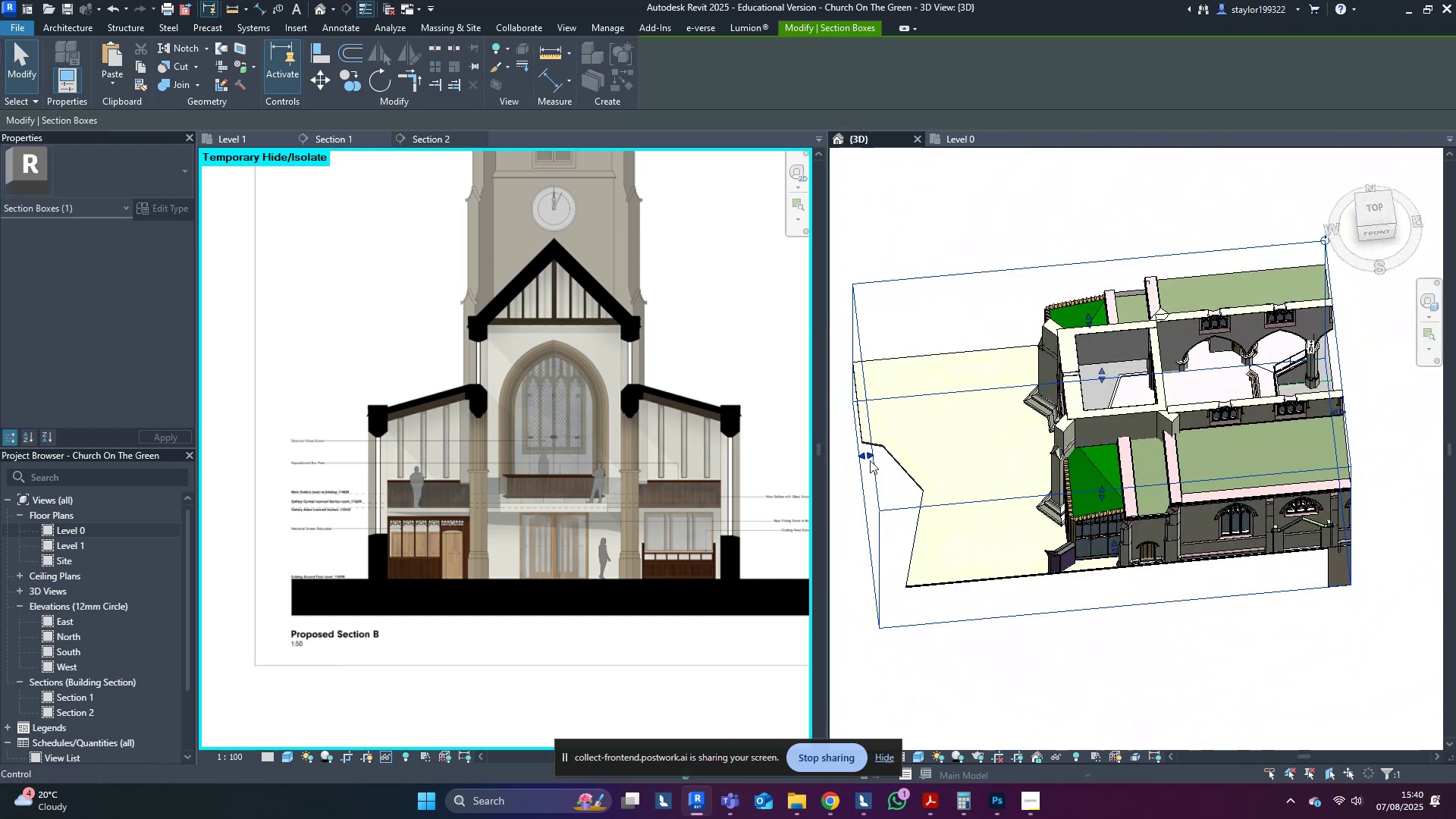 
left_click_drag(start_coordinate=[866, 454], to_coordinate=[1087, 449])
 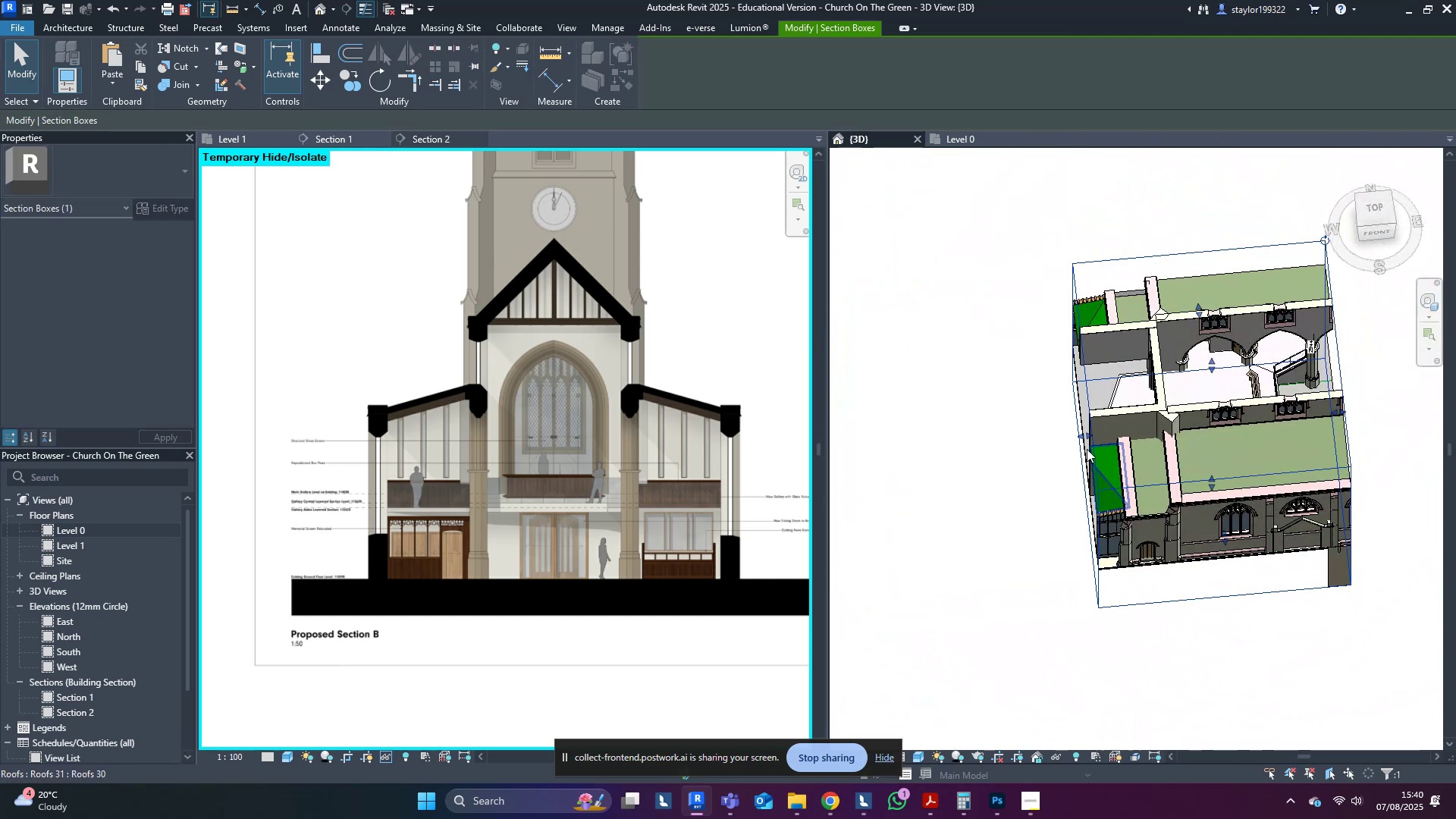 
hold_key(key=ShiftLeft, duration=0.54)
 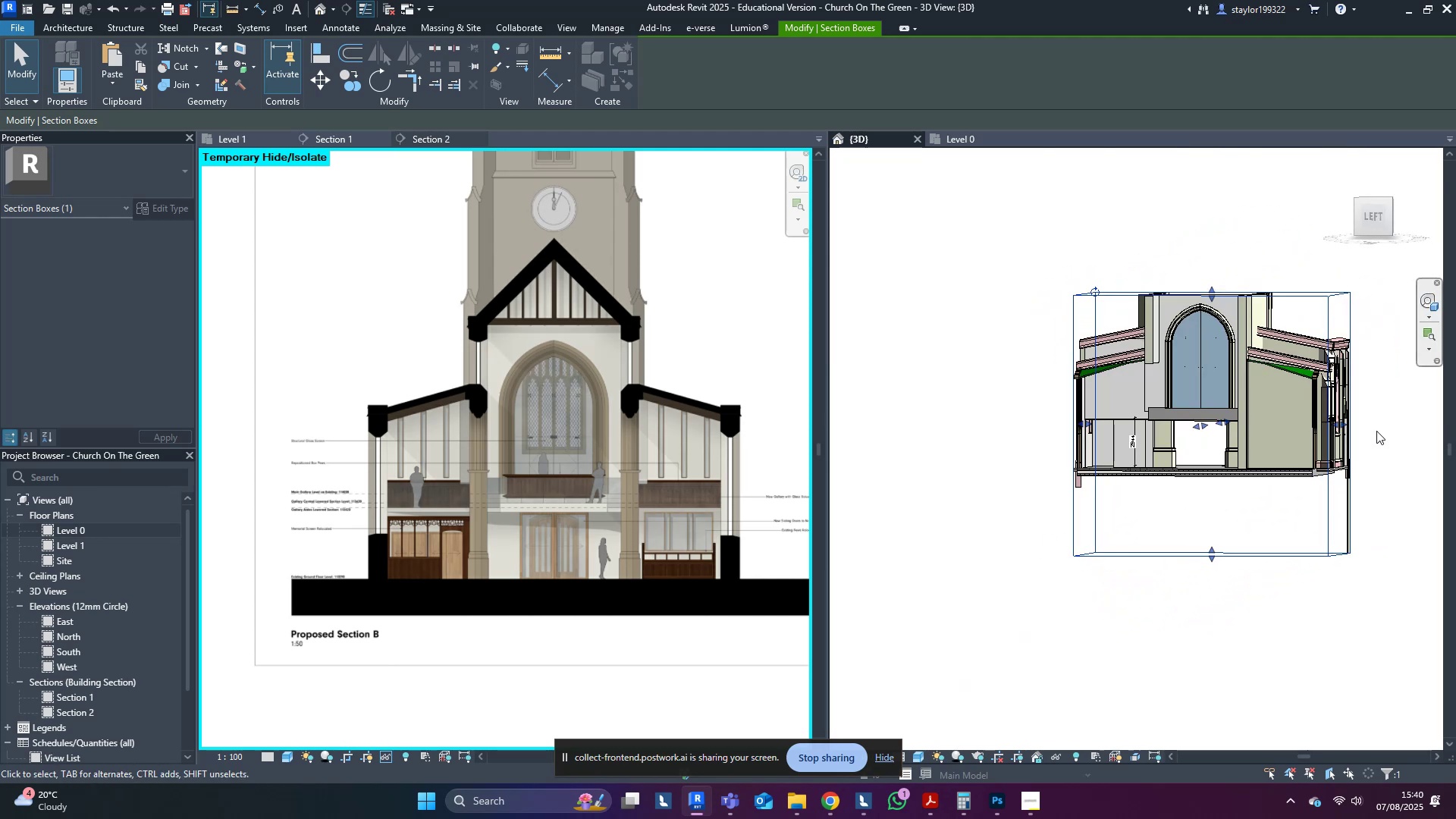 
scroll: coordinate [1239, 492], scroll_direction: up, amount: 6.0
 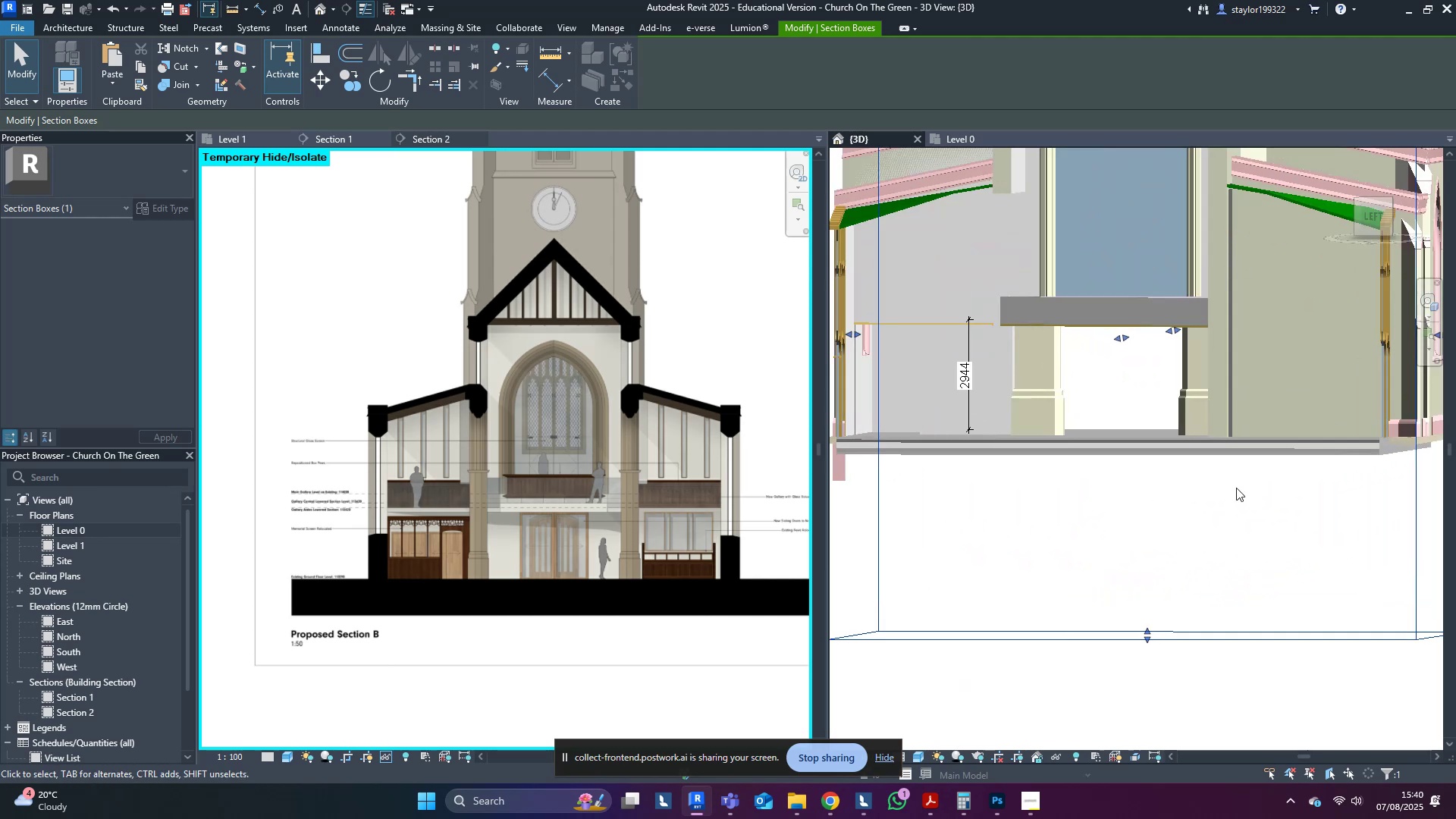 
hold_key(key=ShiftLeft, duration=0.65)
 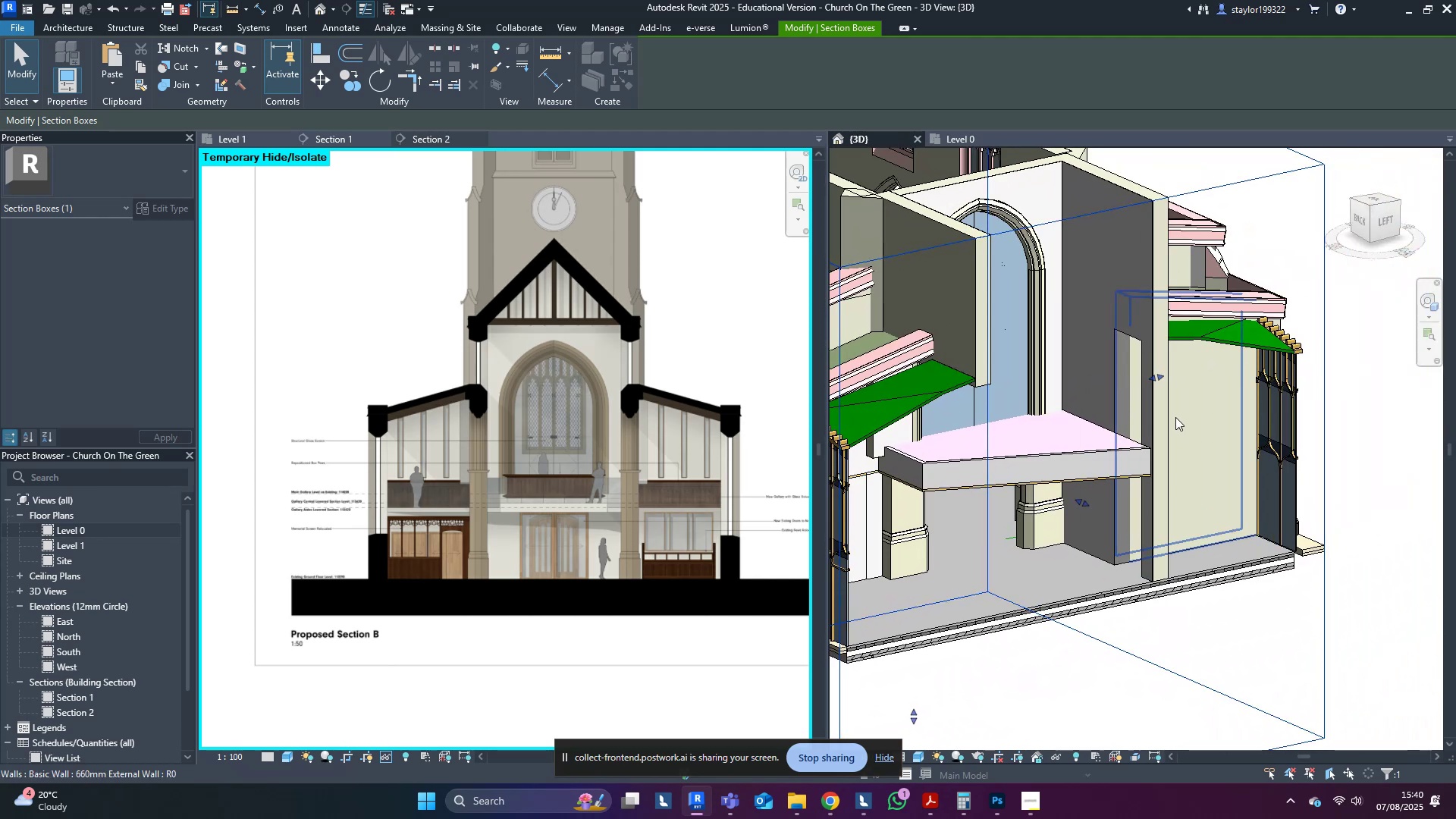 
left_click([1162, 423])
 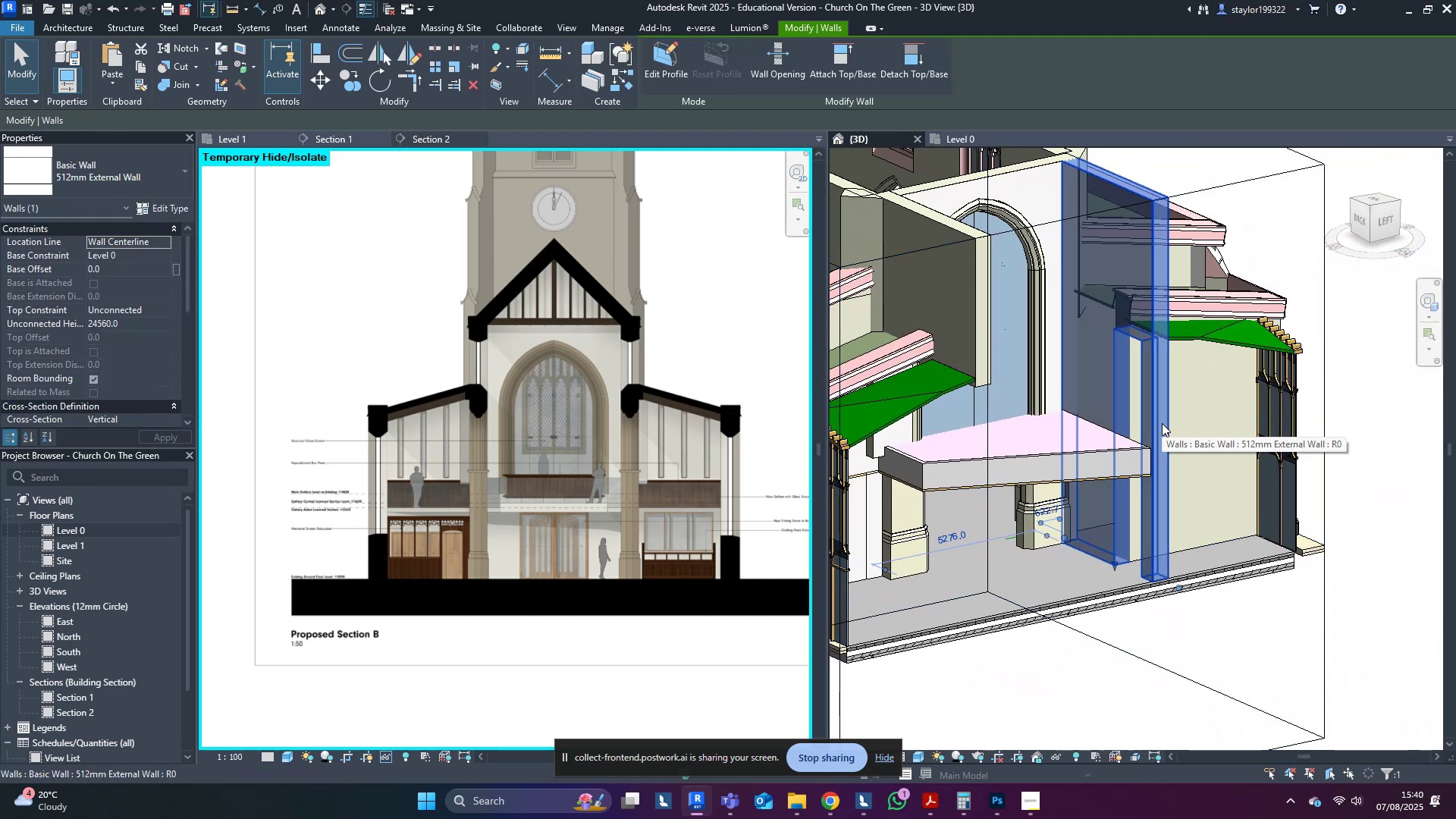 
type(hh)
 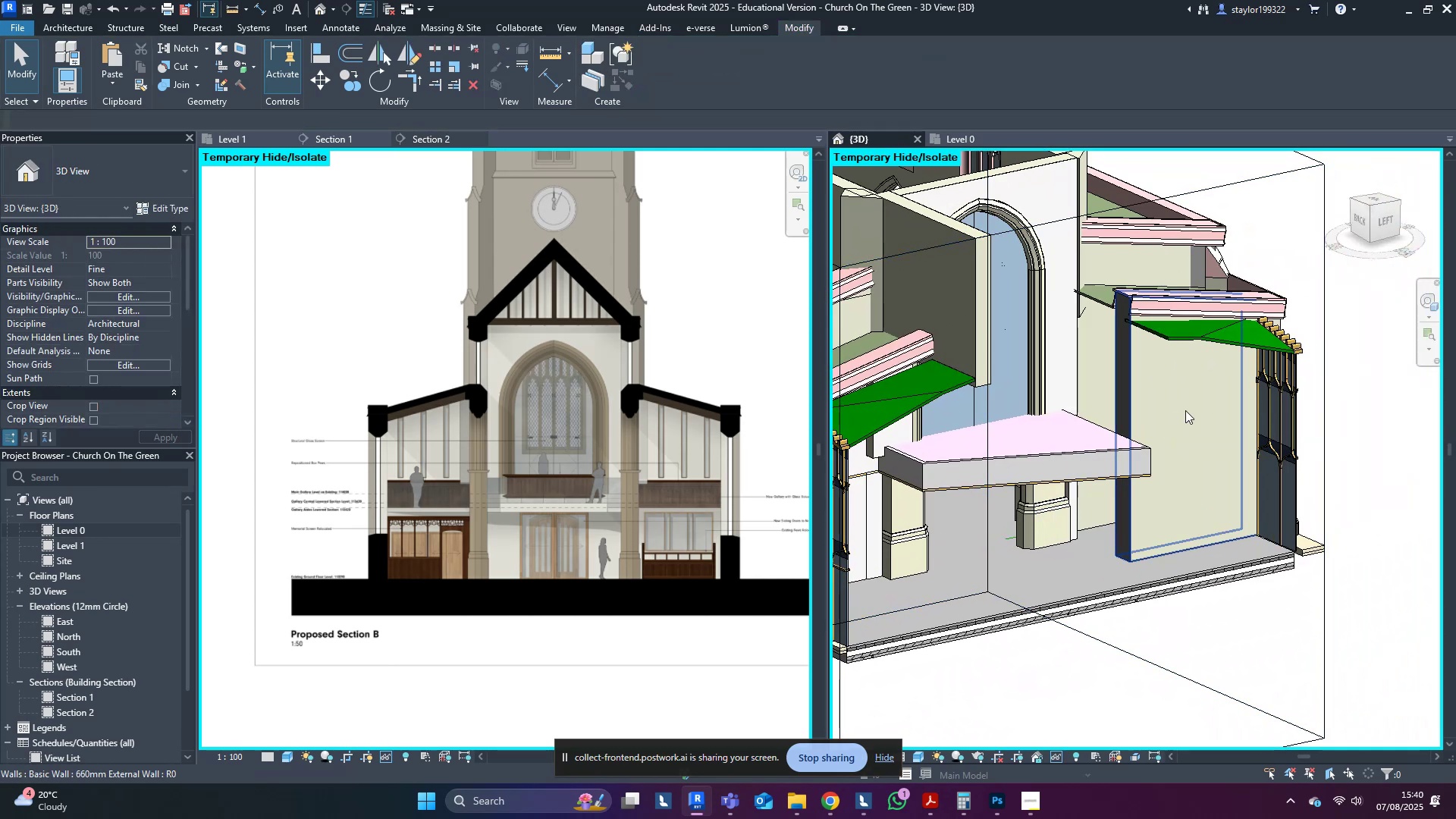 
left_click([1185, 410])
 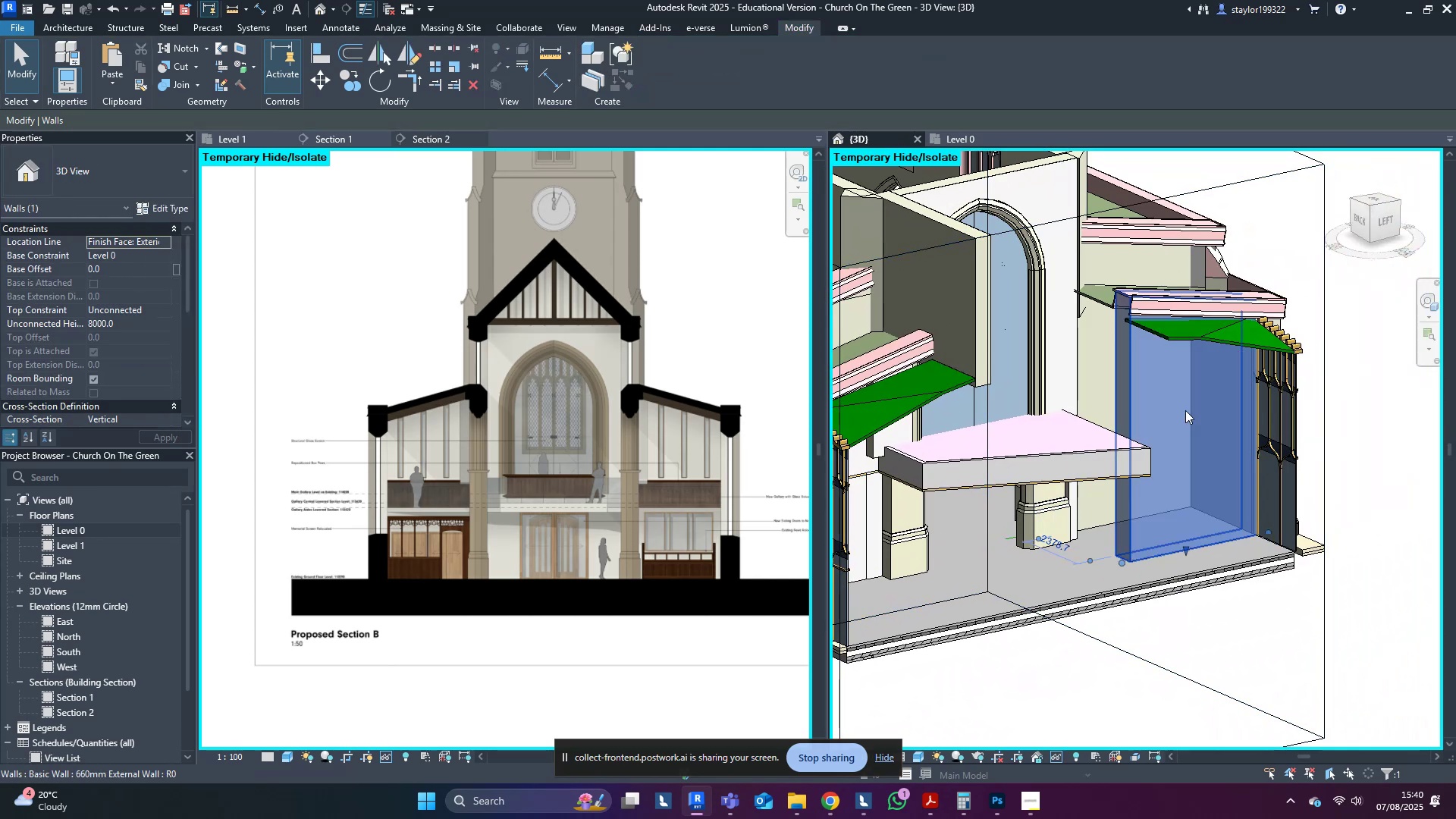 
hold_key(key=ShiftLeft, duration=0.59)
 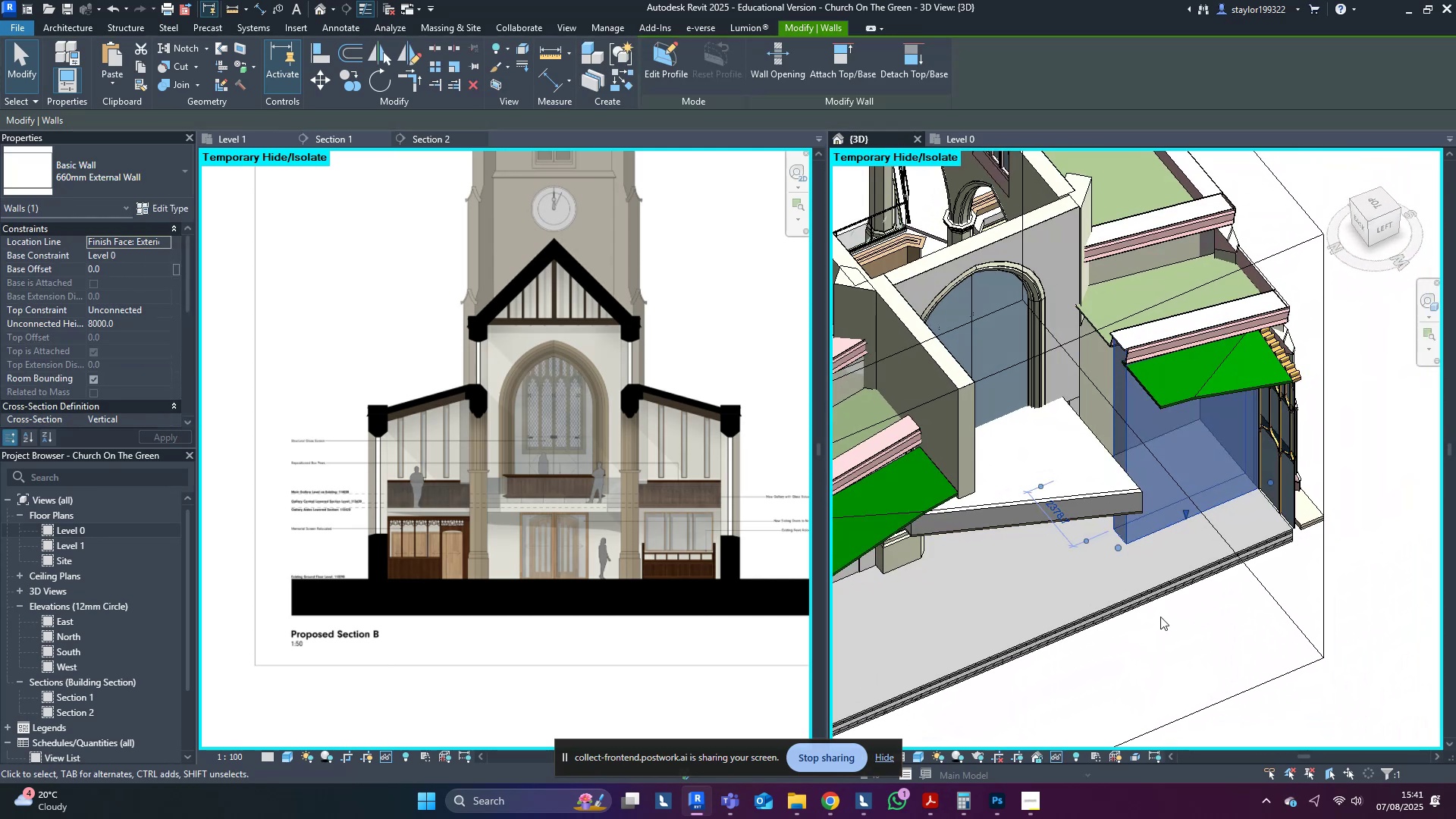 
wait(8.91)
 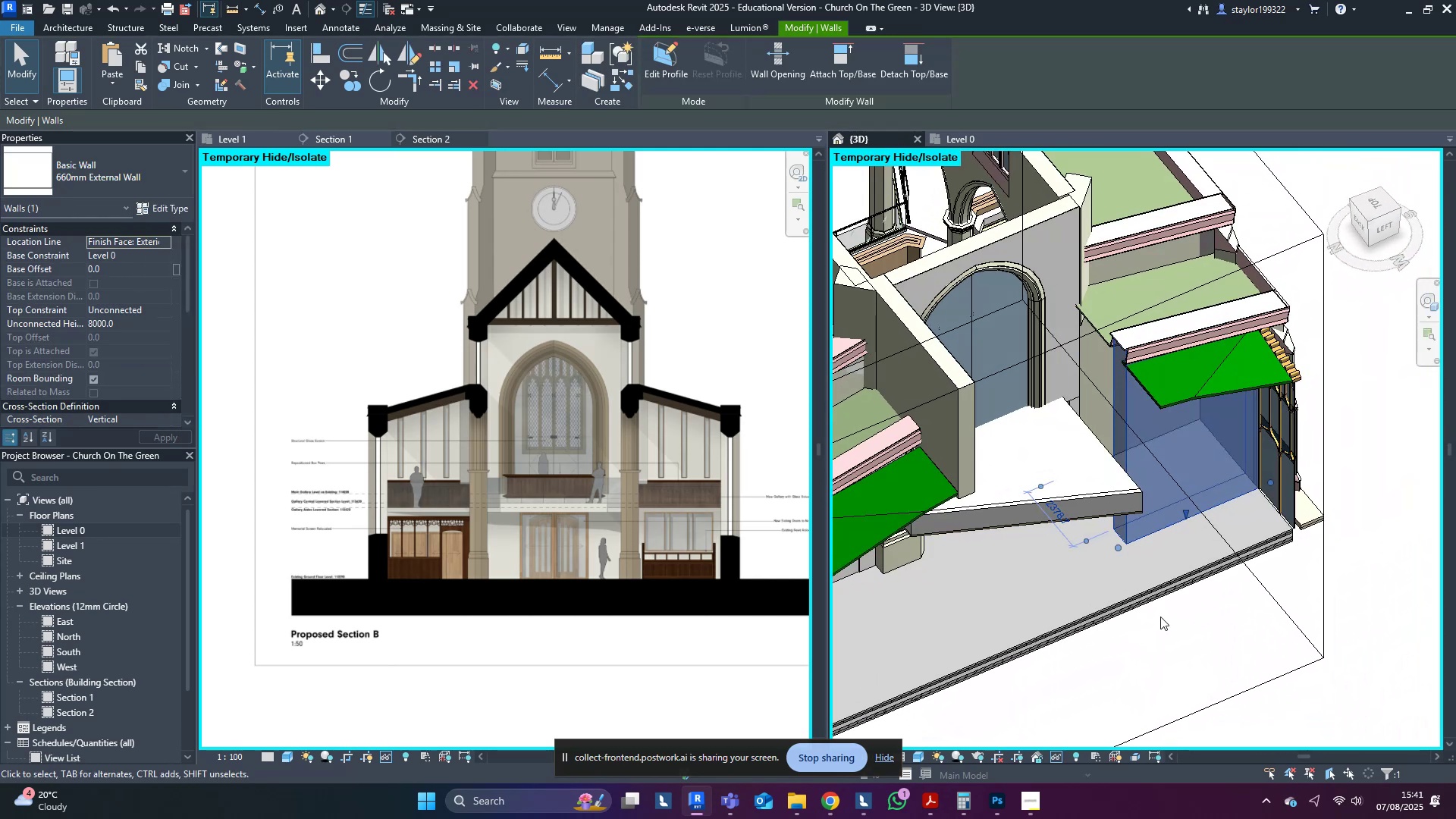 
key(Shift+ShiftLeft)
 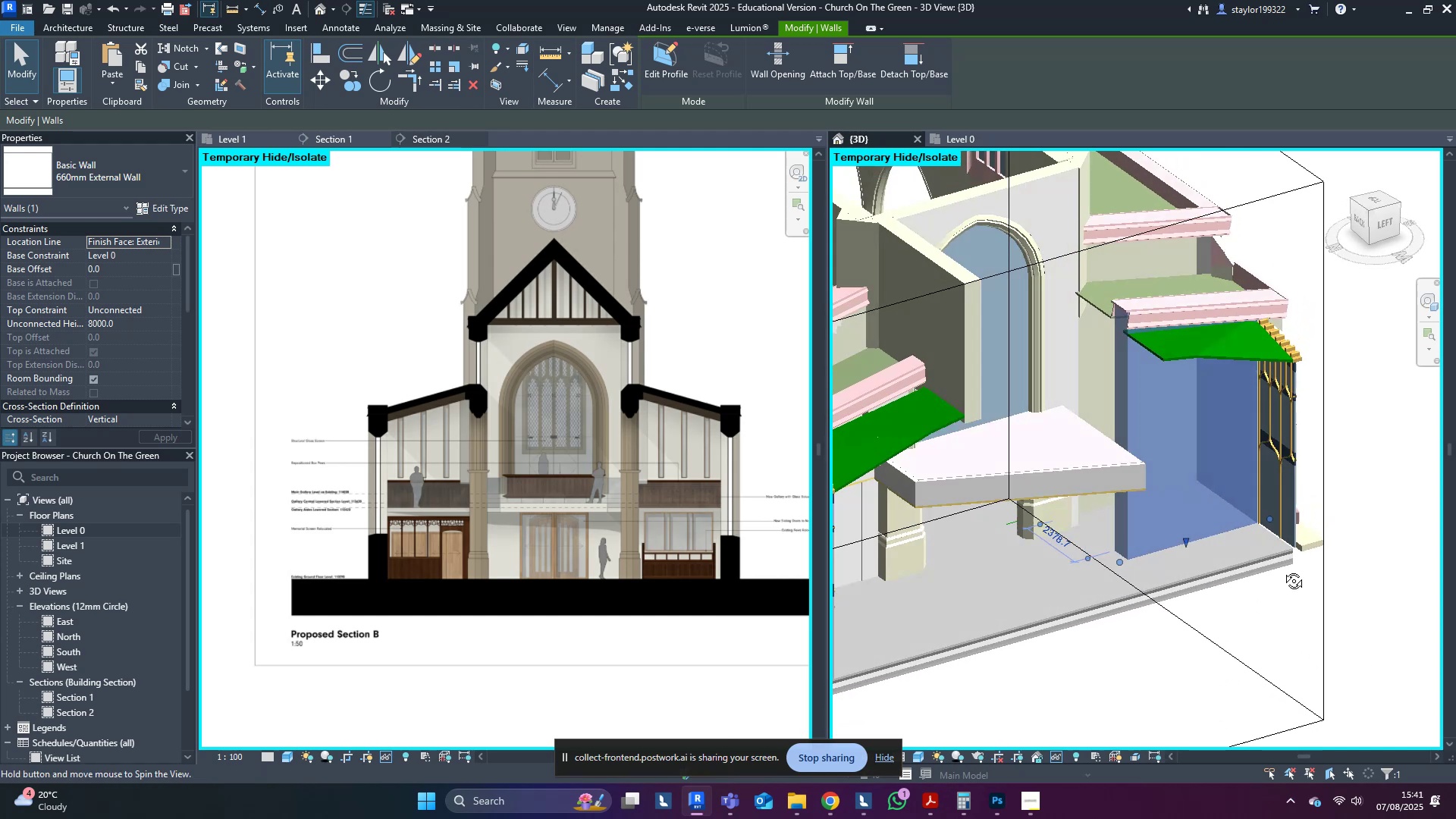 
key(Escape)
 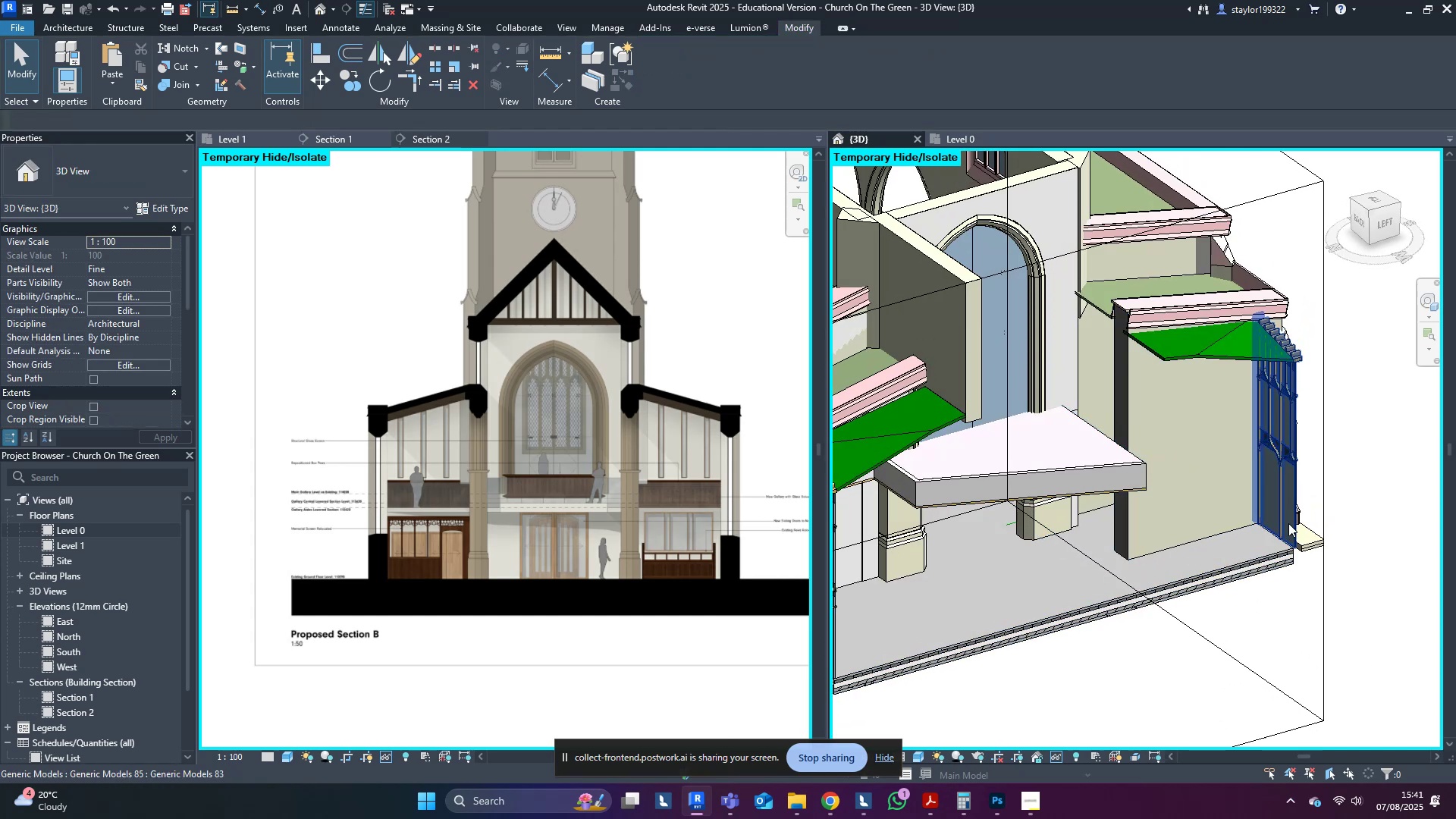 
key(Shift+ShiftLeft)
 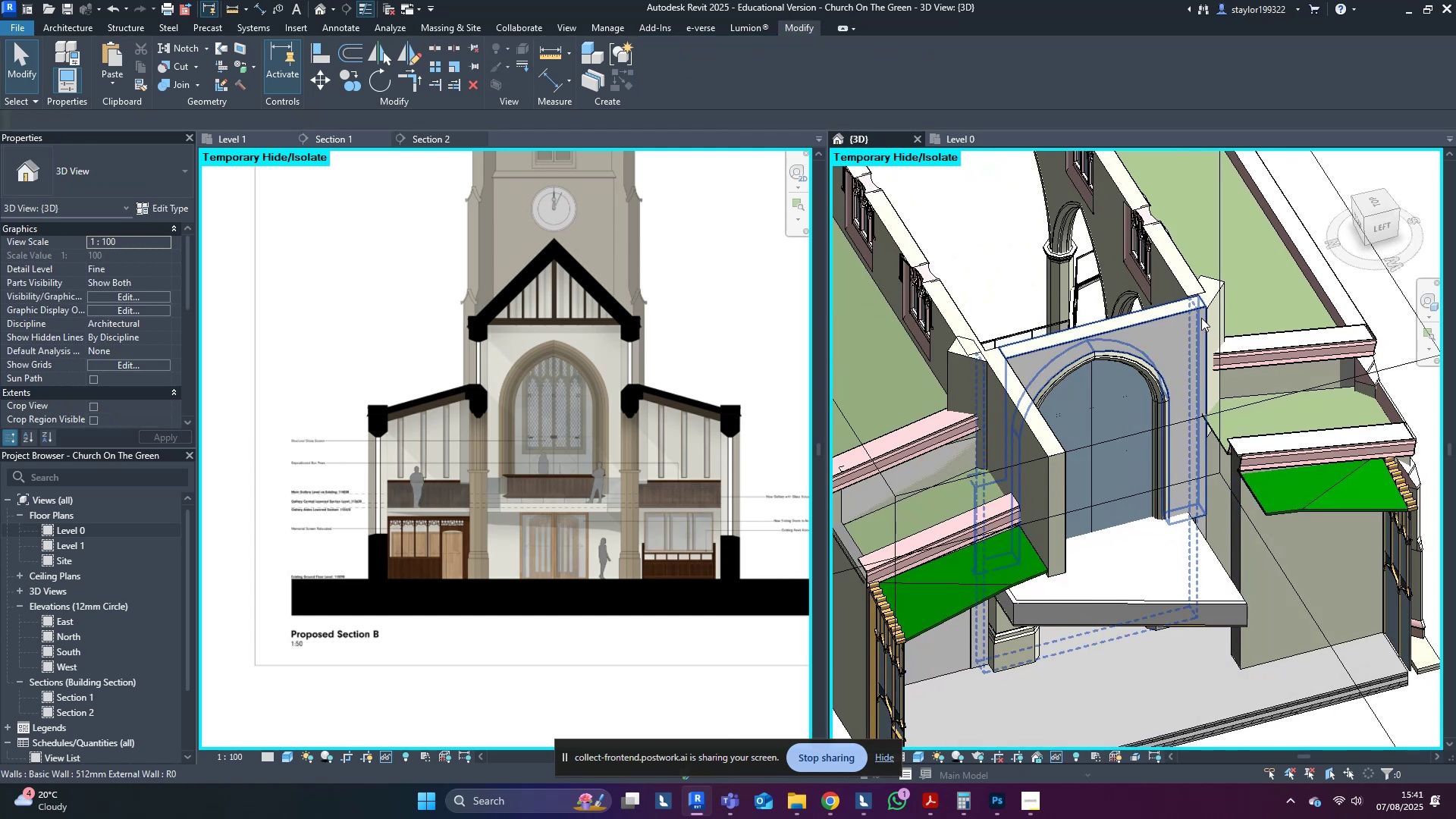 
hold_key(key=ShiftLeft, duration=1.5)
 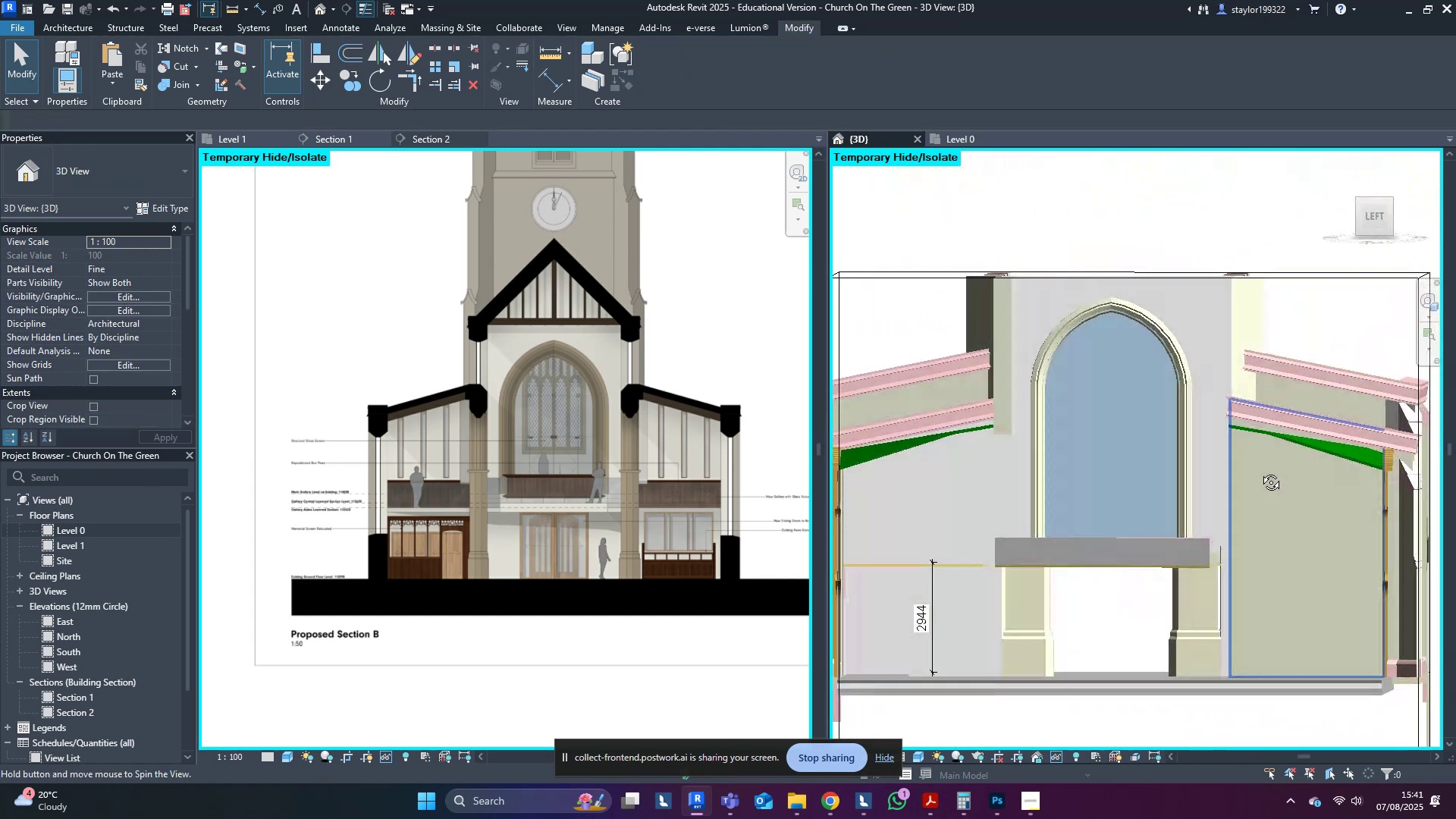 
hold_key(key=ShiftLeft, duration=0.89)
 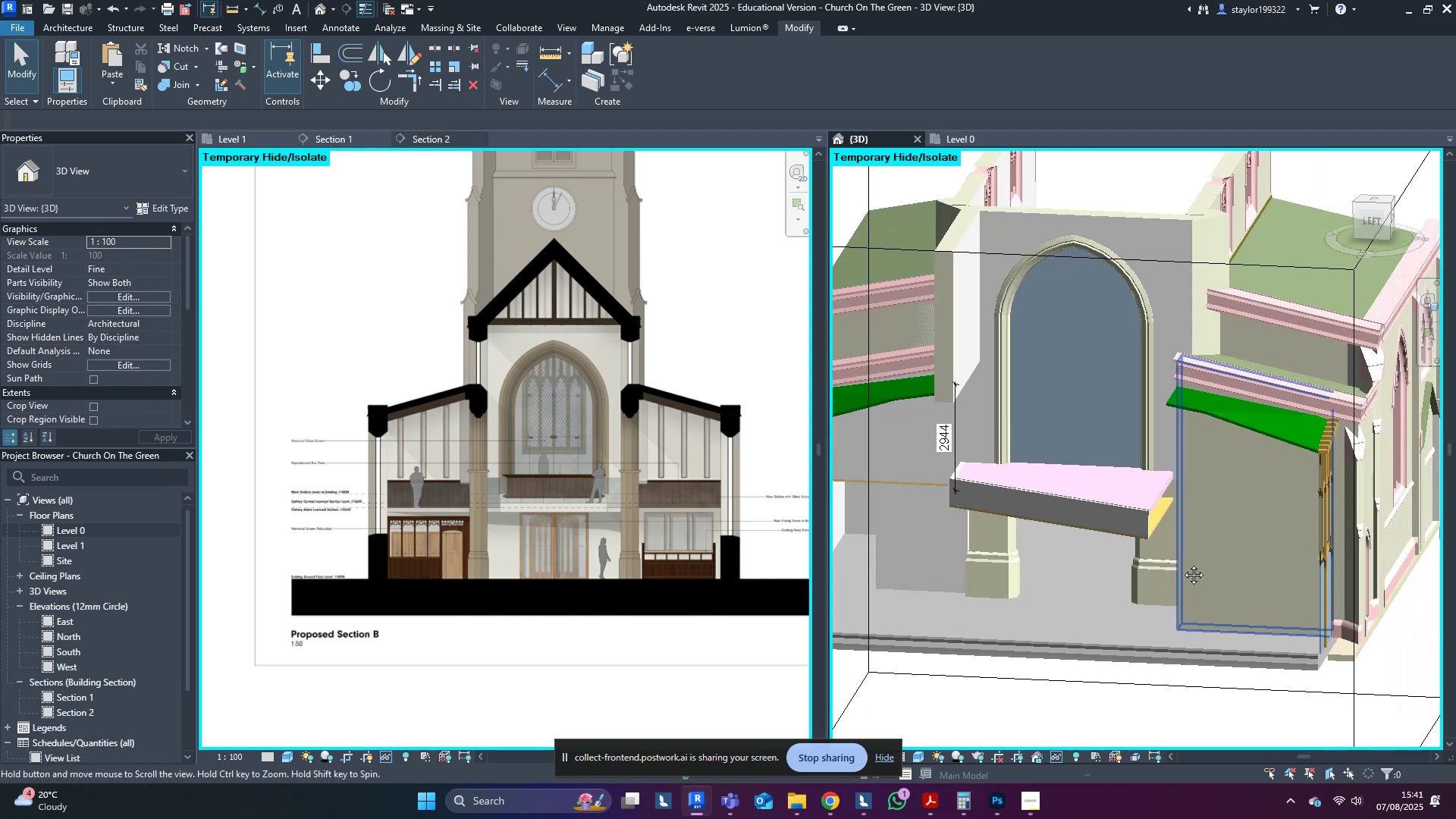 
type(hr)
 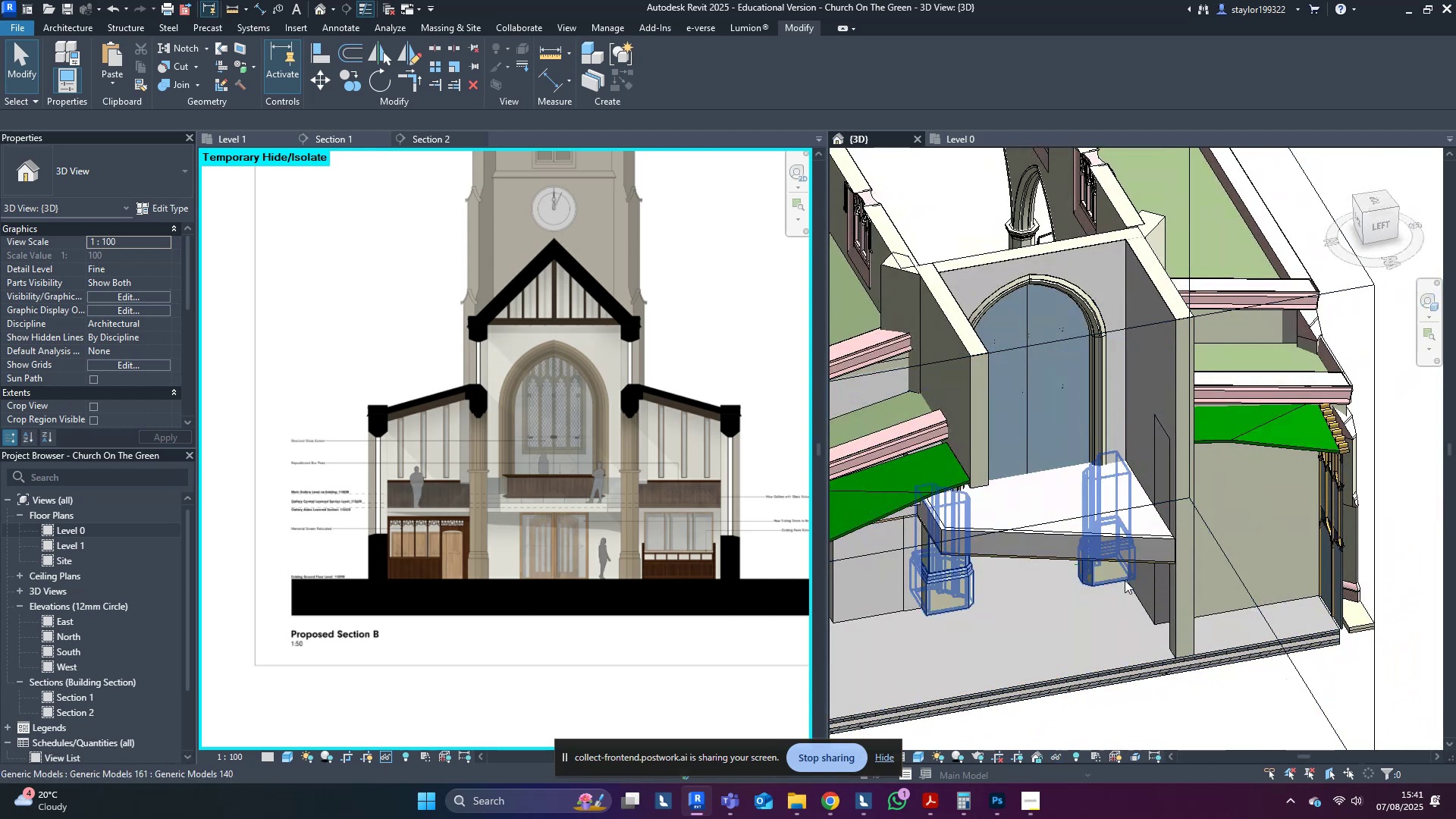 
left_click([949, 140])
 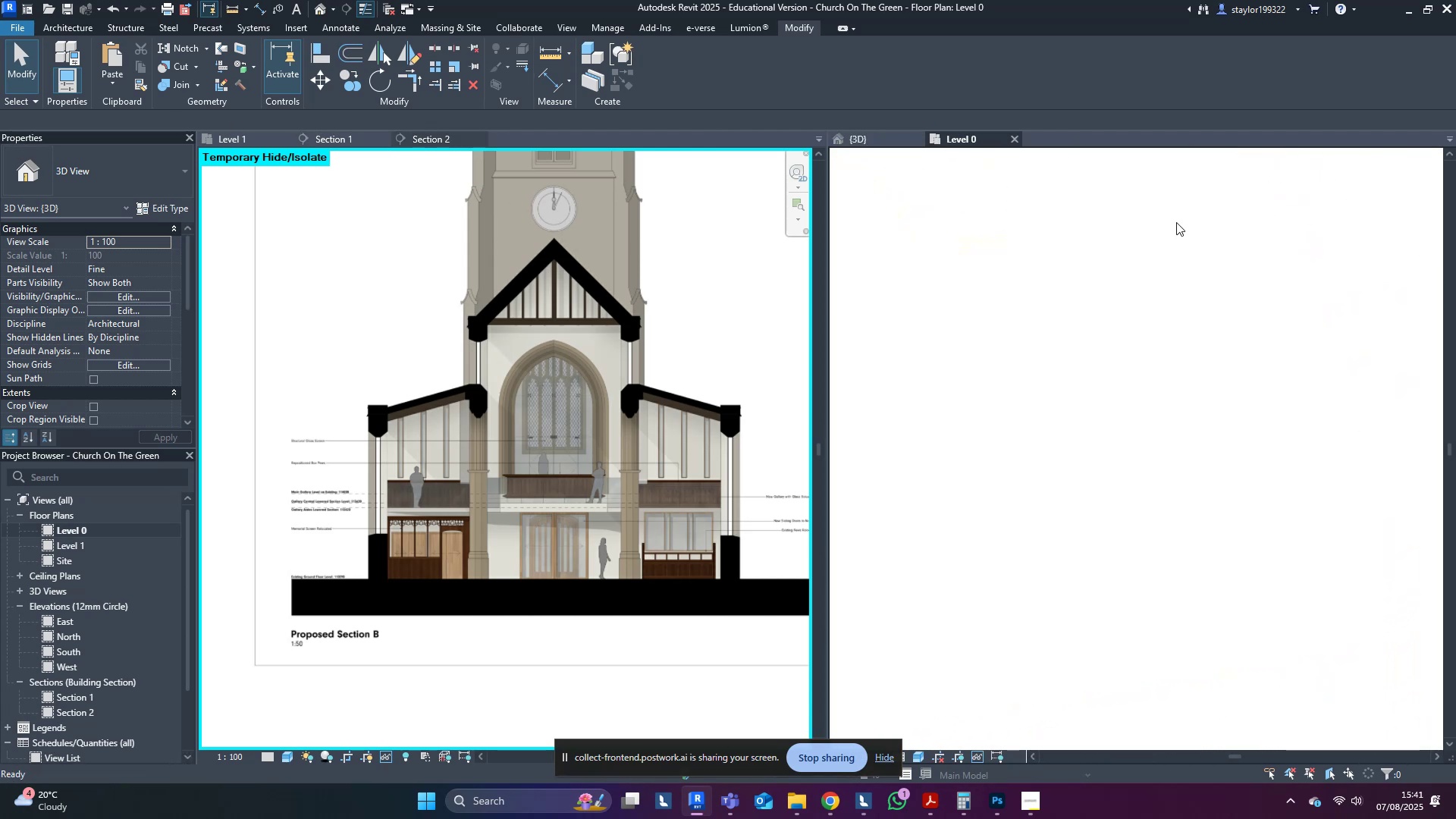 
middle_click([1050, 334])
 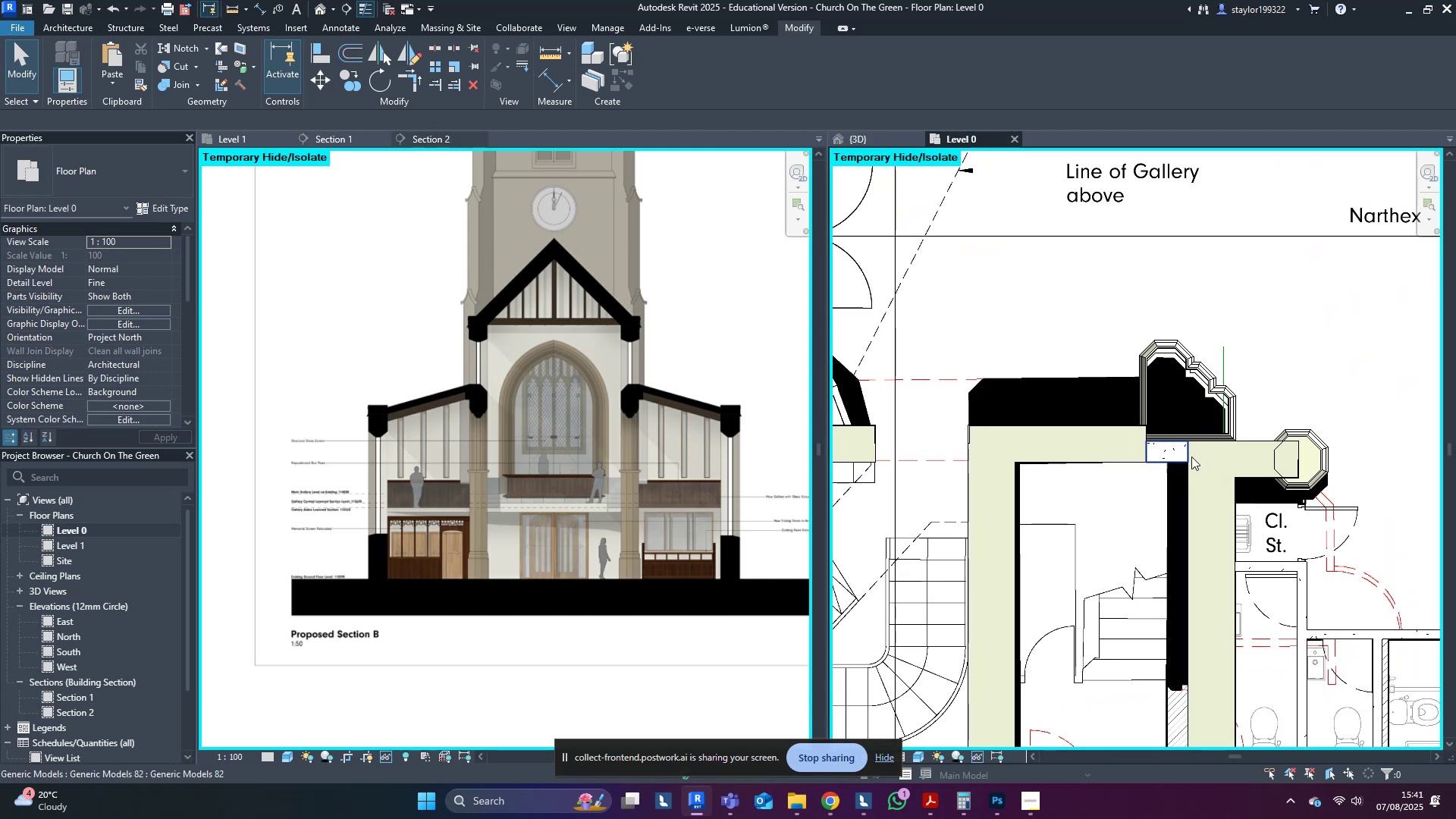 
left_click([1180, 457])
 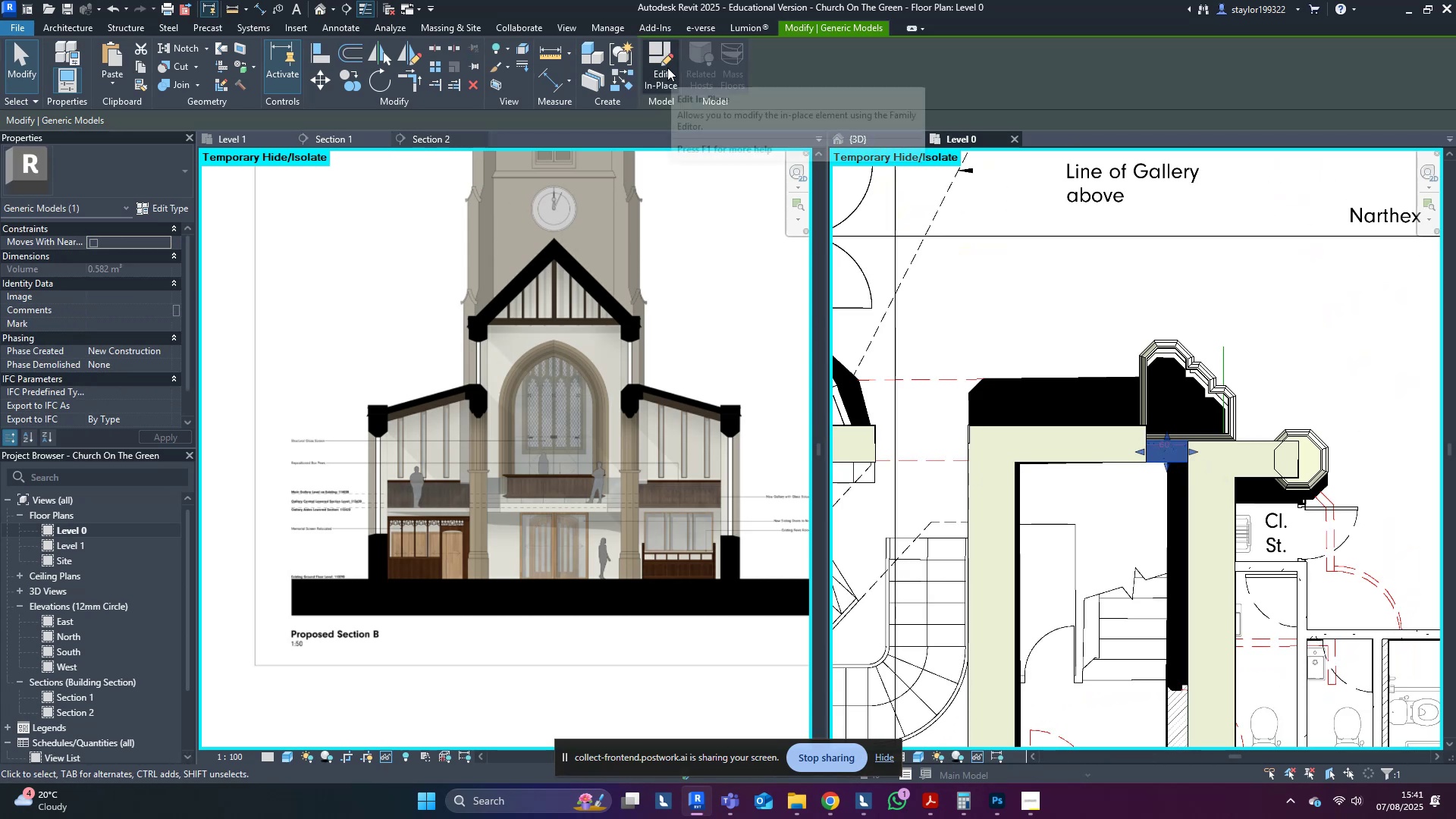 
left_click([667, 67])
 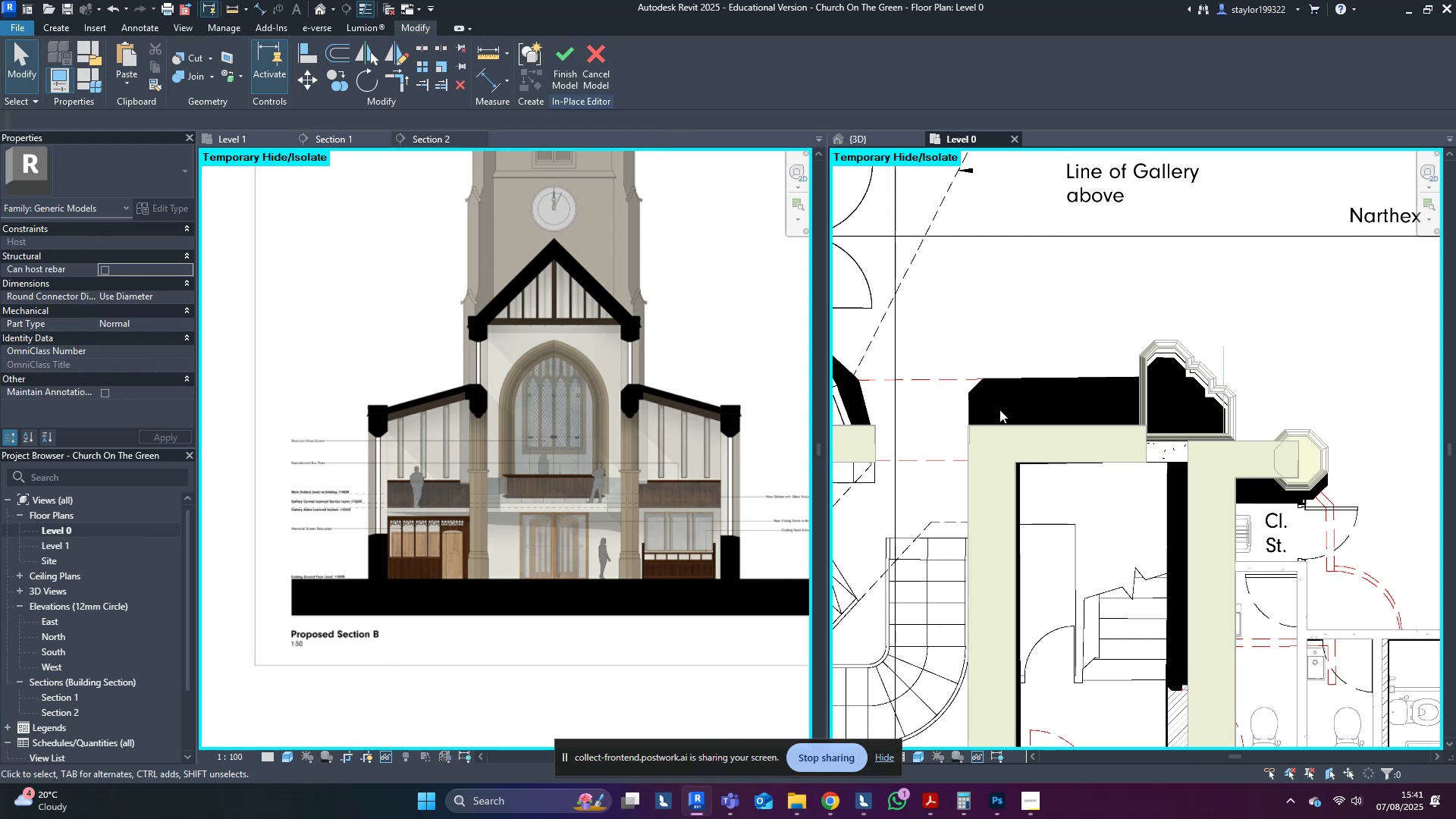 
scroll: coordinate [969, 411], scroll_direction: up, amount: 3.0
 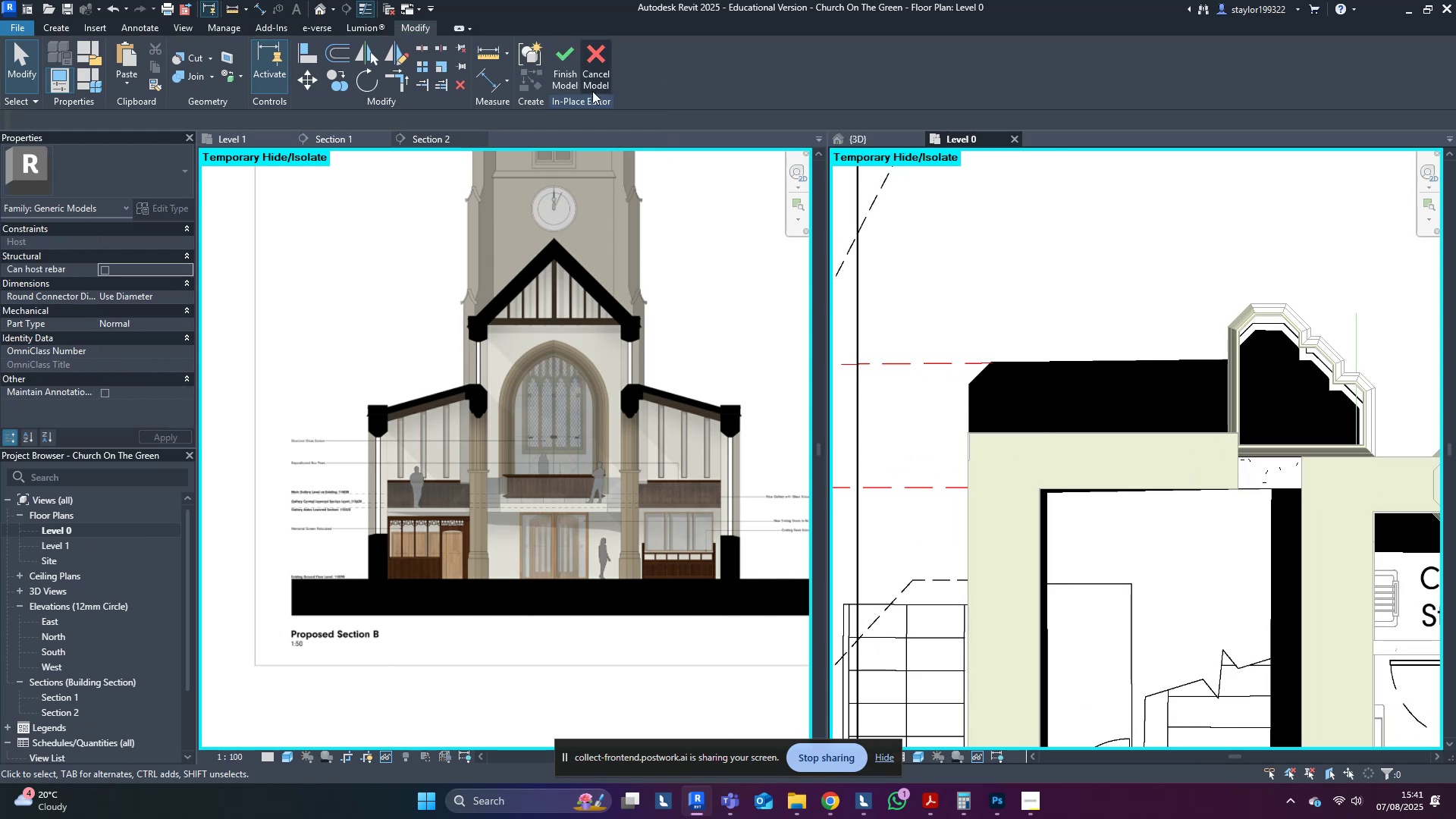 
middle_click([1009, 335])
 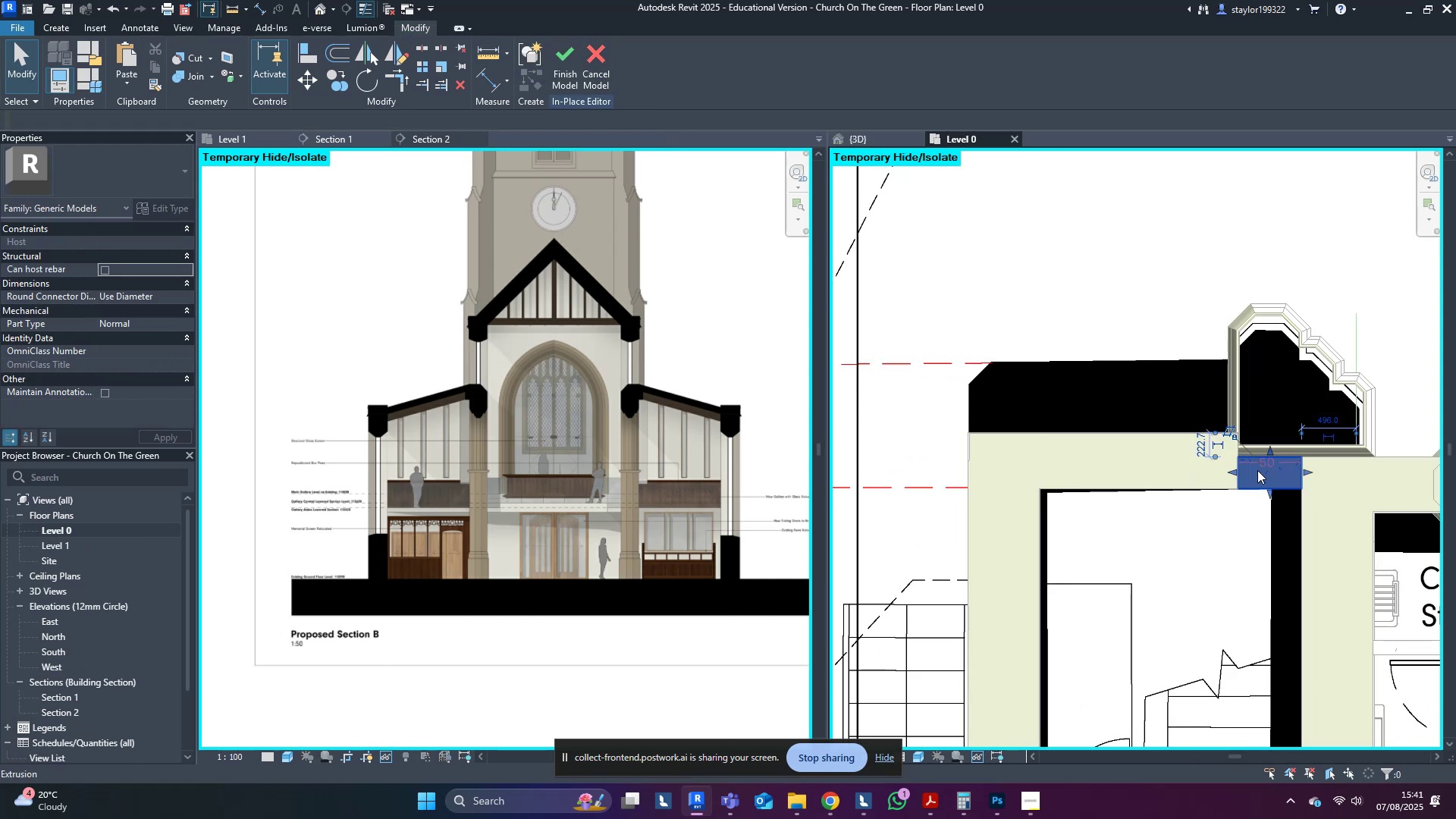 
double_click([1257, 470])
 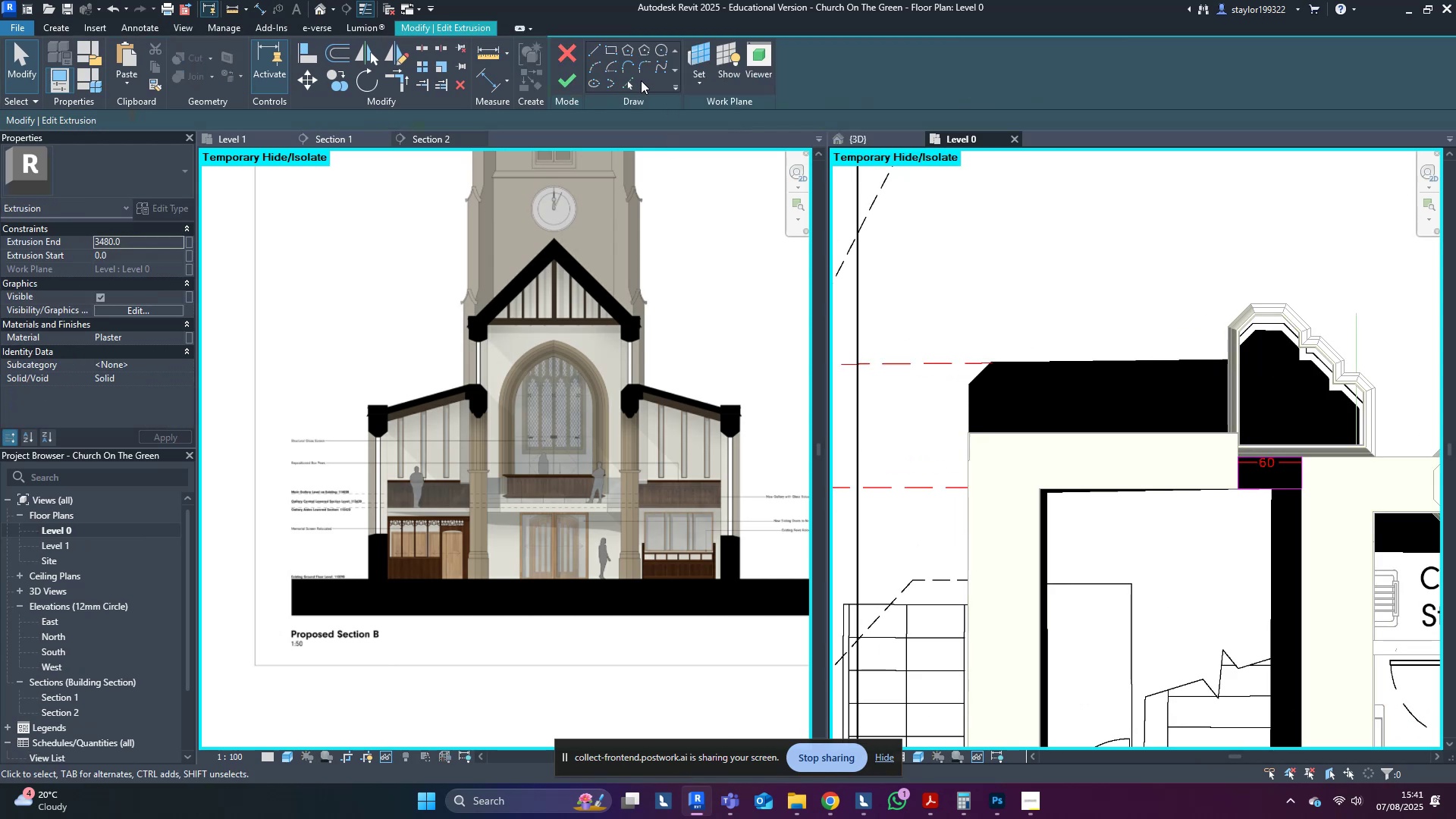 
left_click([629, 80])
 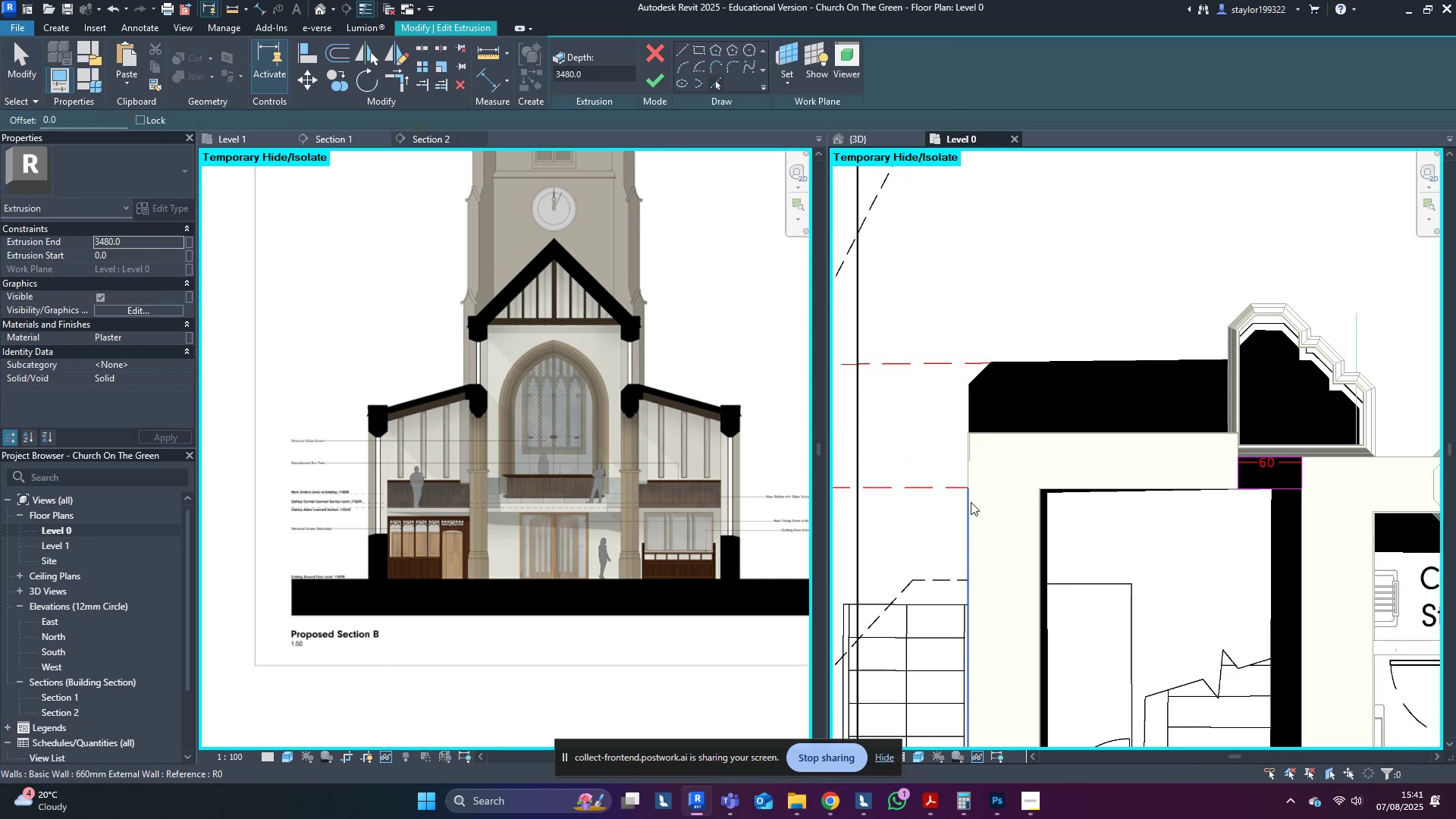 
left_click([971, 502])
 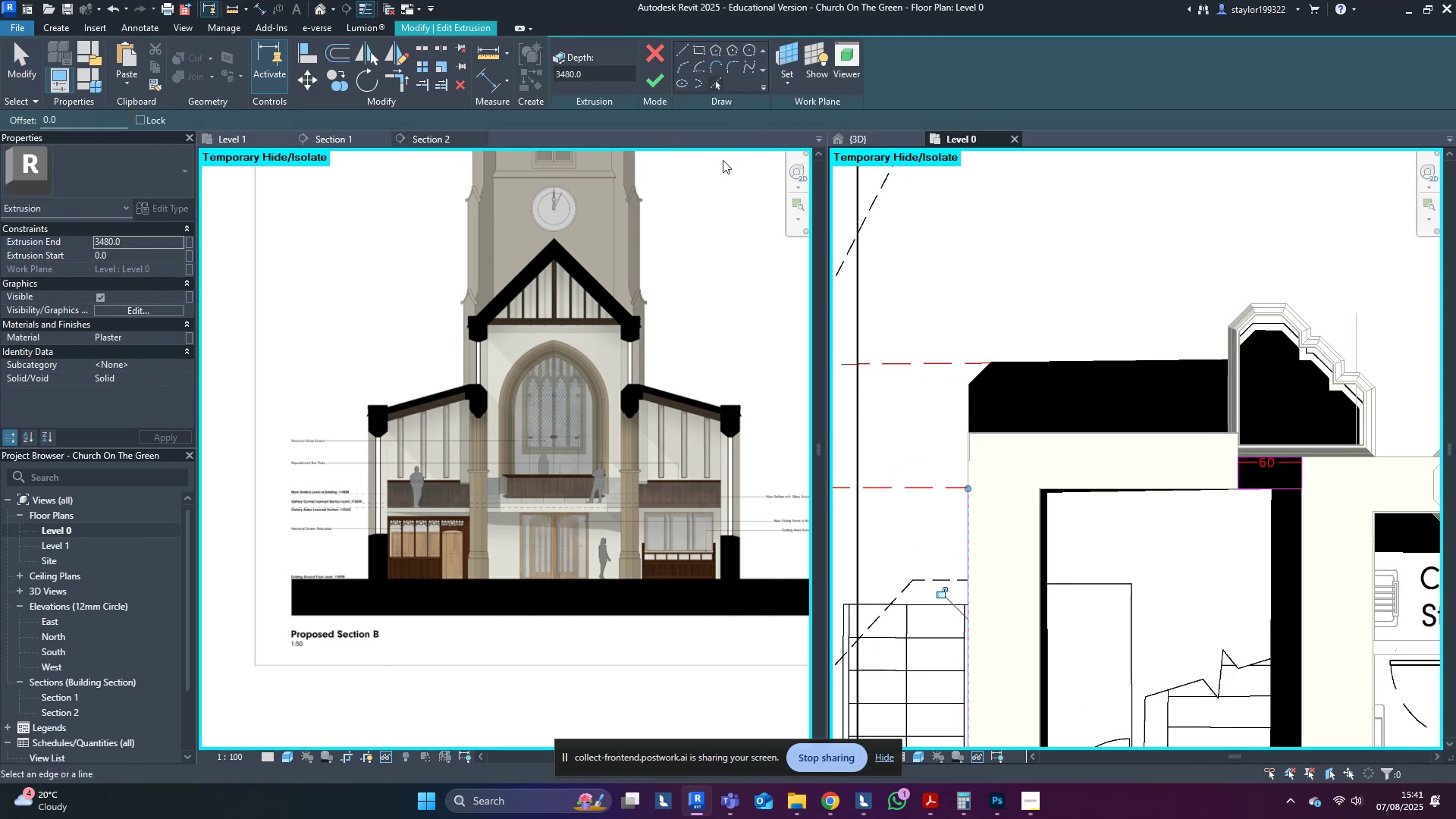 
left_click([682, 46])
 